 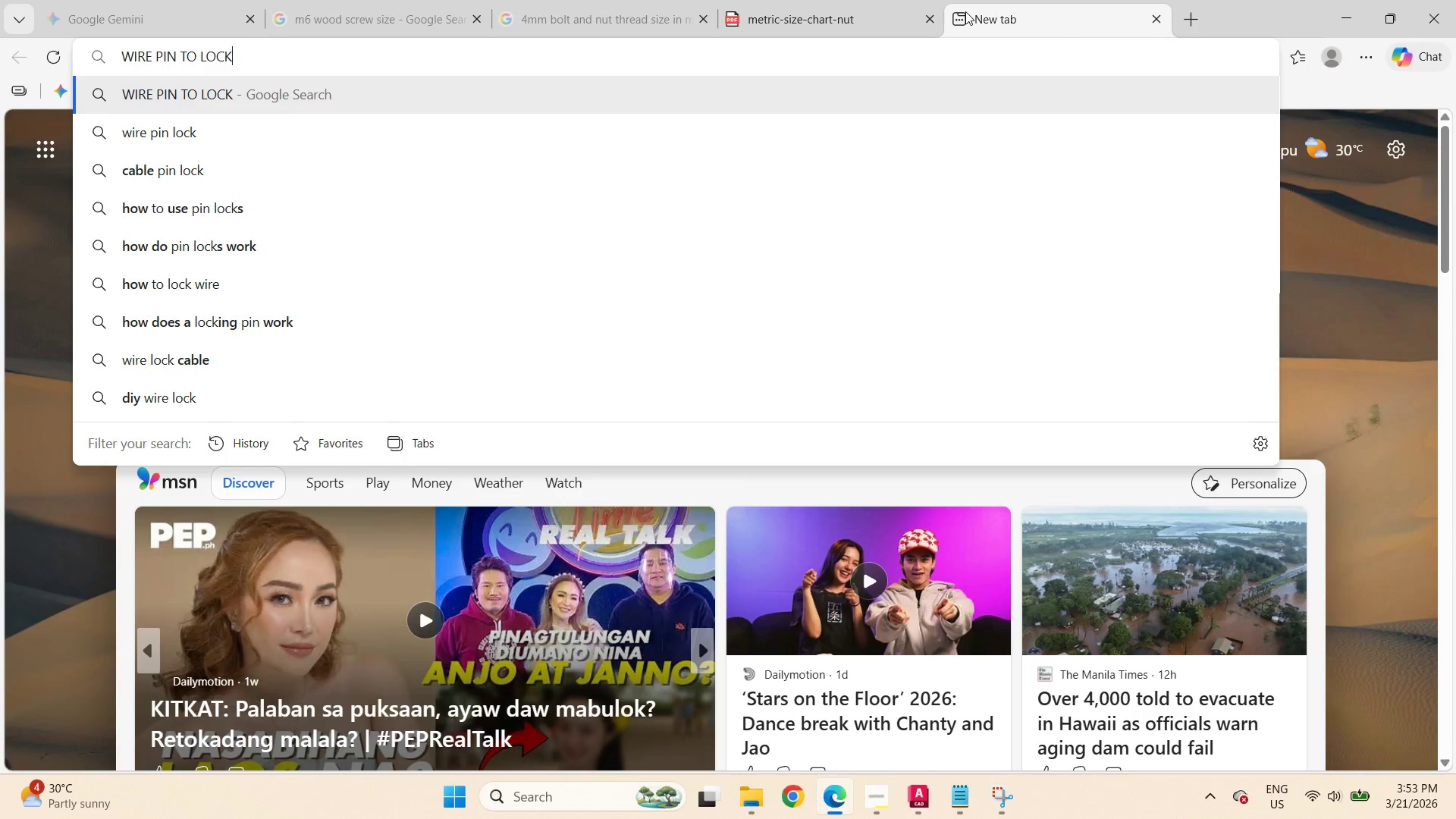 
left_click([300, 161])
 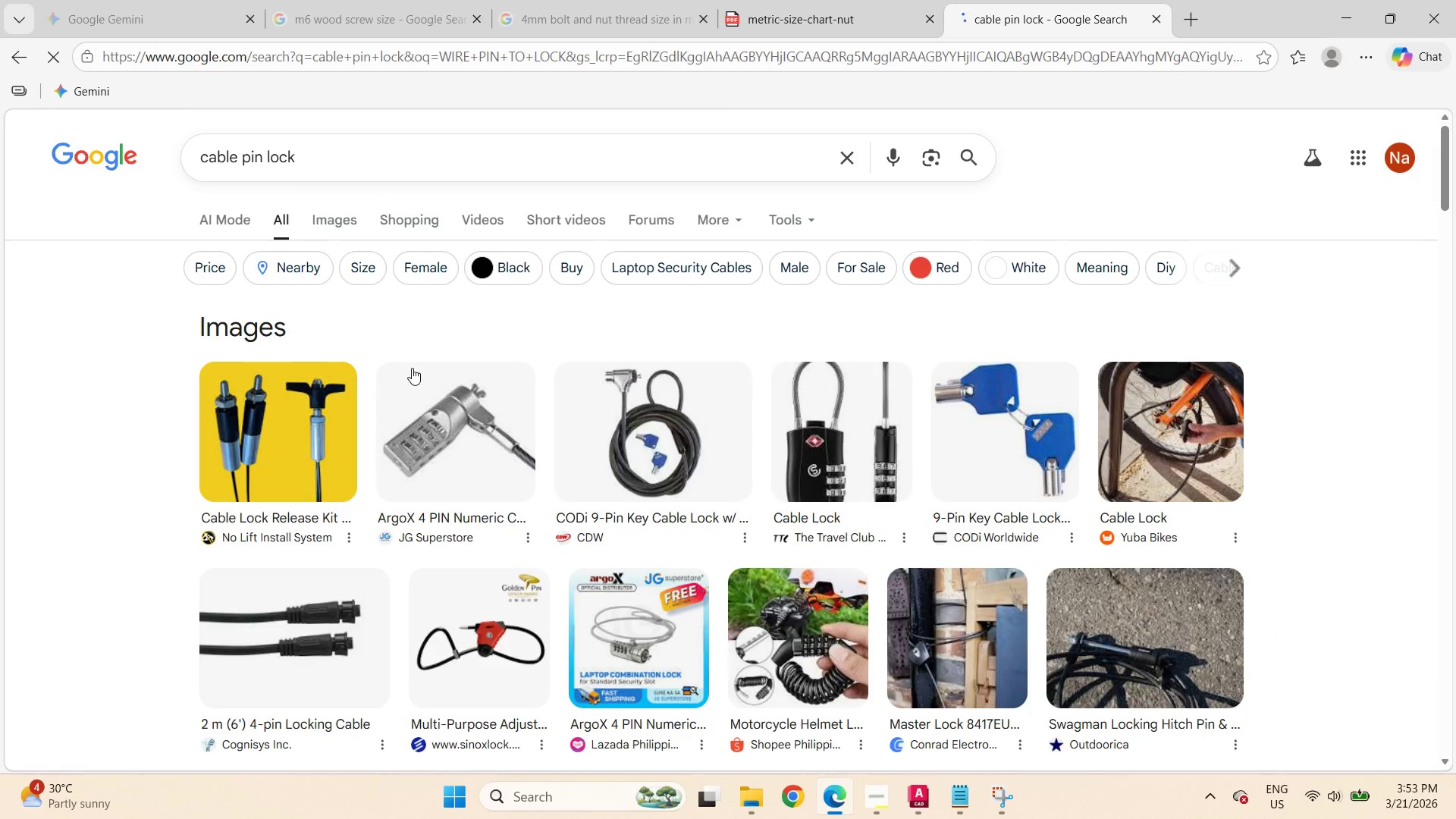 
wait(5.06)
 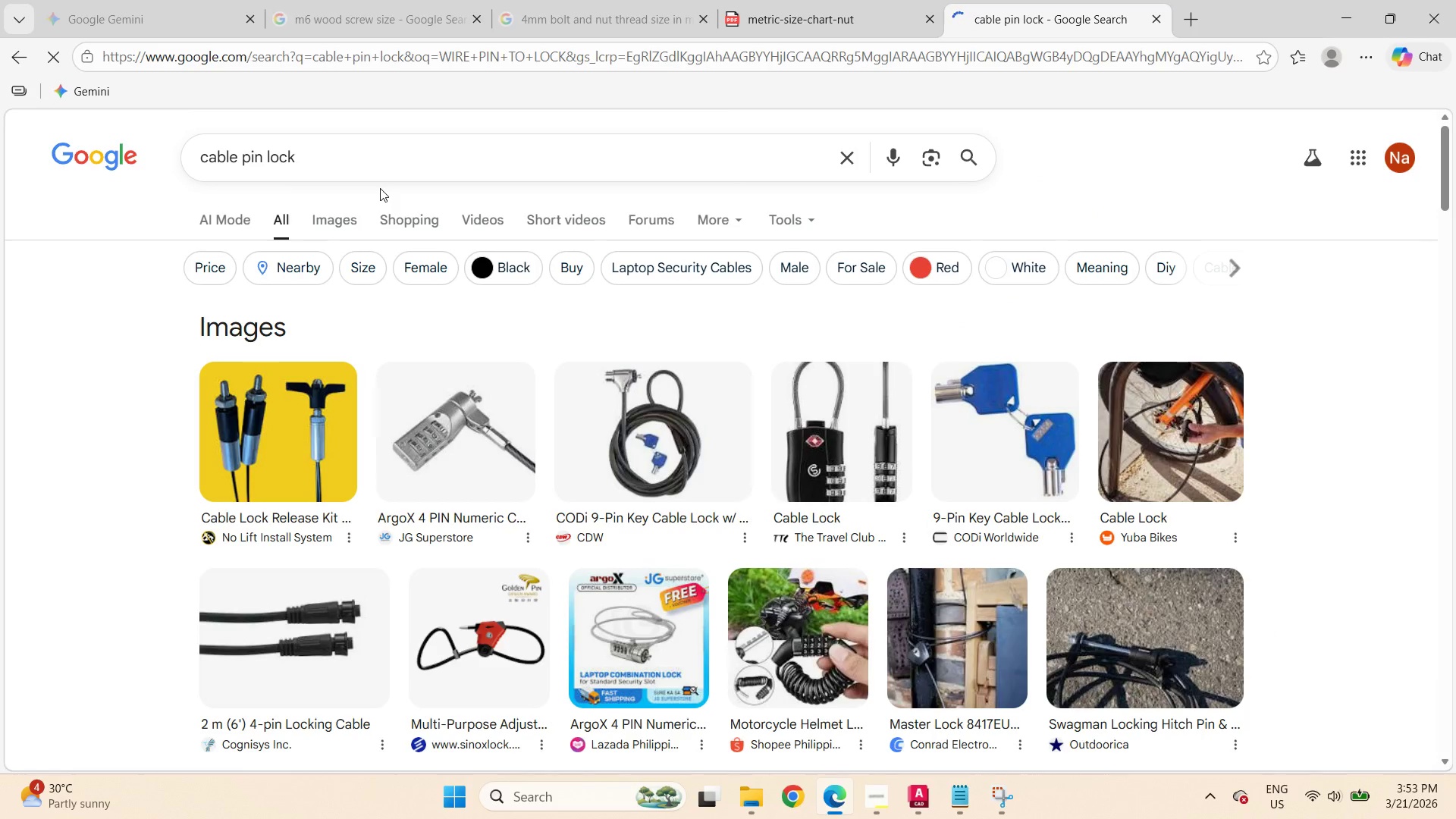 
scroll: coordinate [412, 368], scroll_direction: down, amount: 4.0
 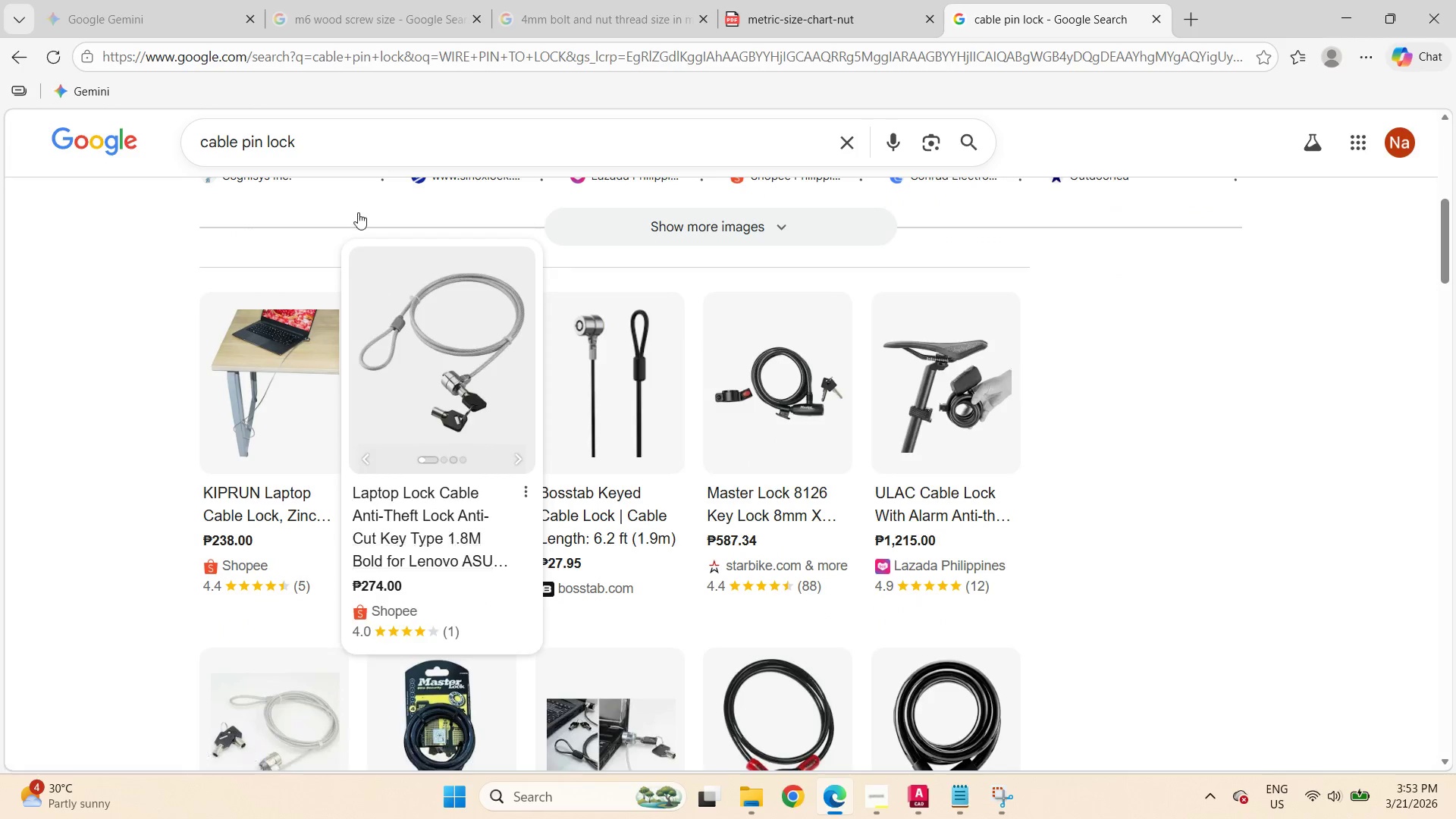 
left_click([328, 141])
 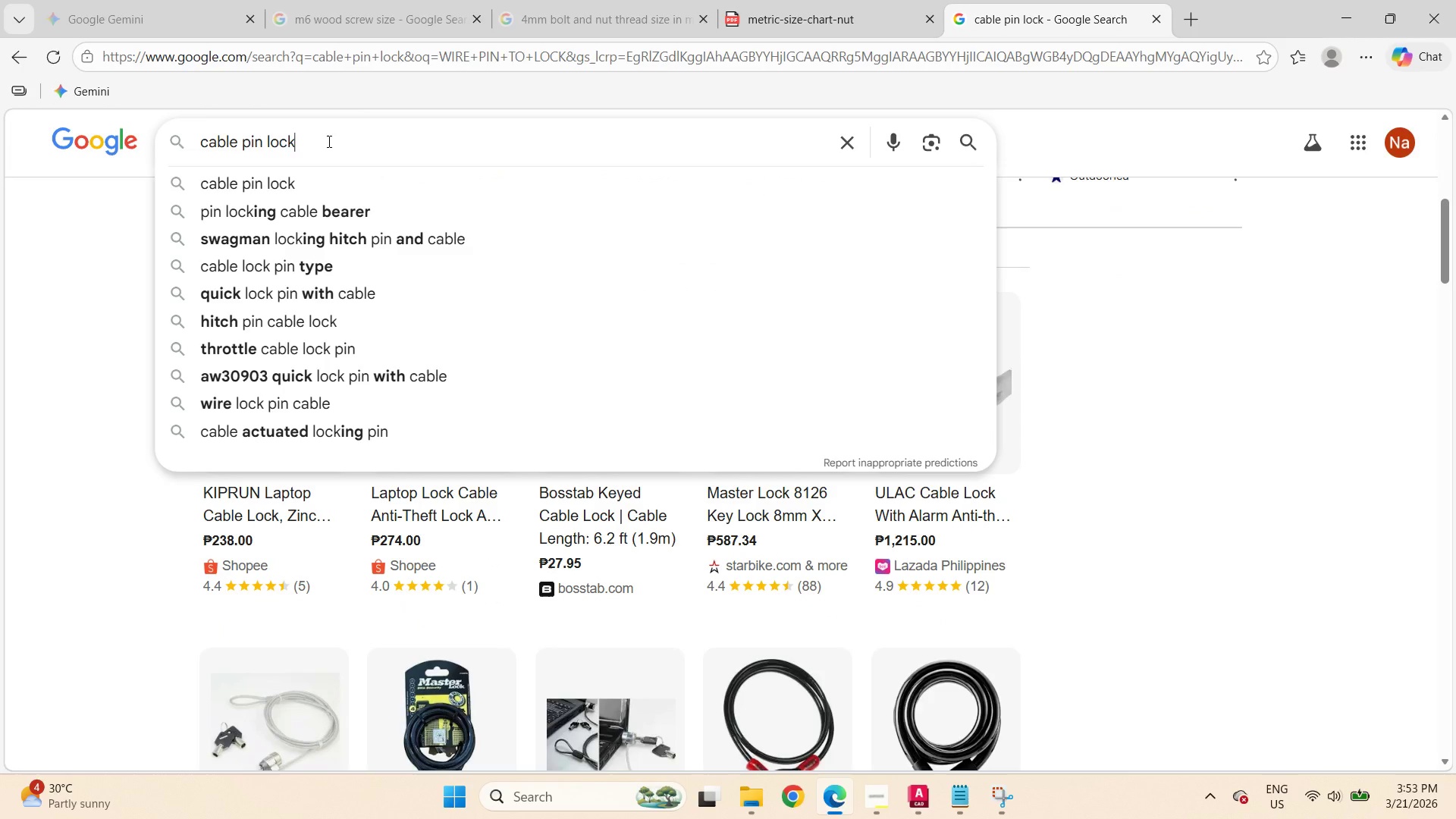 
key(Control+A)
 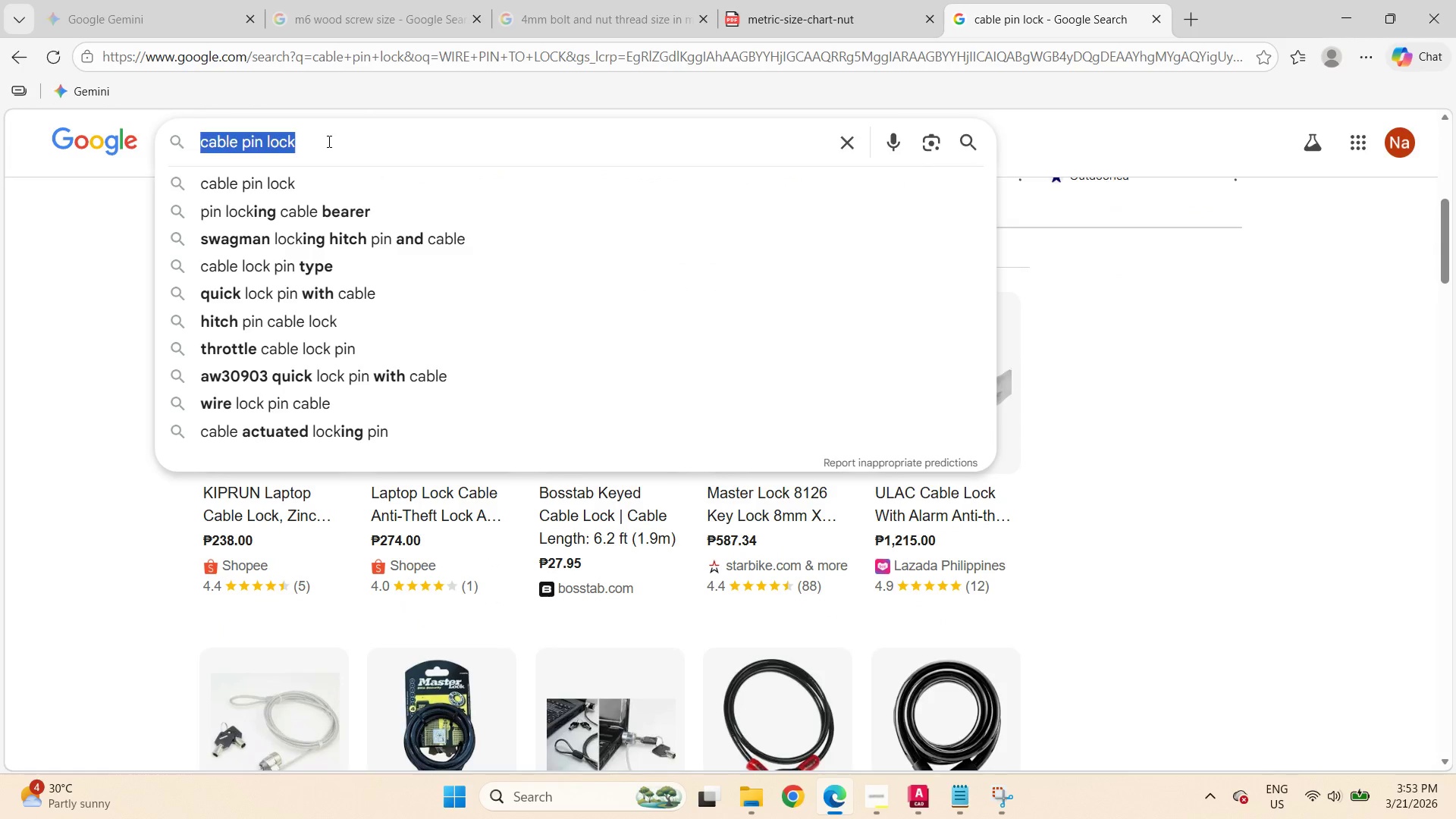 
type(PIN LOCK)
 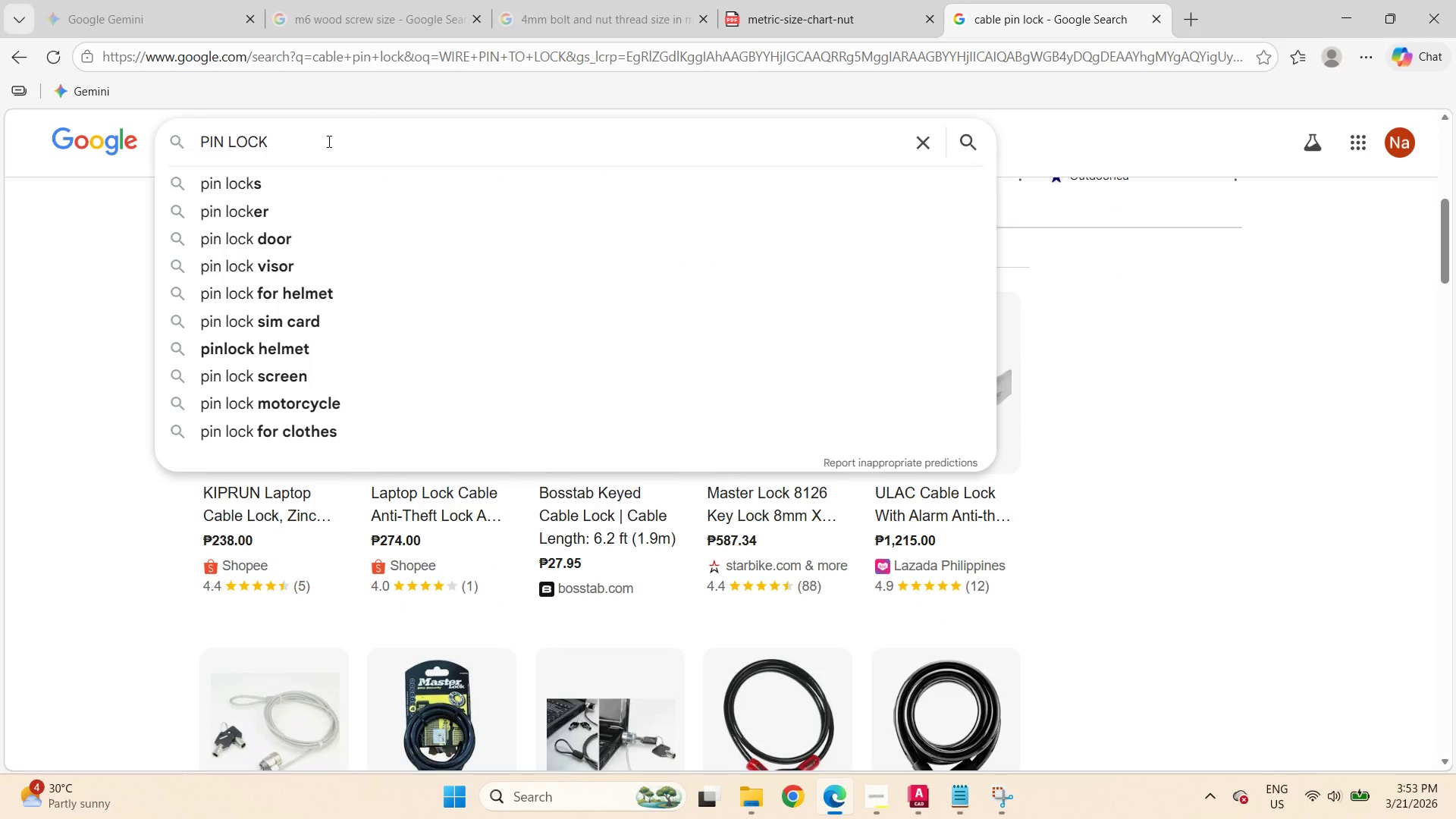 
key(Enter)
 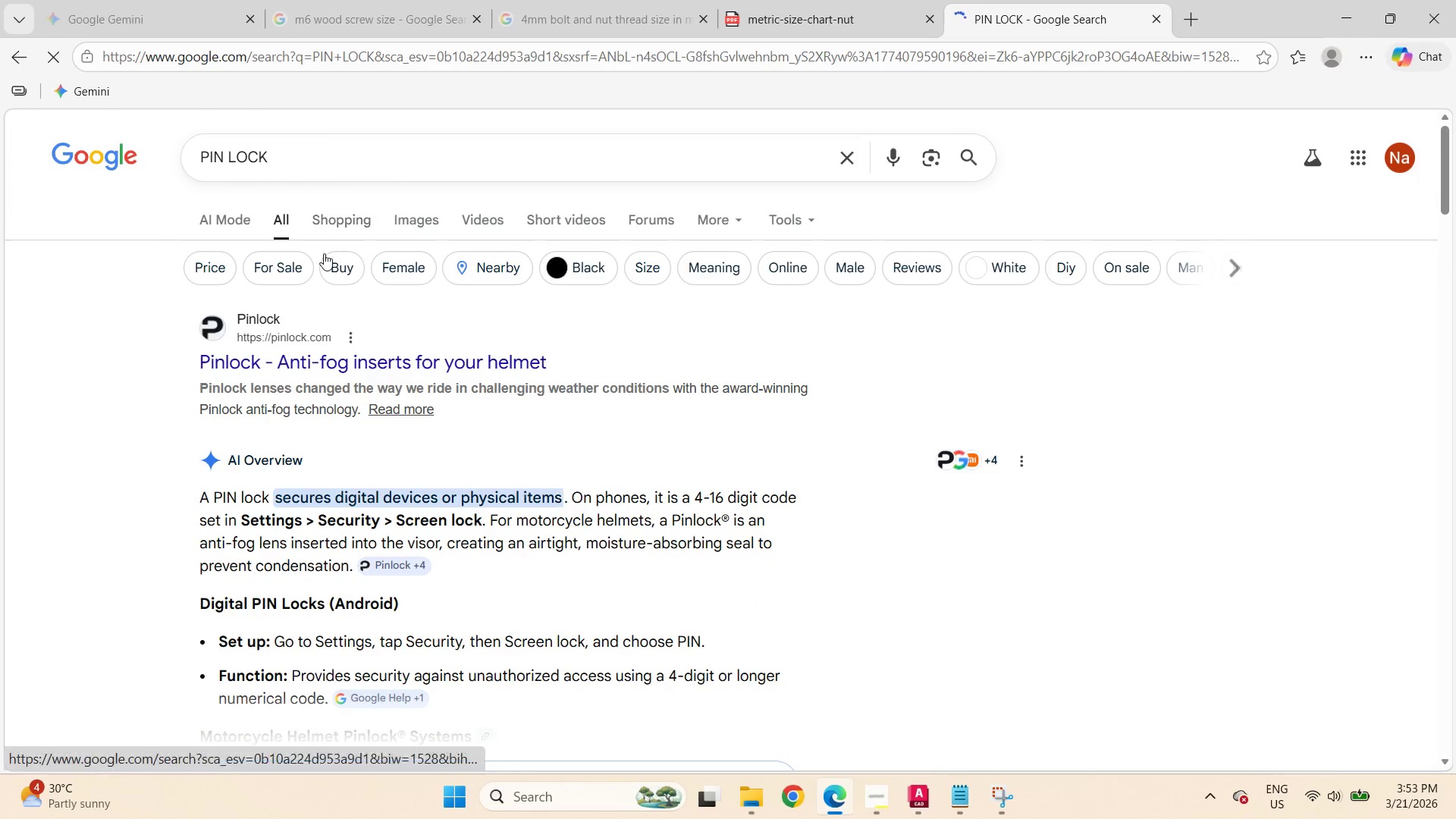 
scroll: coordinate [384, 333], scroll_direction: down, amount: 3.0
 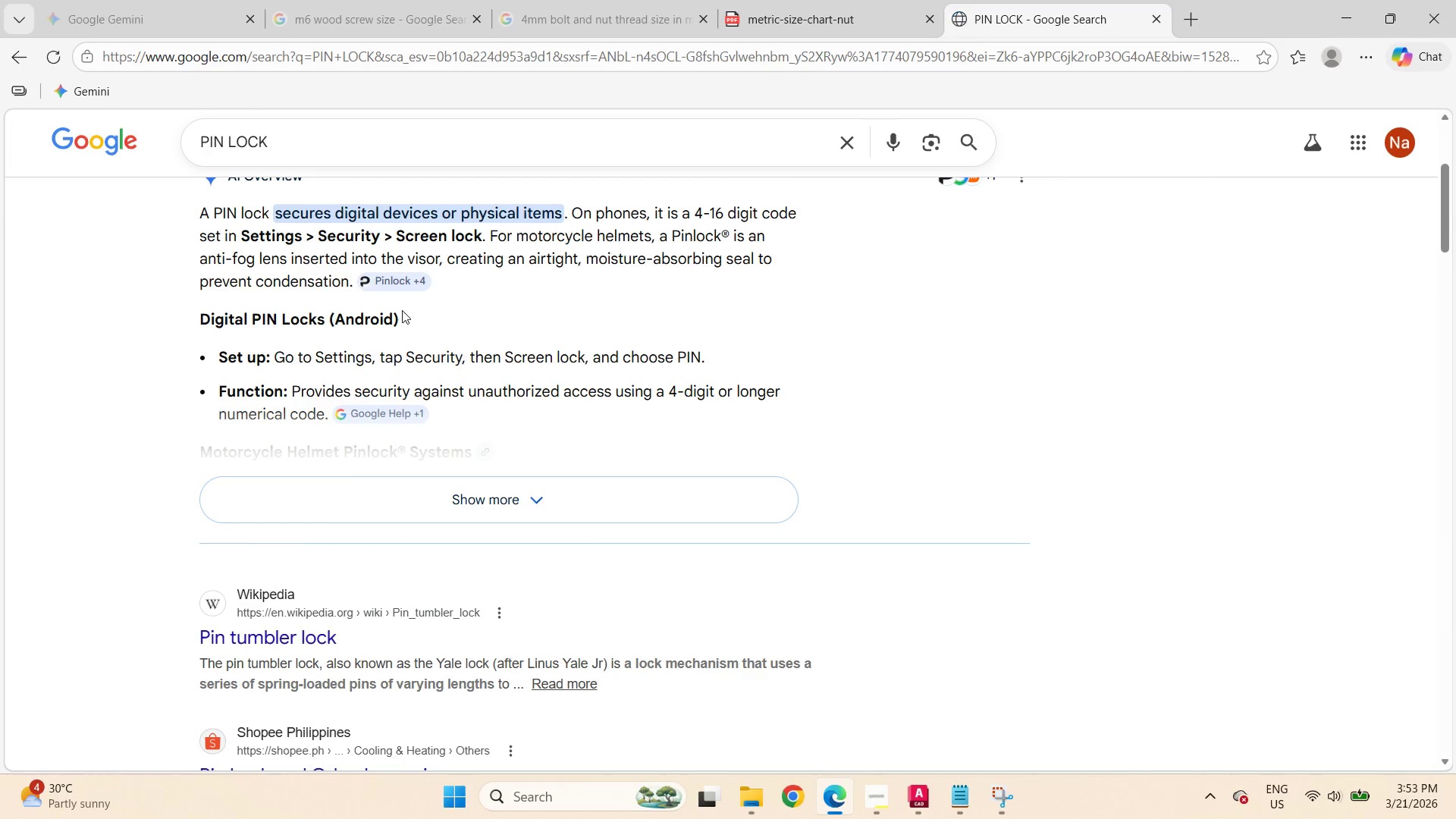 
scroll: coordinate [402, 310], scroll_direction: up, amount: 3.0
 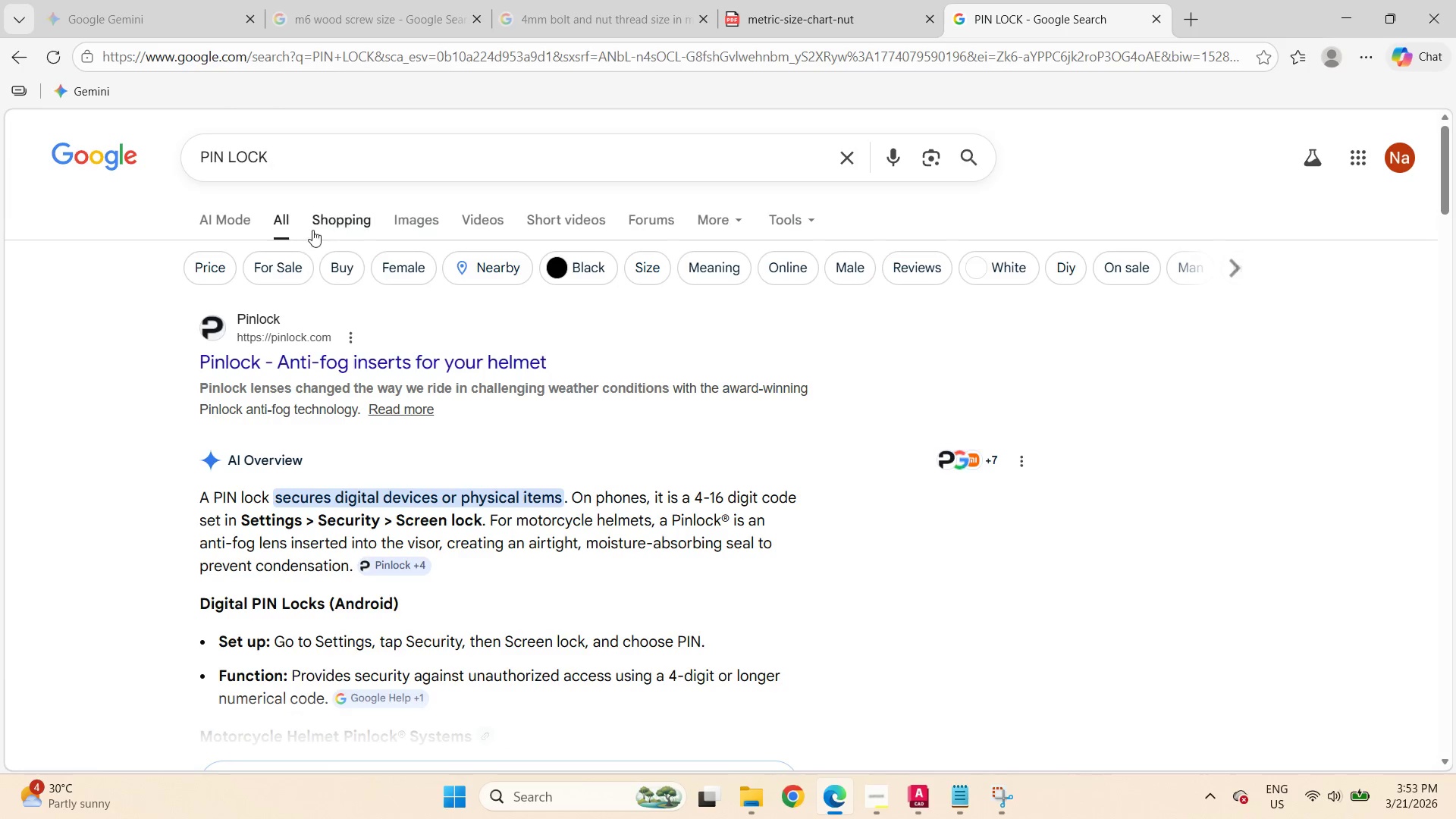 
left_click([423, 212])
 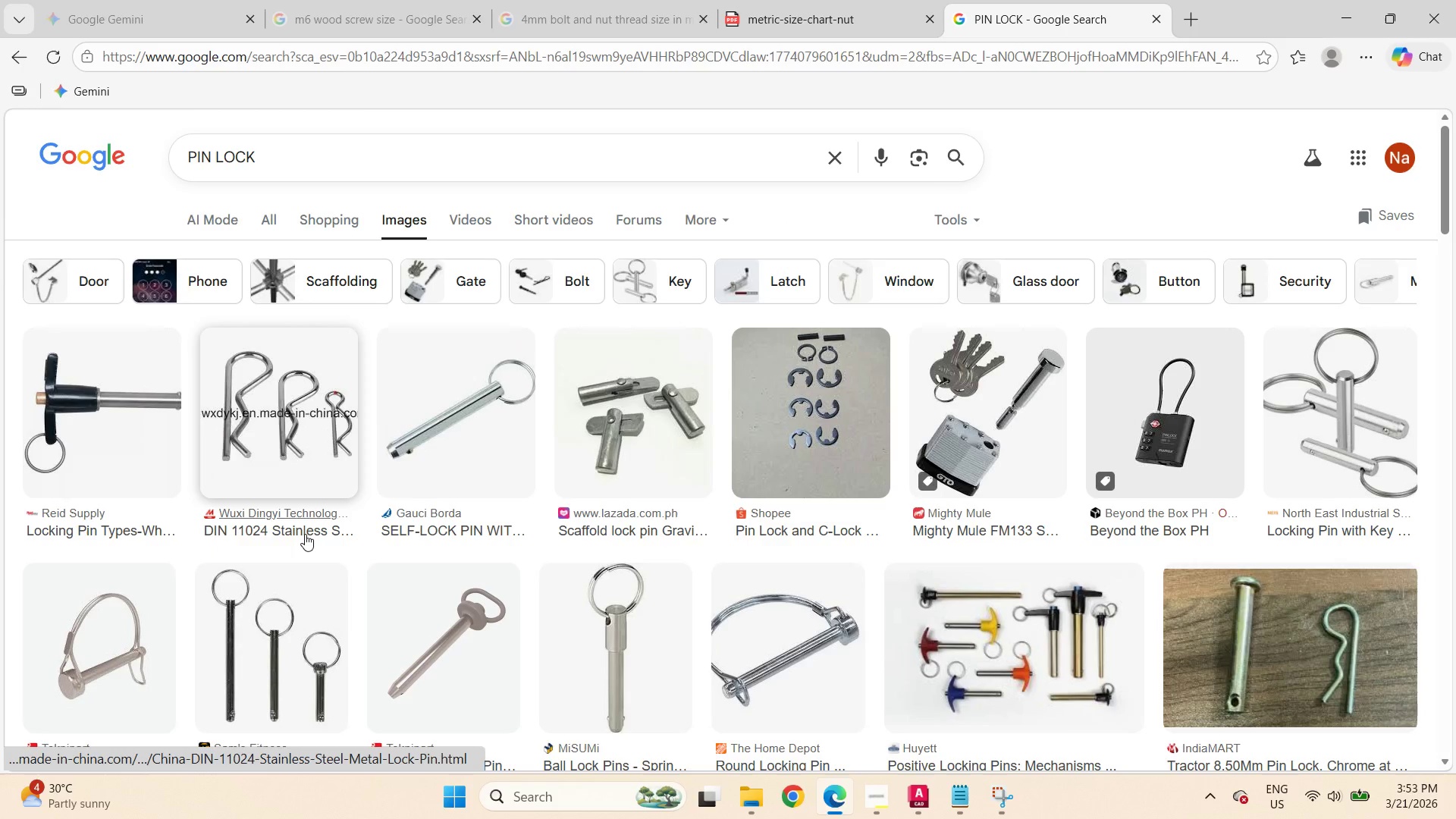 
wait(10.27)
 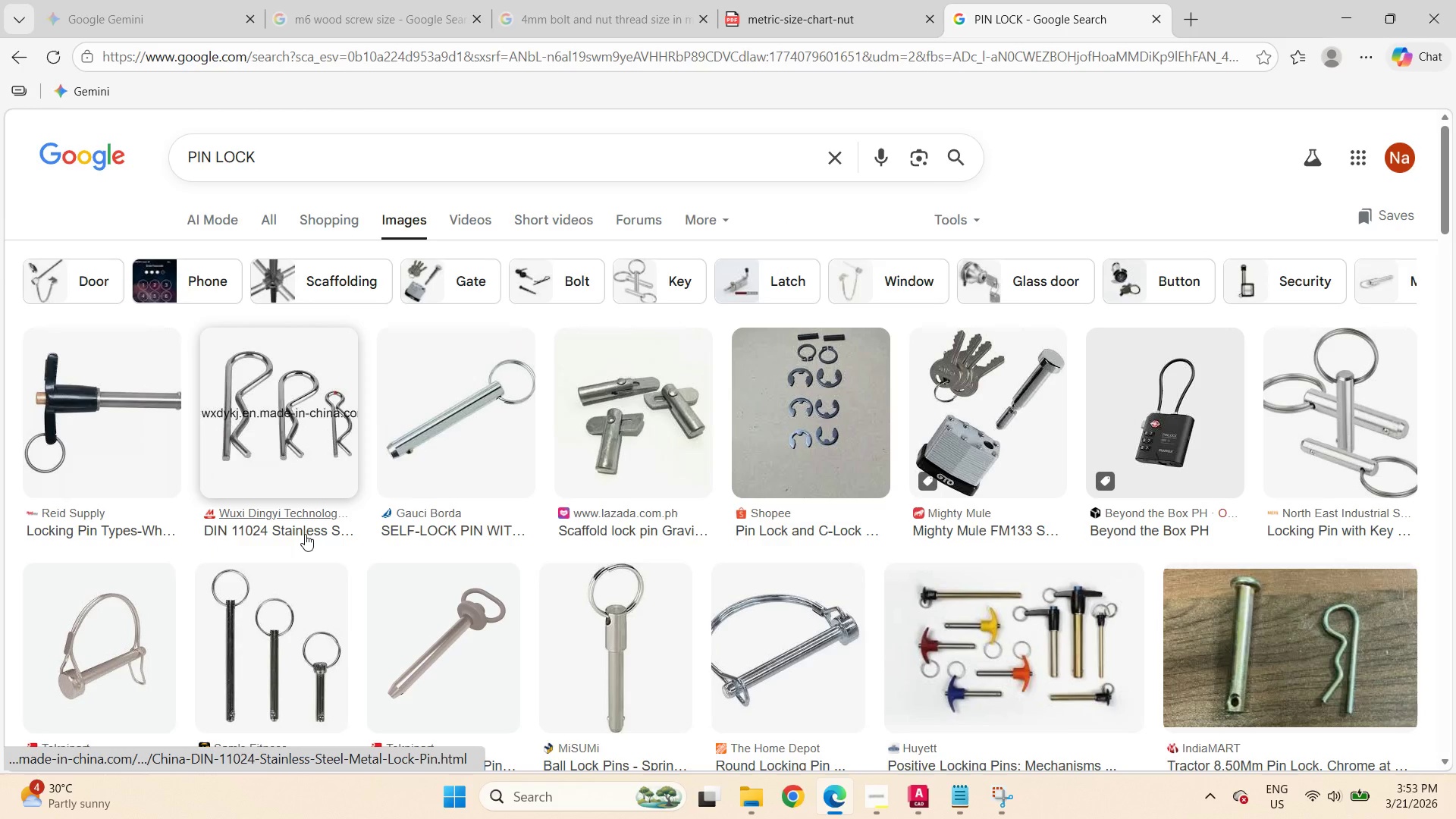 
left_click([303, 521])
 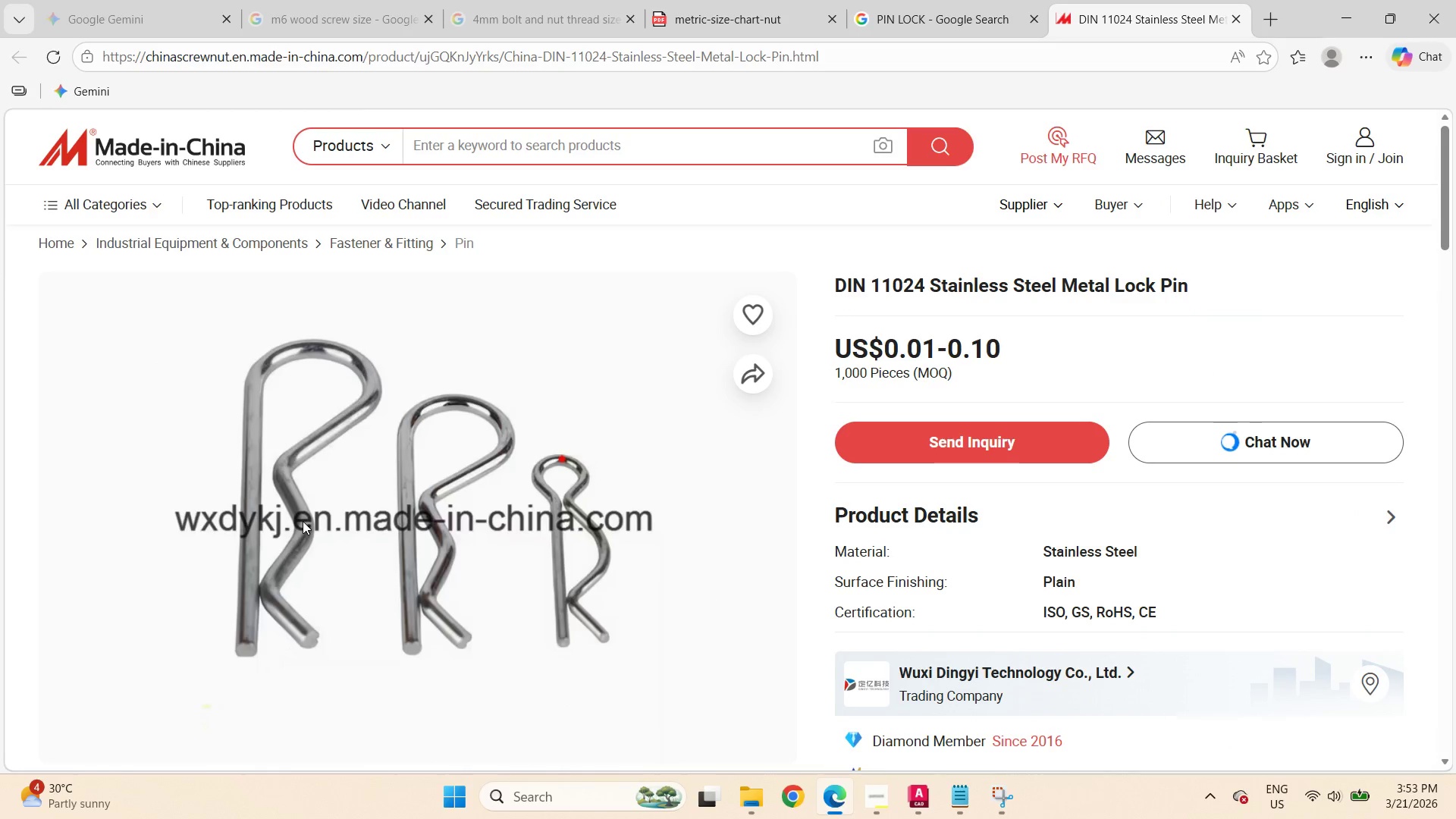 
wait(8.17)
 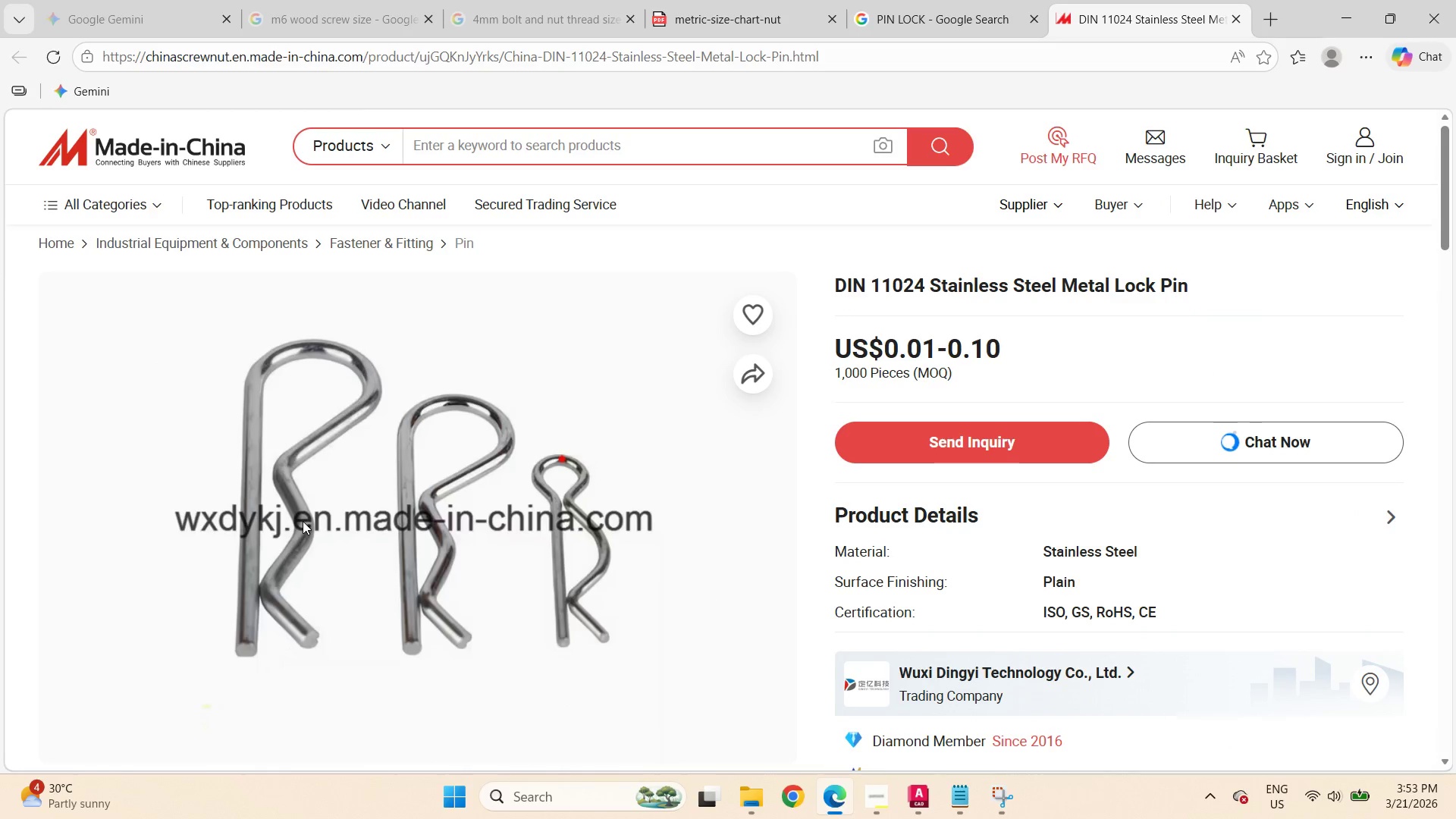 
left_click([1350, 1])
 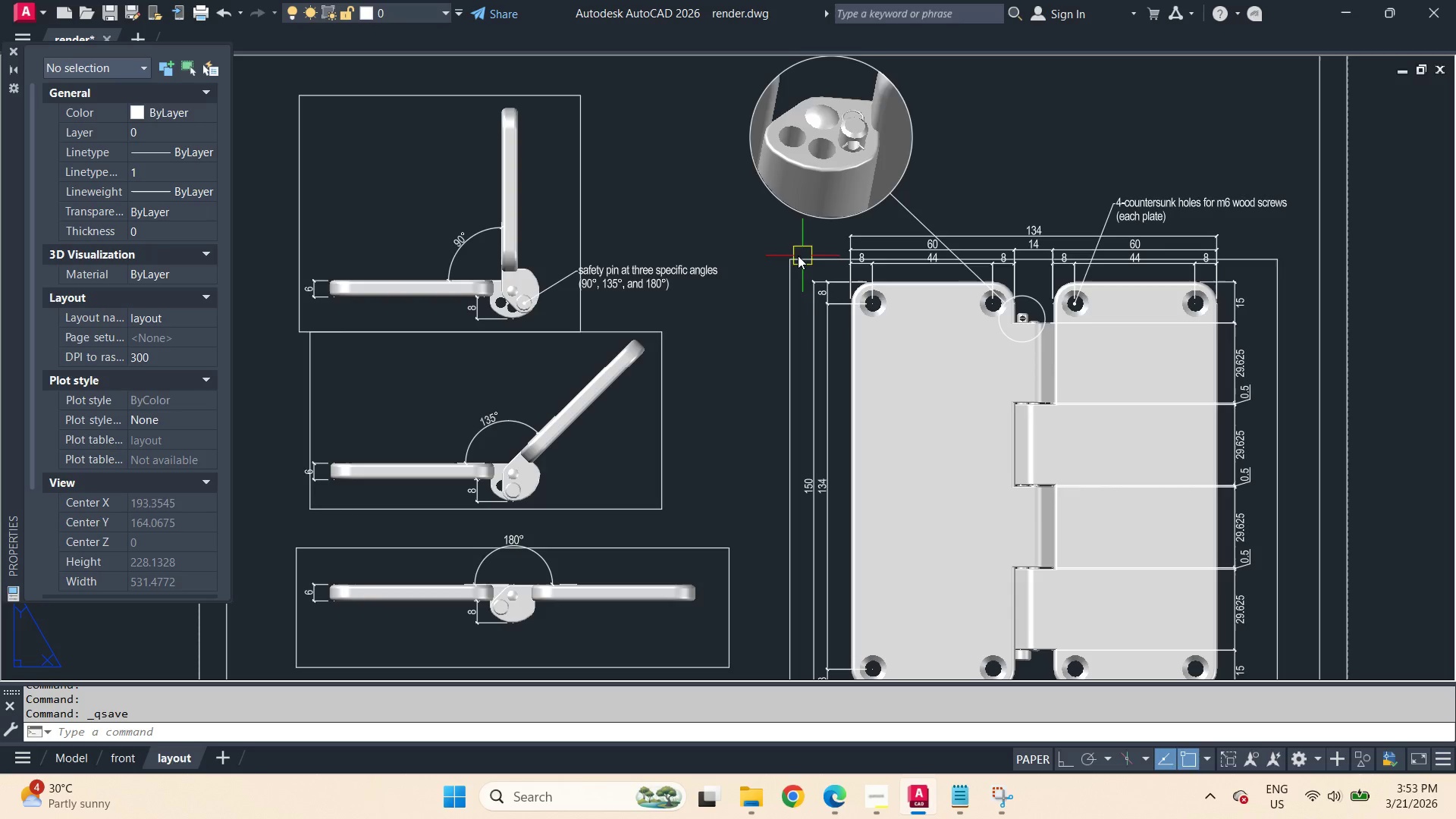 
left_click([1181, 259])
 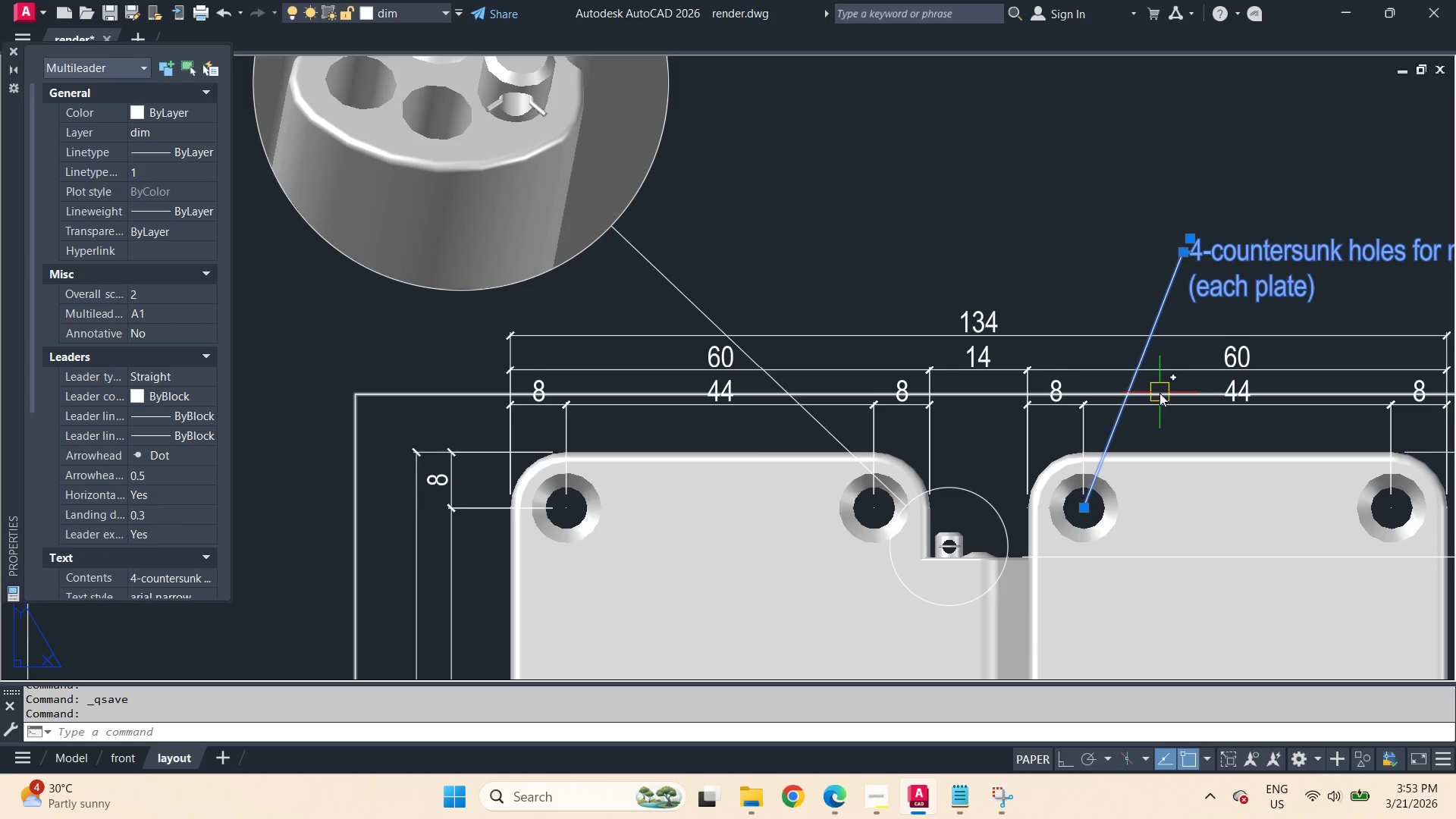 
scroll: coordinate [1086, 171], scroll_direction: up, amount: 2.0
 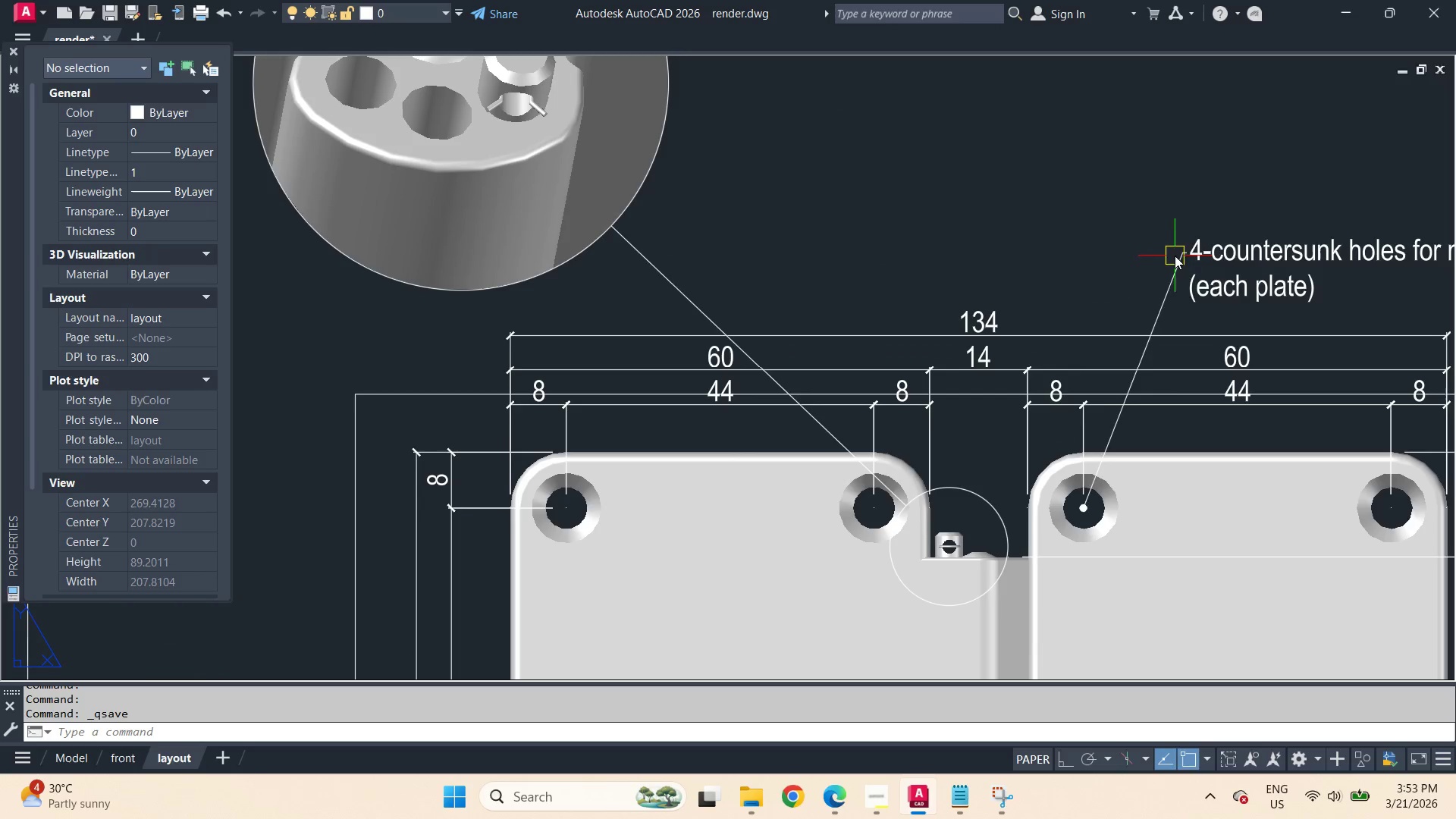 
type(CO )
 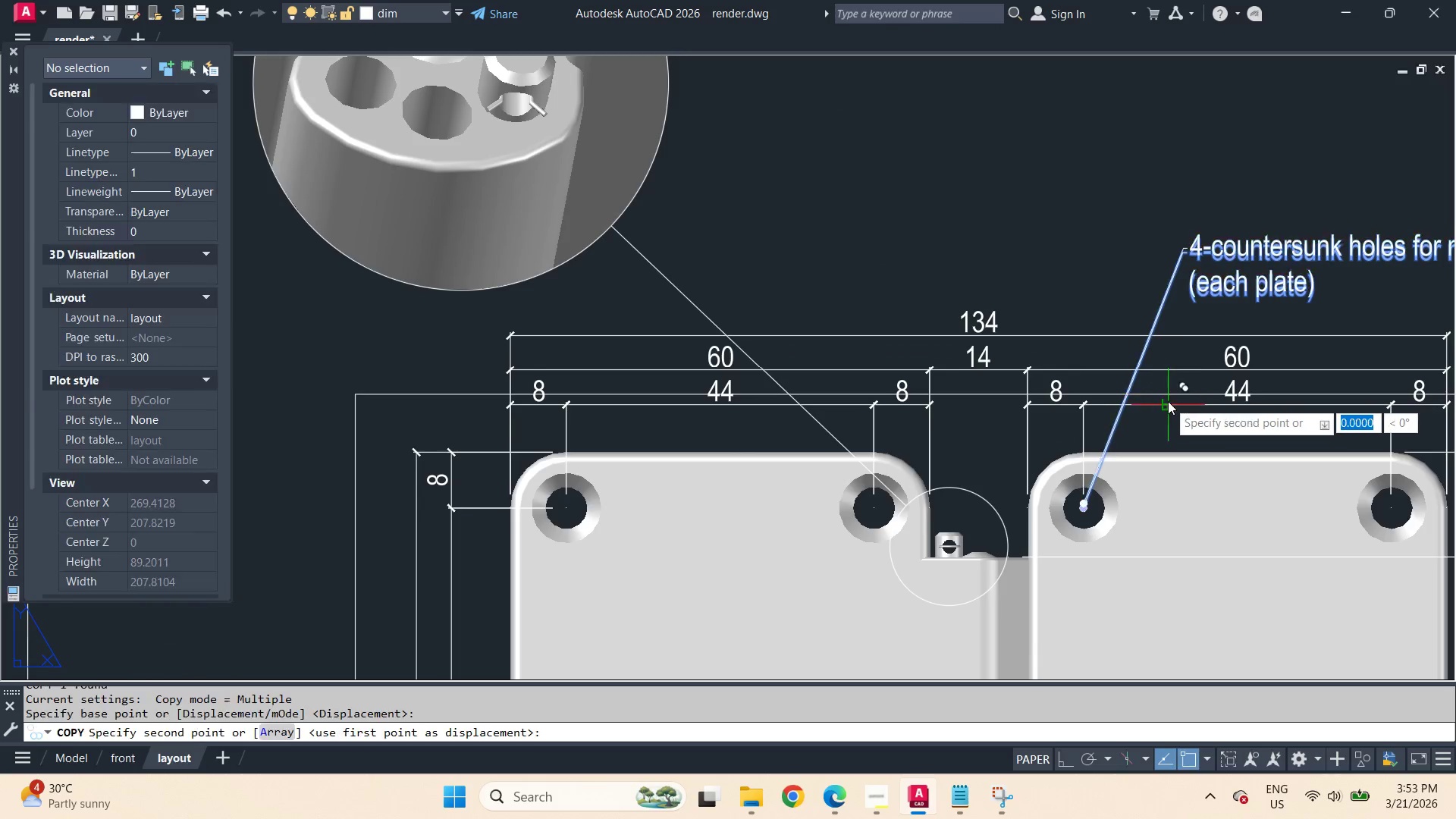 
left_click_drag(start_coordinate=[1168, 401], to_coordinate=[1159, 396])
 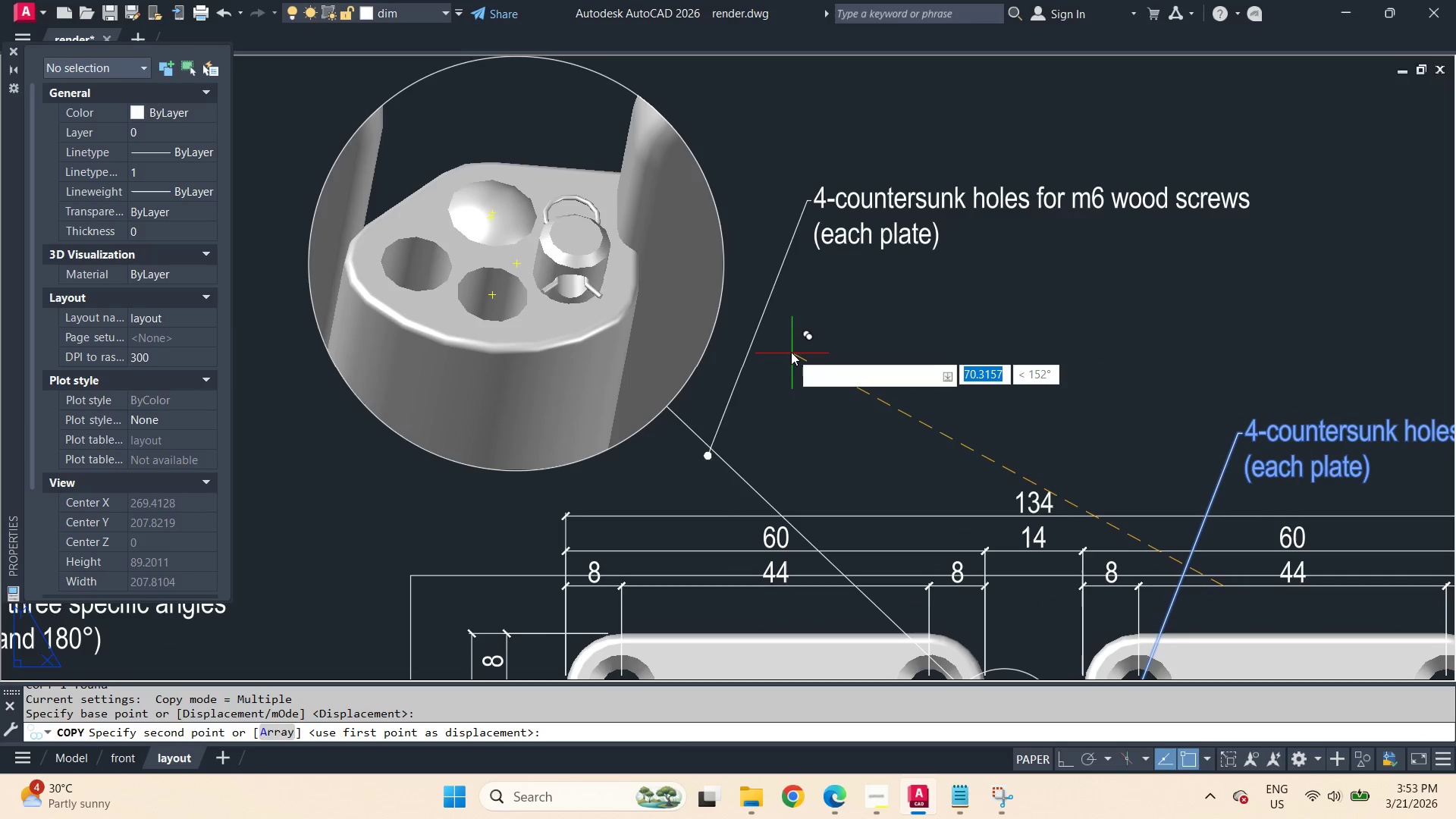 
left_click([760, 331])
 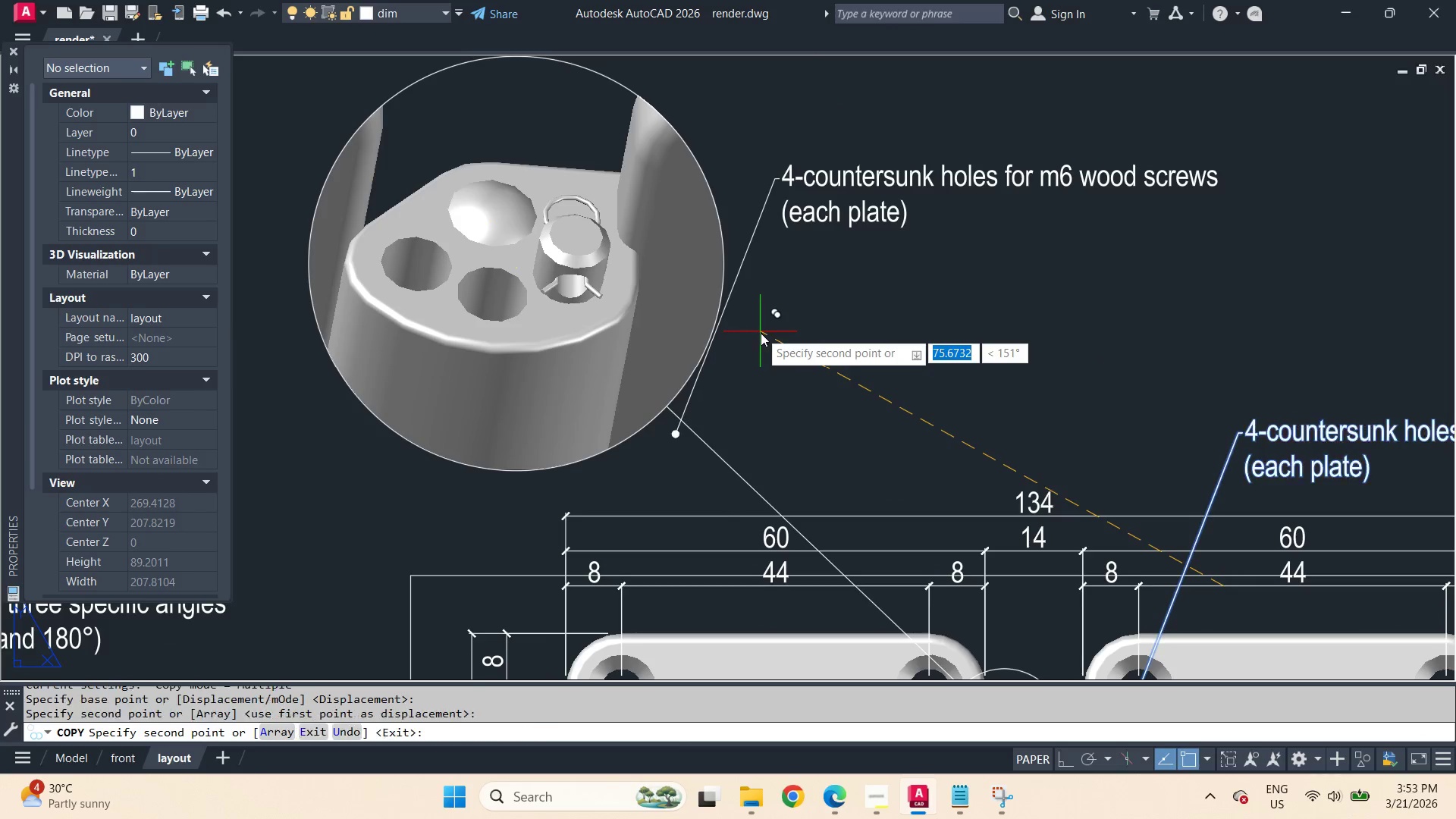 
key(Space)
 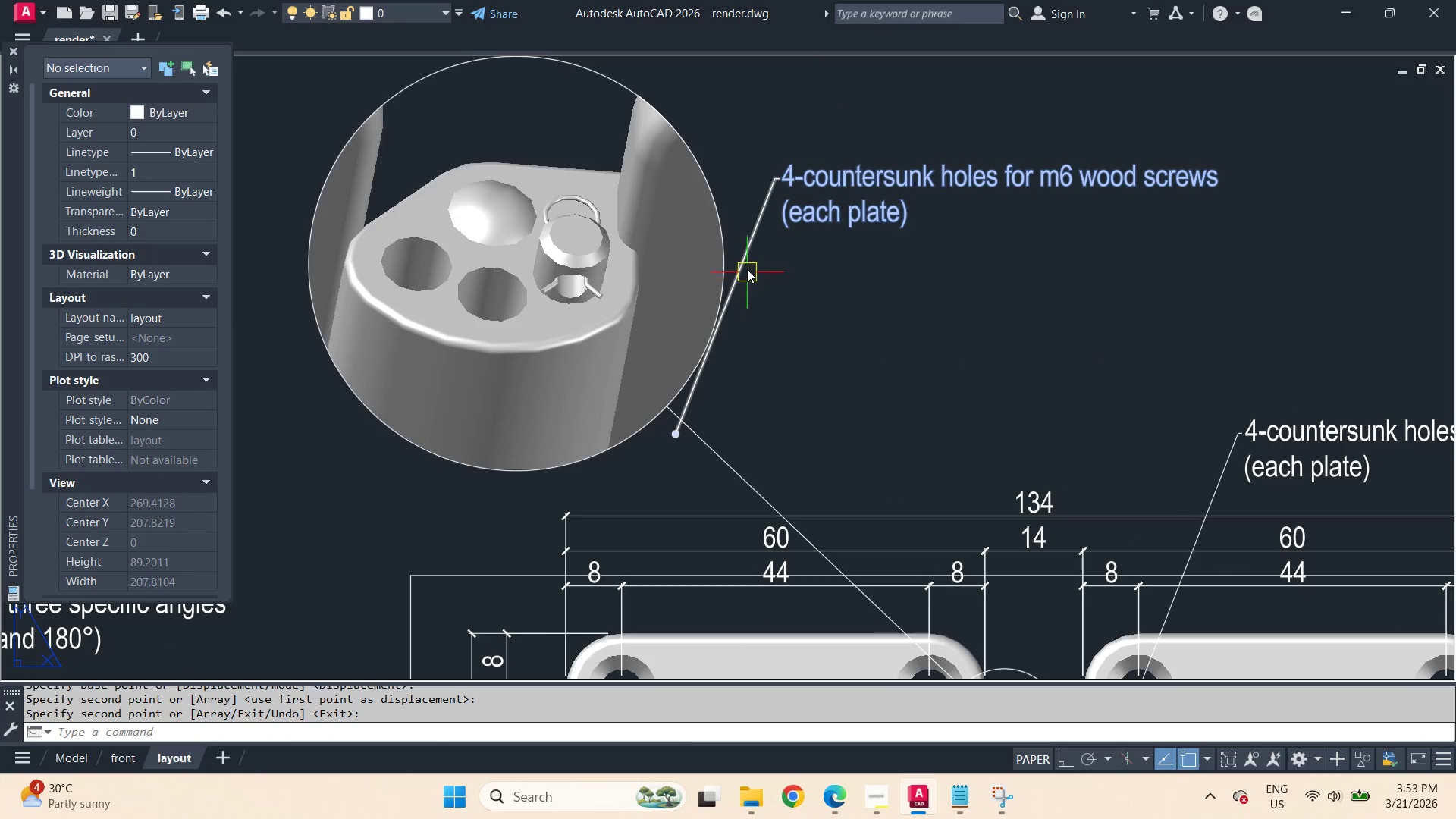 
left_click([748, 267])
 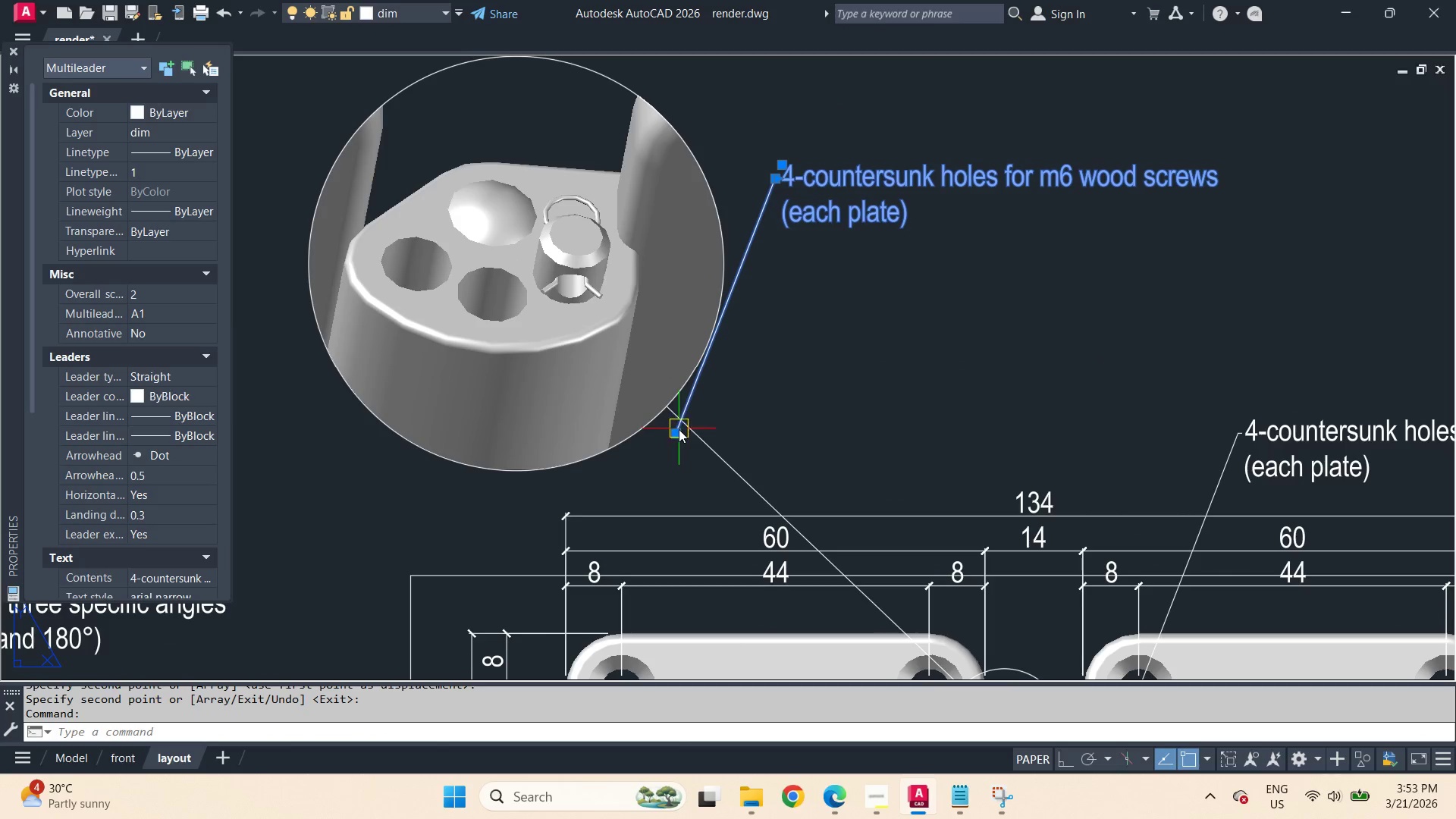 
left_click([678, 434])
 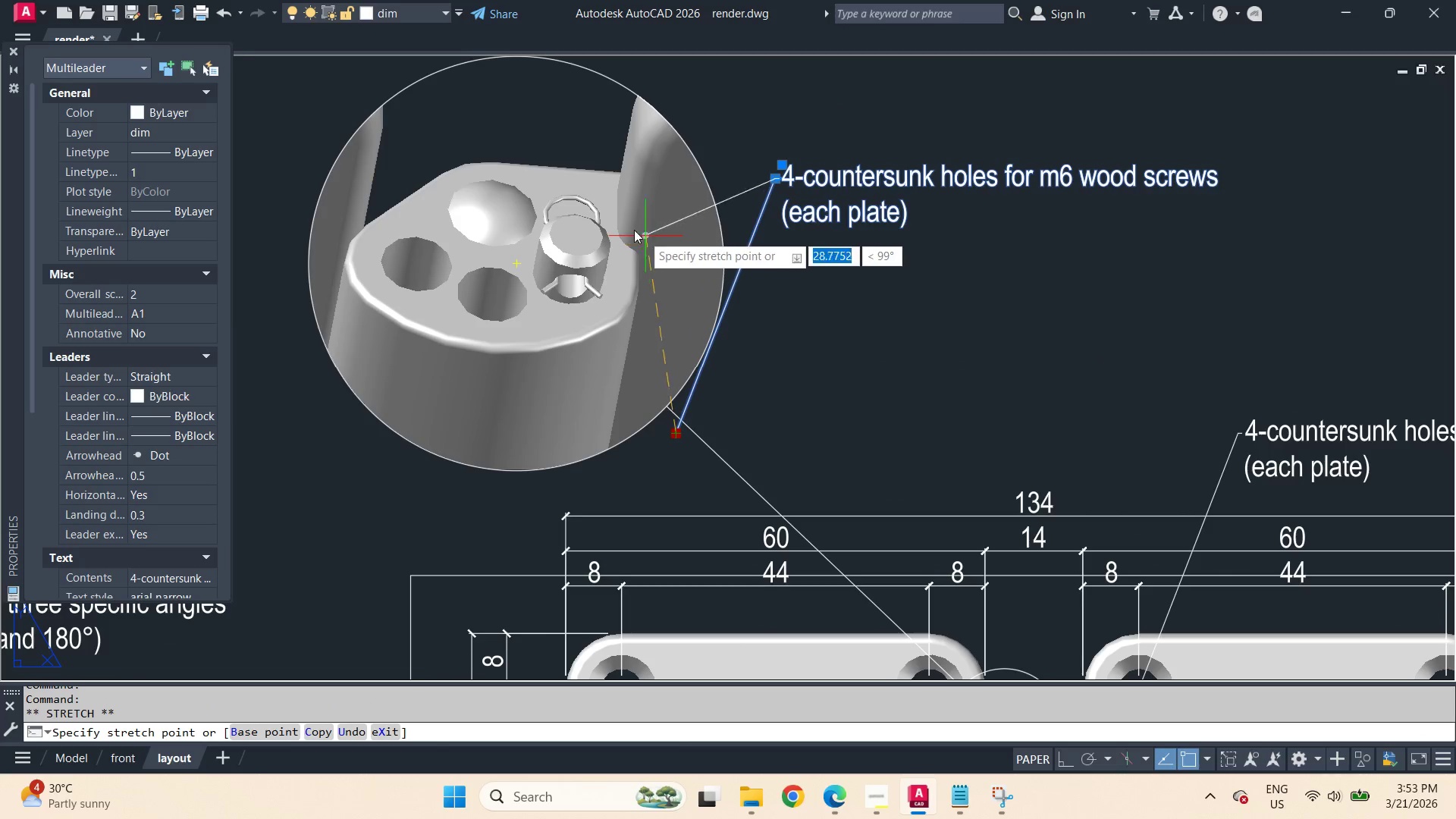 
scroll: coordinate [598, 199], scroll_direction: up, amount: 3.0
 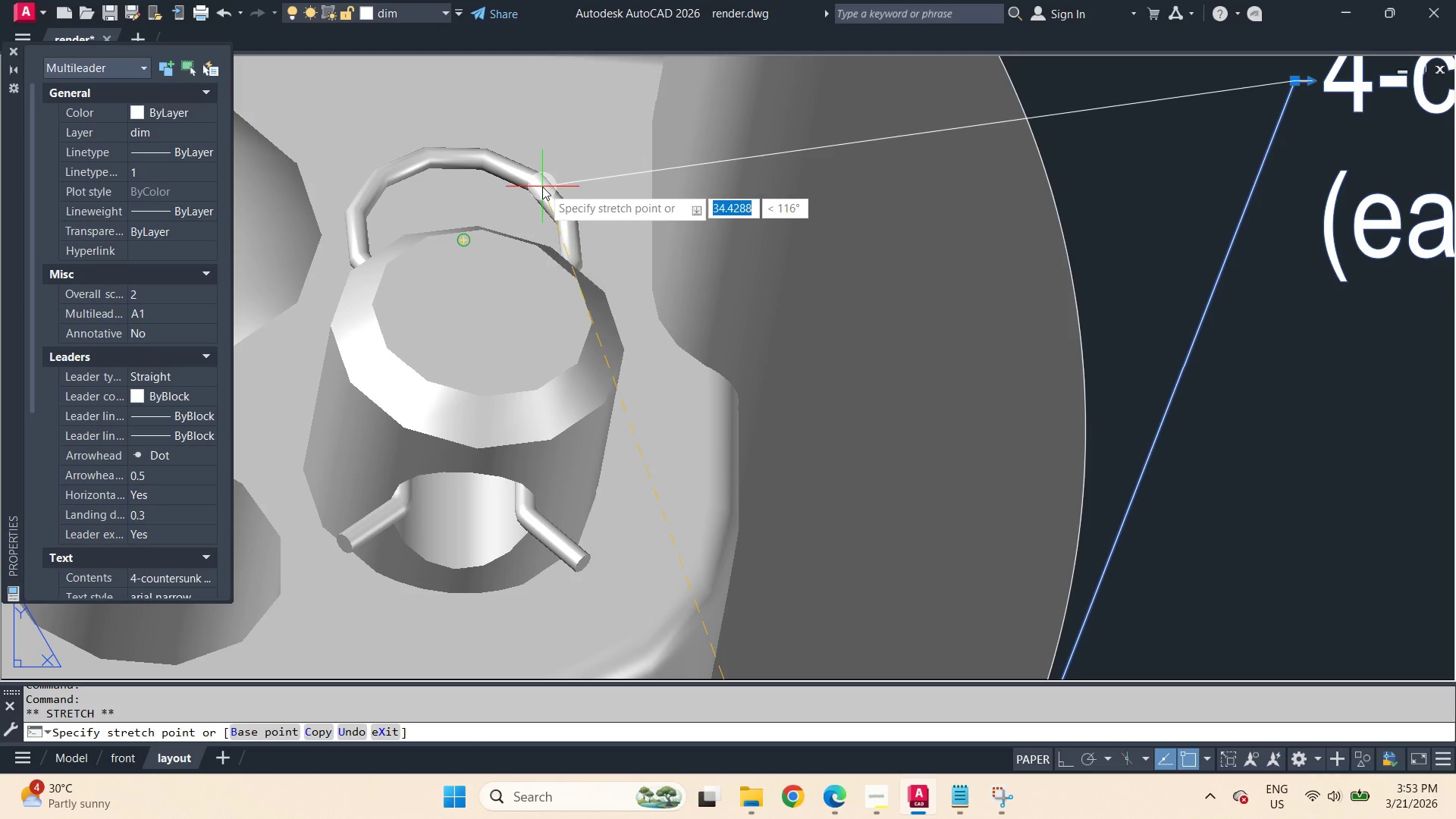 
key(F3)
 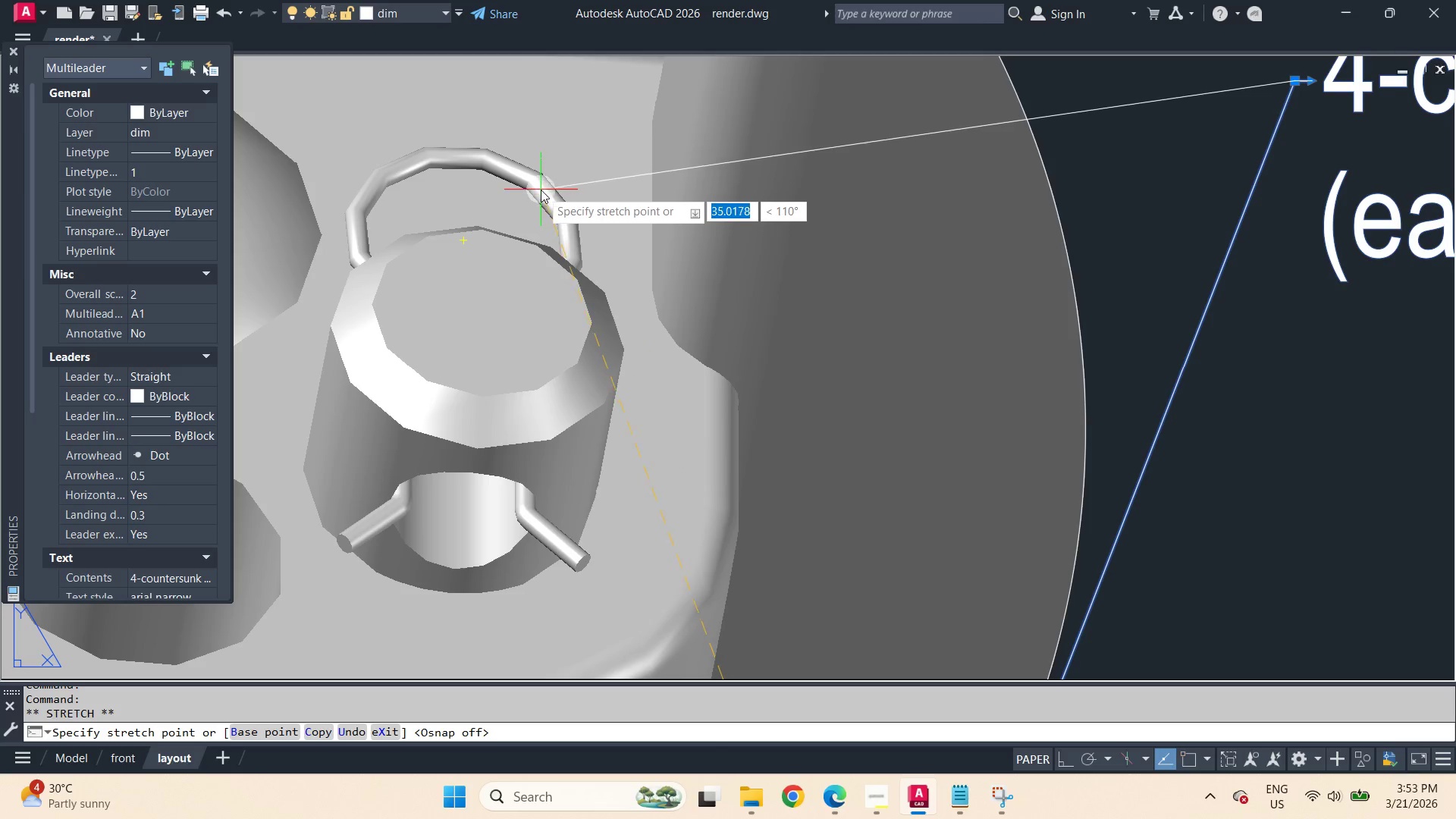 
left_click([541, 189])
 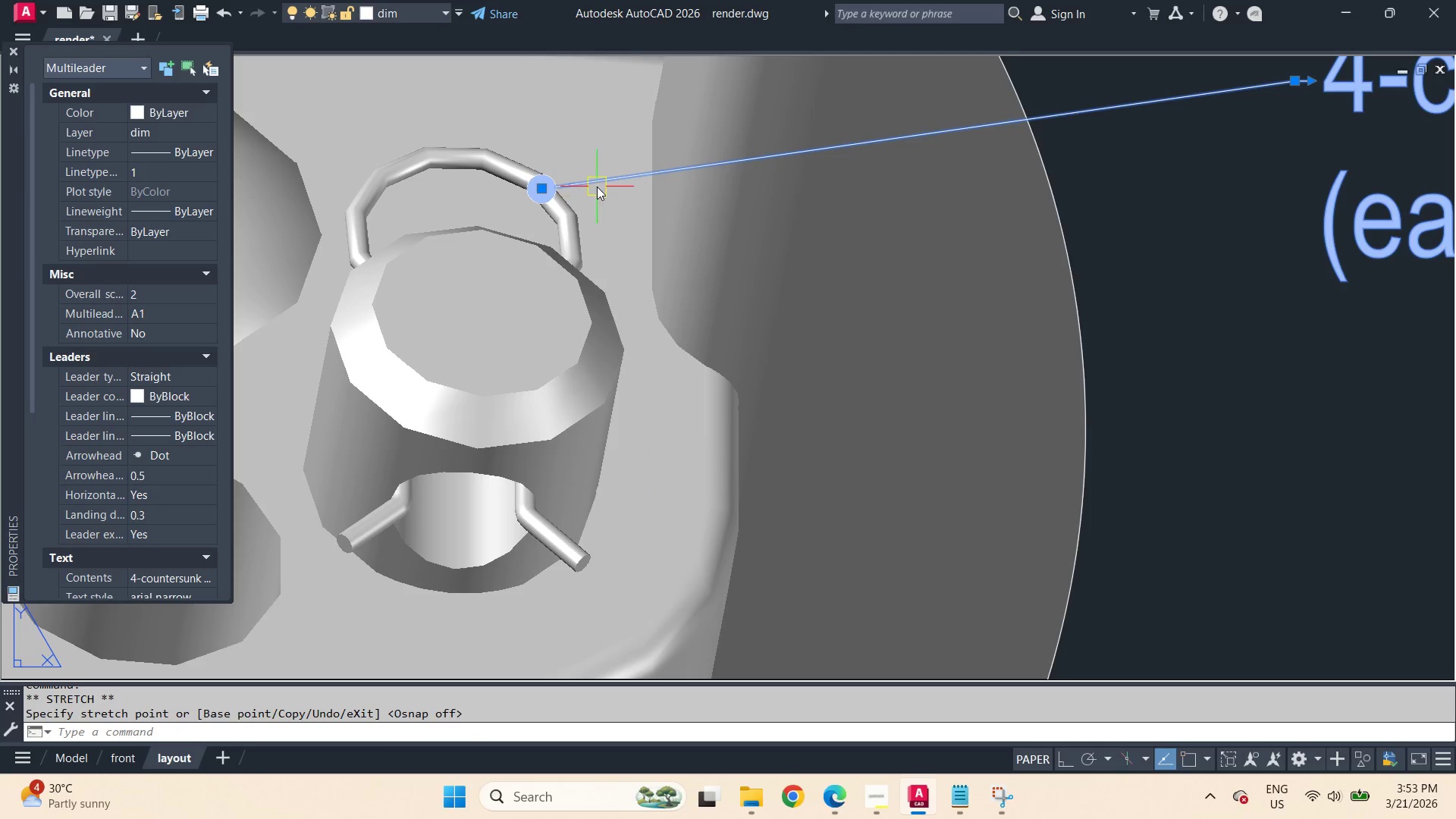 
key(Escape)
 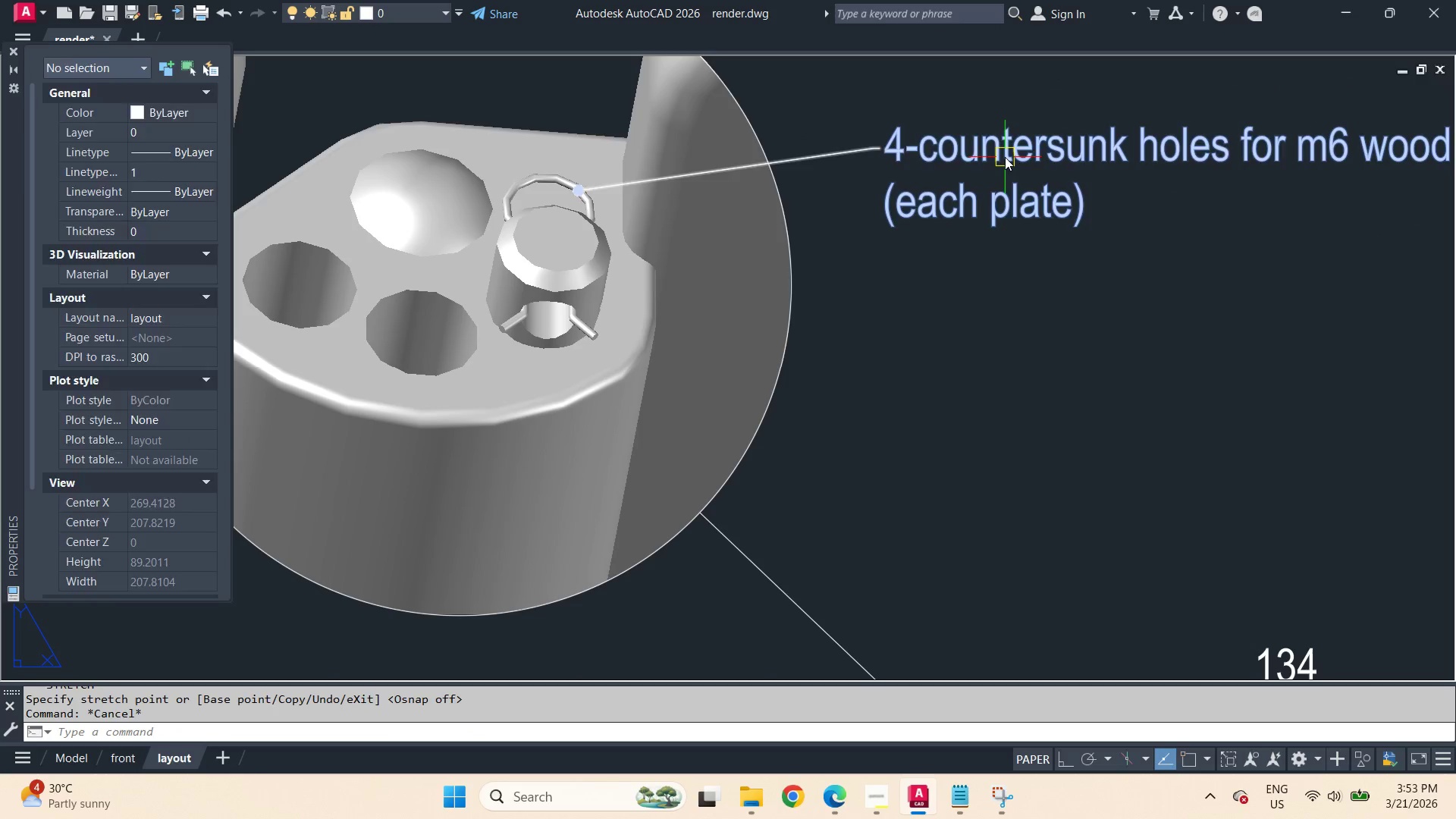 
scroll: coordinate [604, 193], scroll_direction: down, amount: 2.0
 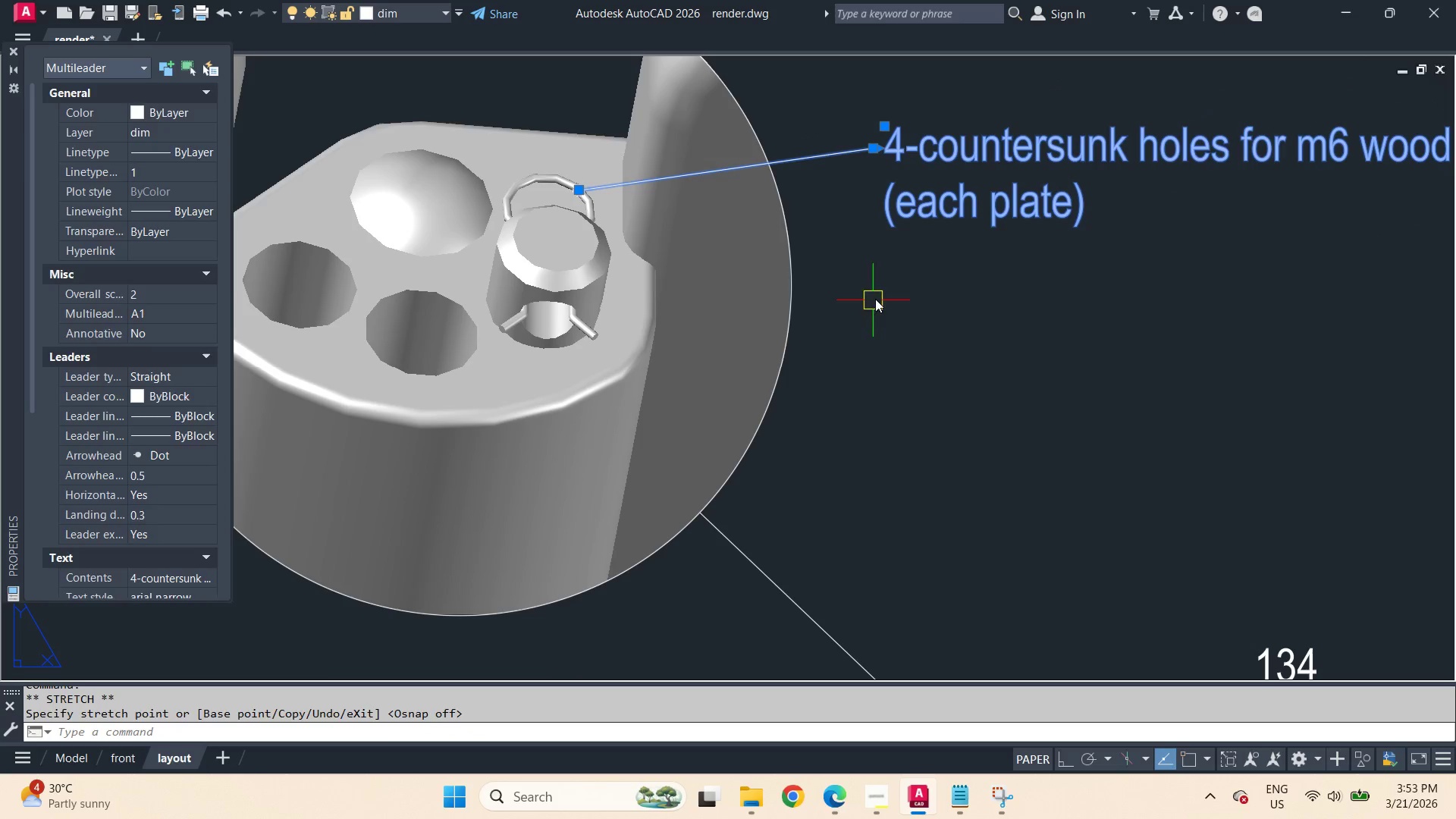 
double_click([1005, 156])
 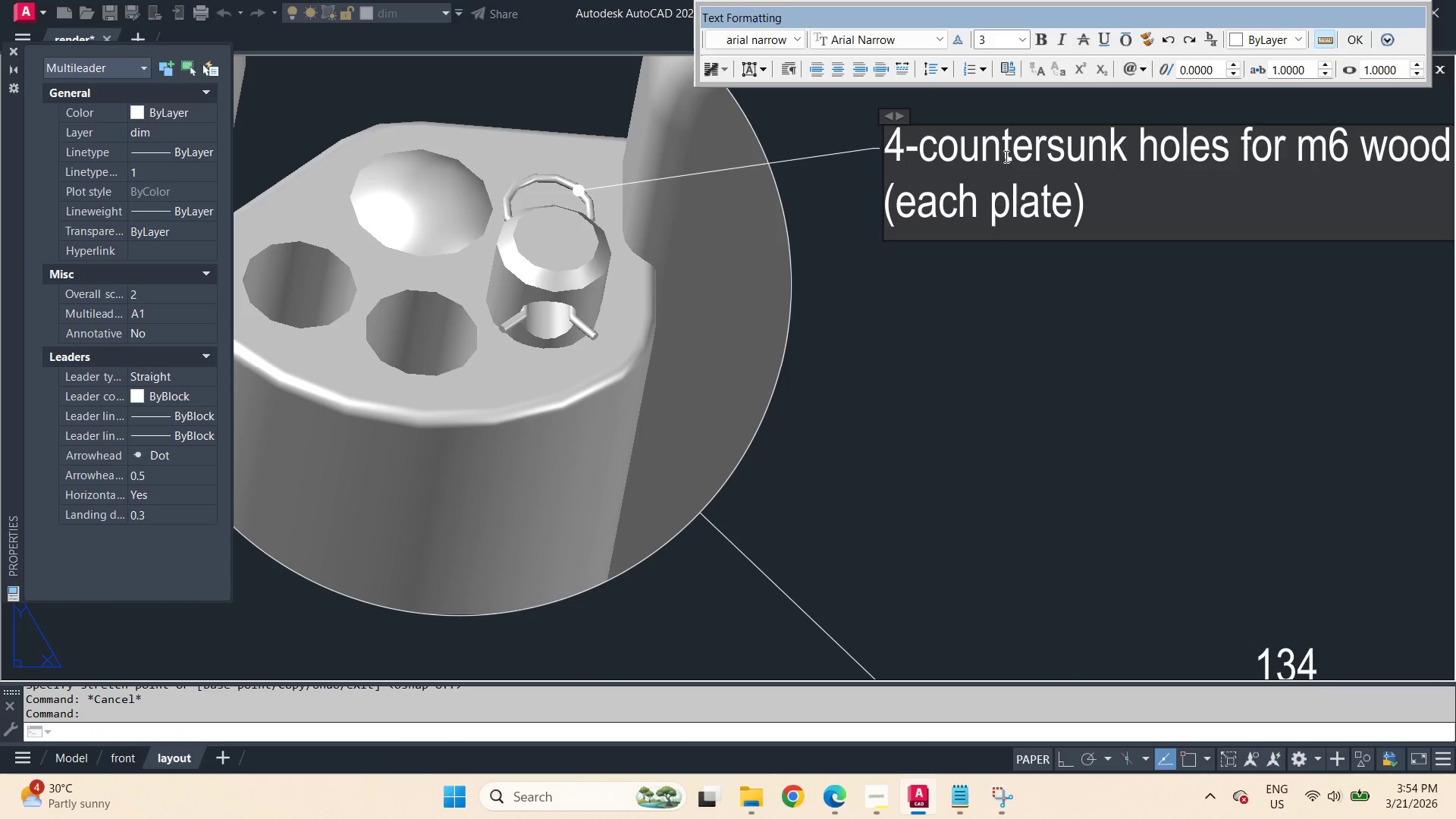 
key(Control+ControlLeft)
 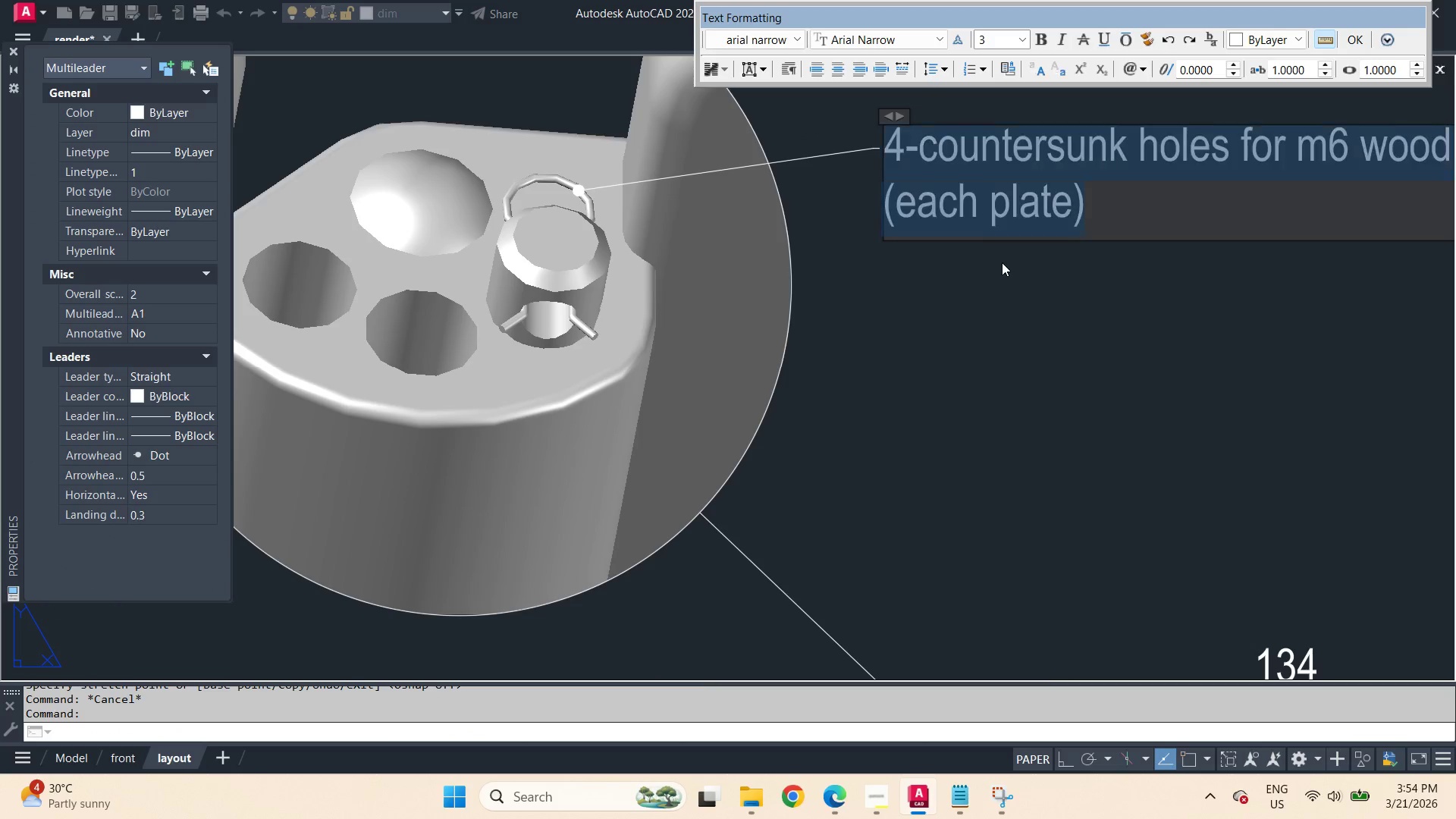 
key(Control+A)
 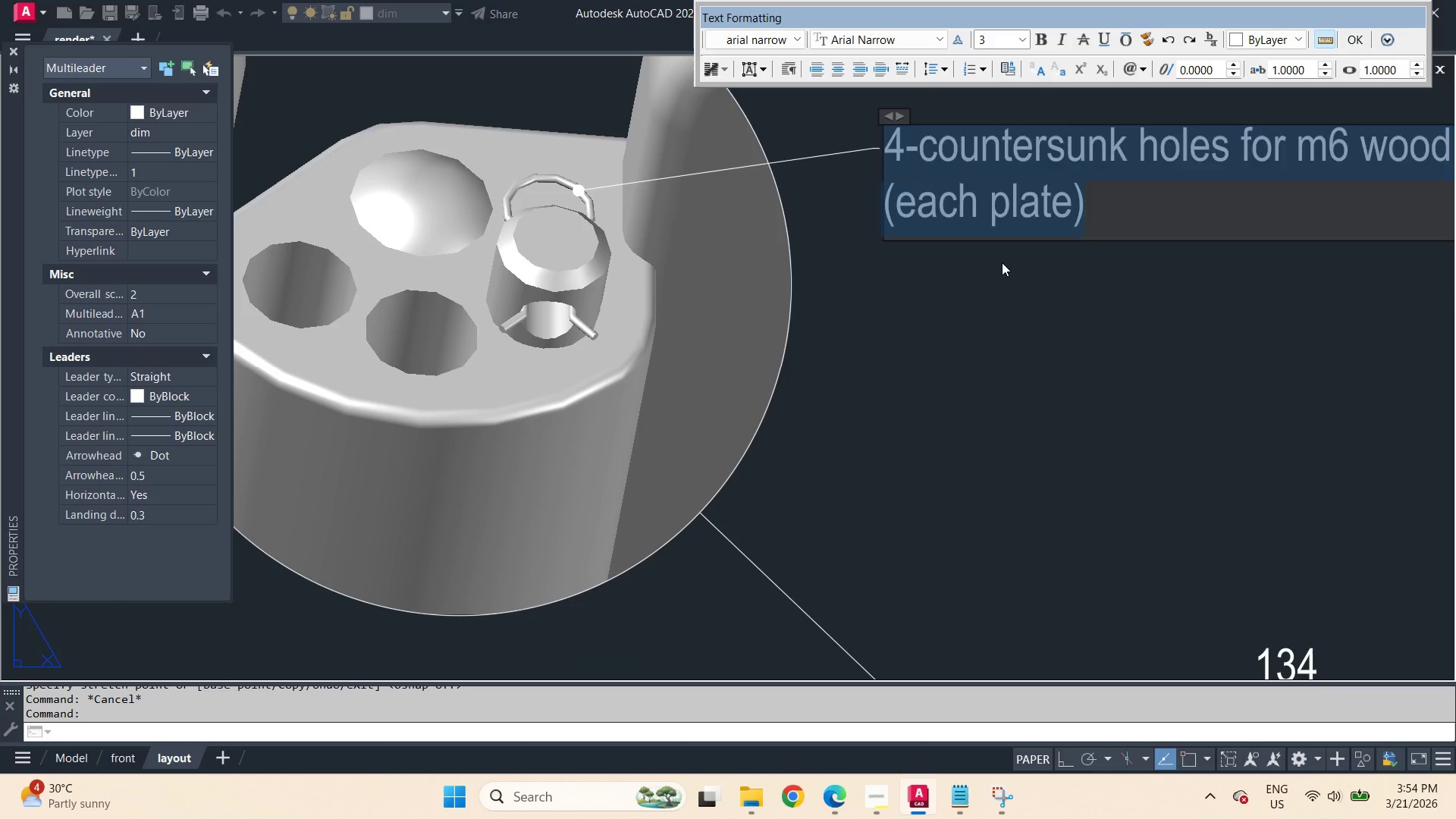 
type(METAL metal lock pin at then)
key(Backspace)
type( end of )
 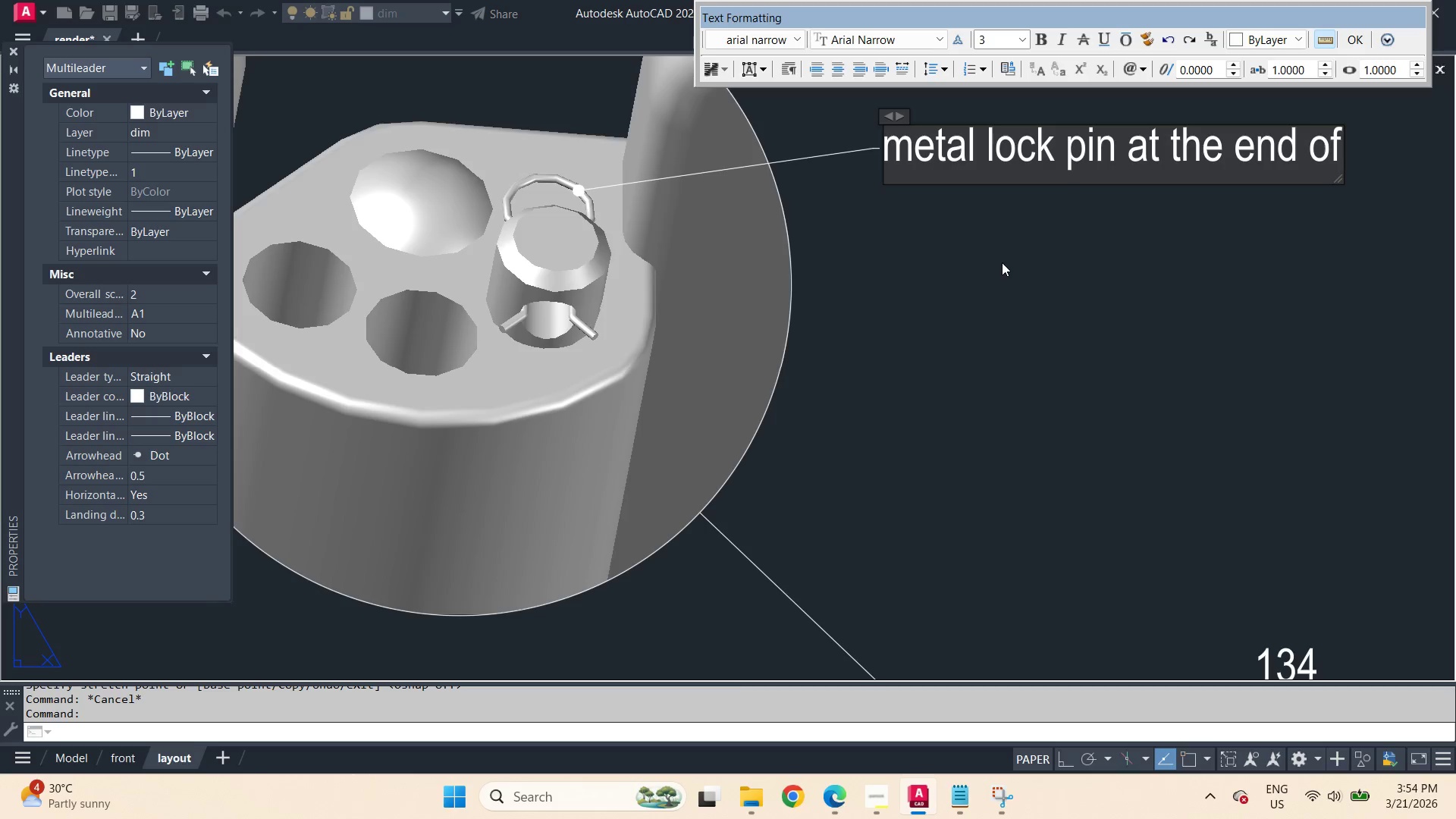 
scroll: coordinate [1034, 283], scroll_direction: down, amount: 4.0
 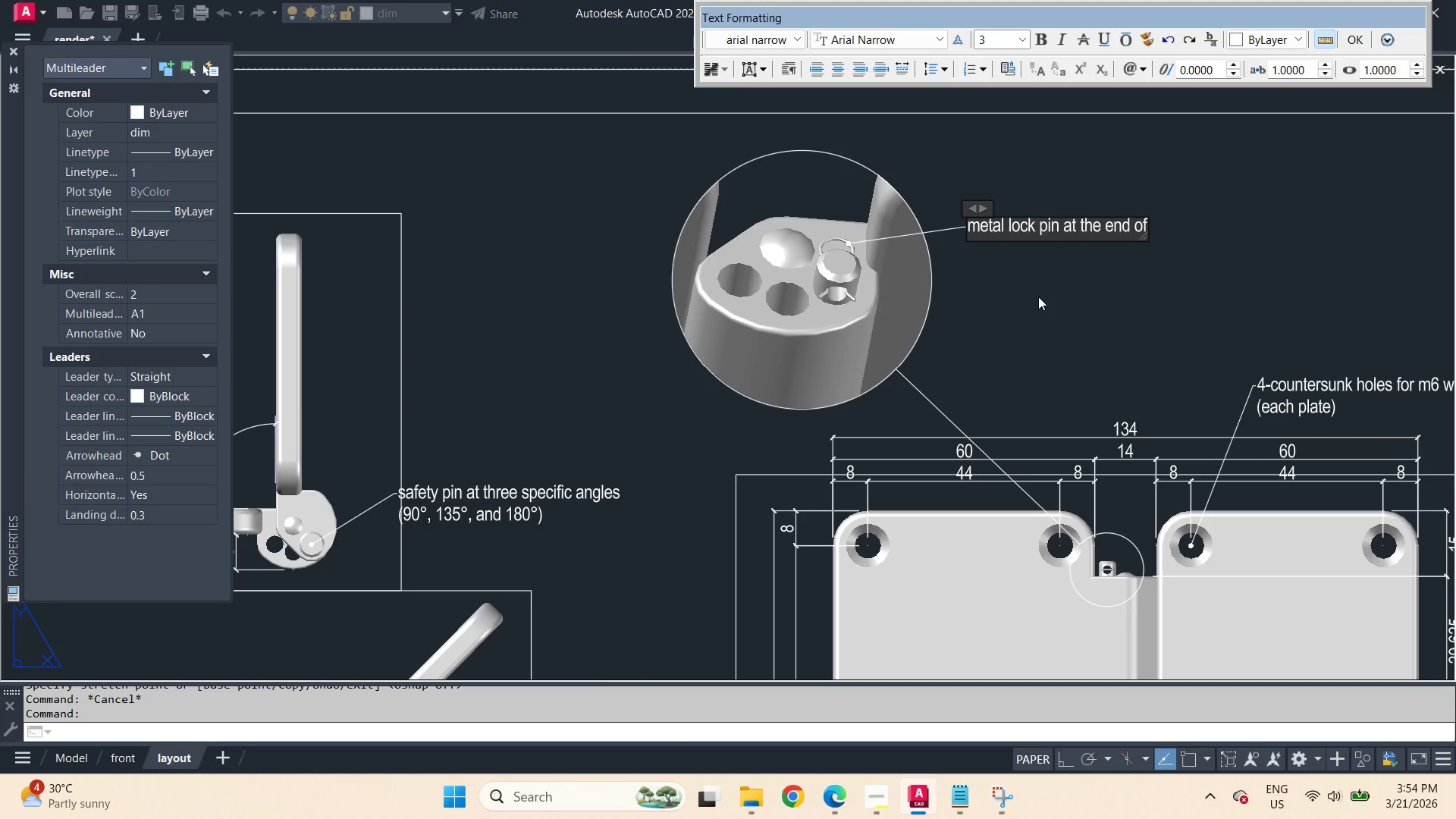 
type(safety pin)
 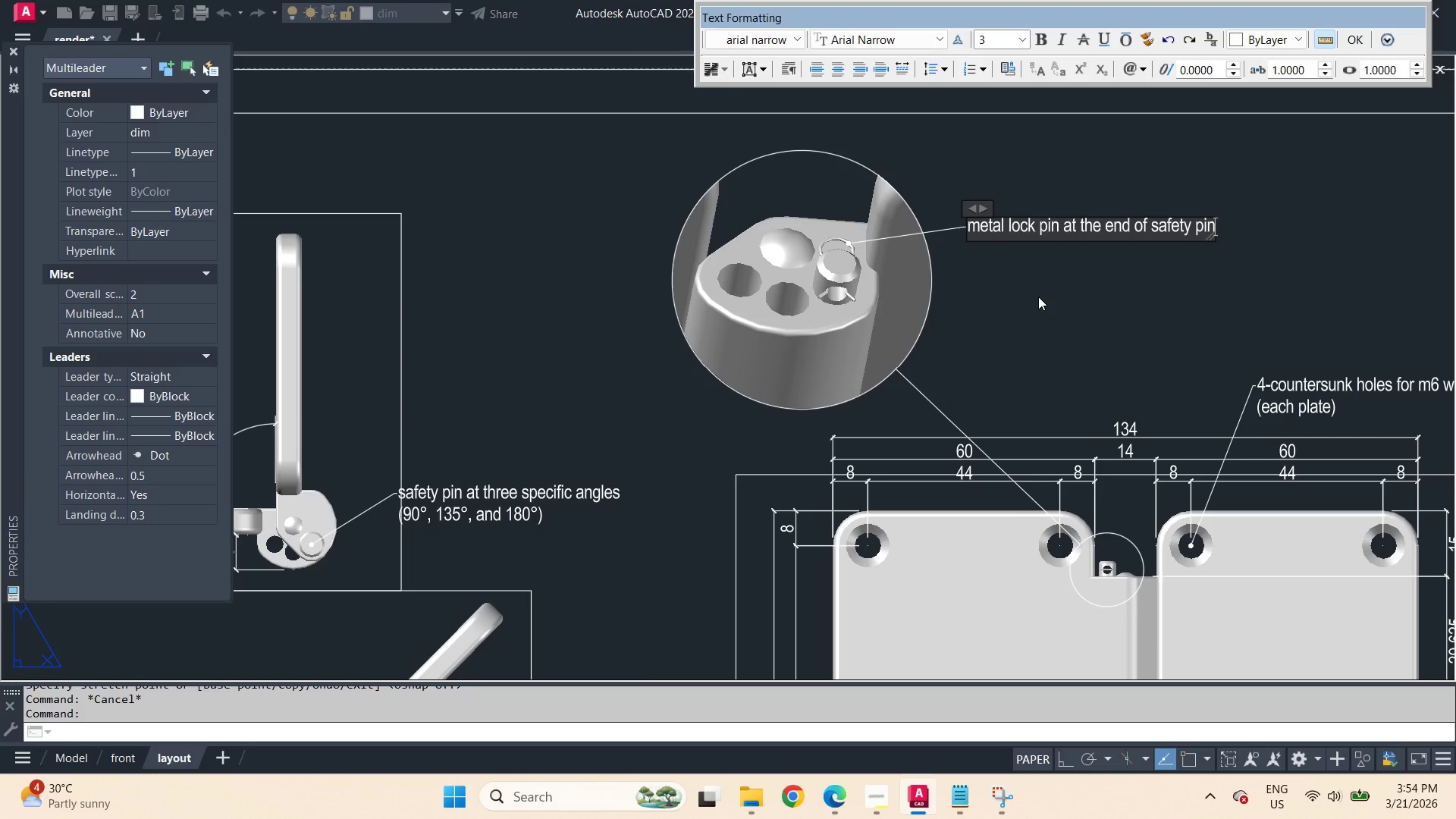 
left_click([1038, 297])
 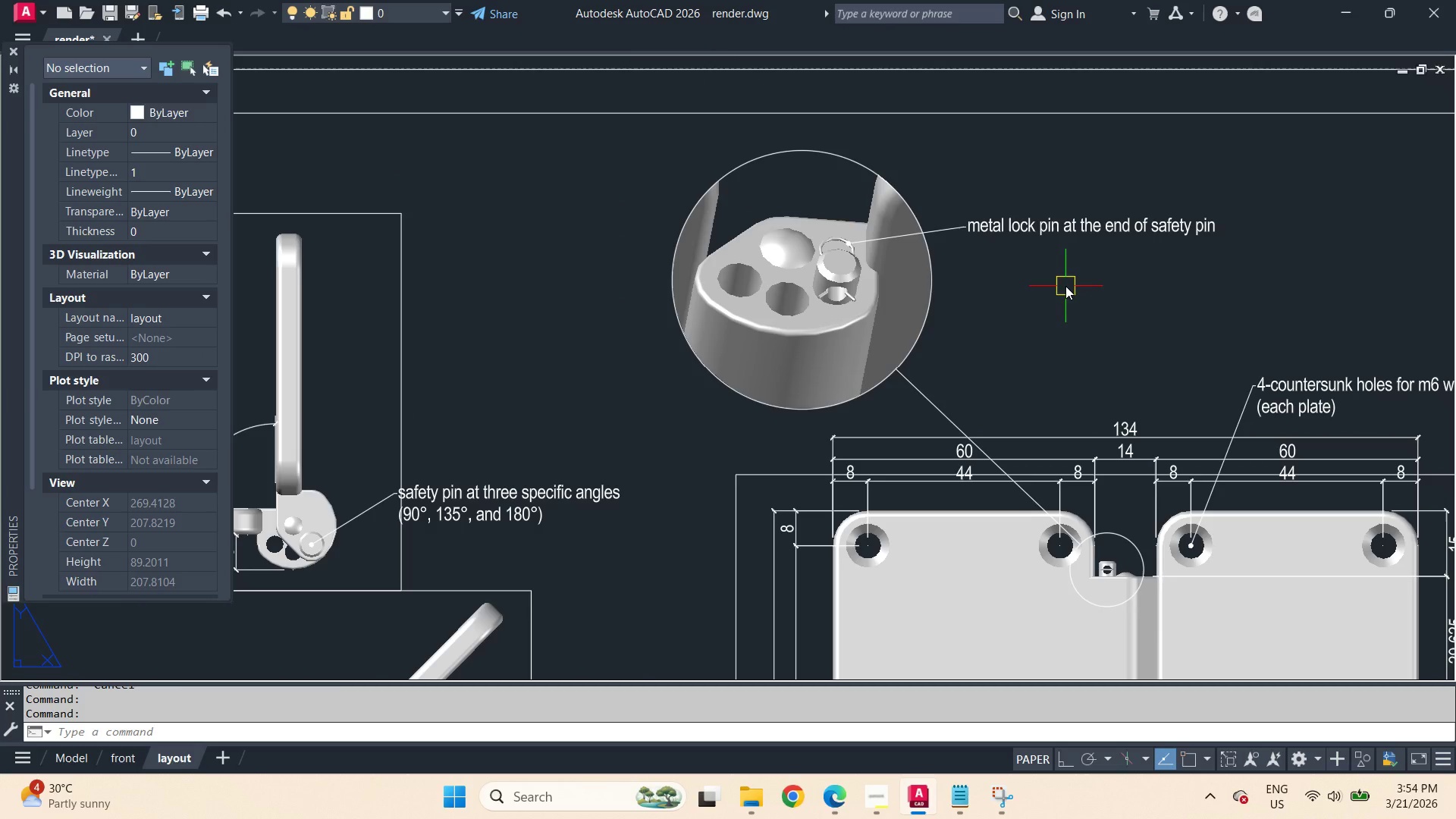 
scroll: coordinate [1065, 286], scroll_direction: up, amount: 1.0
 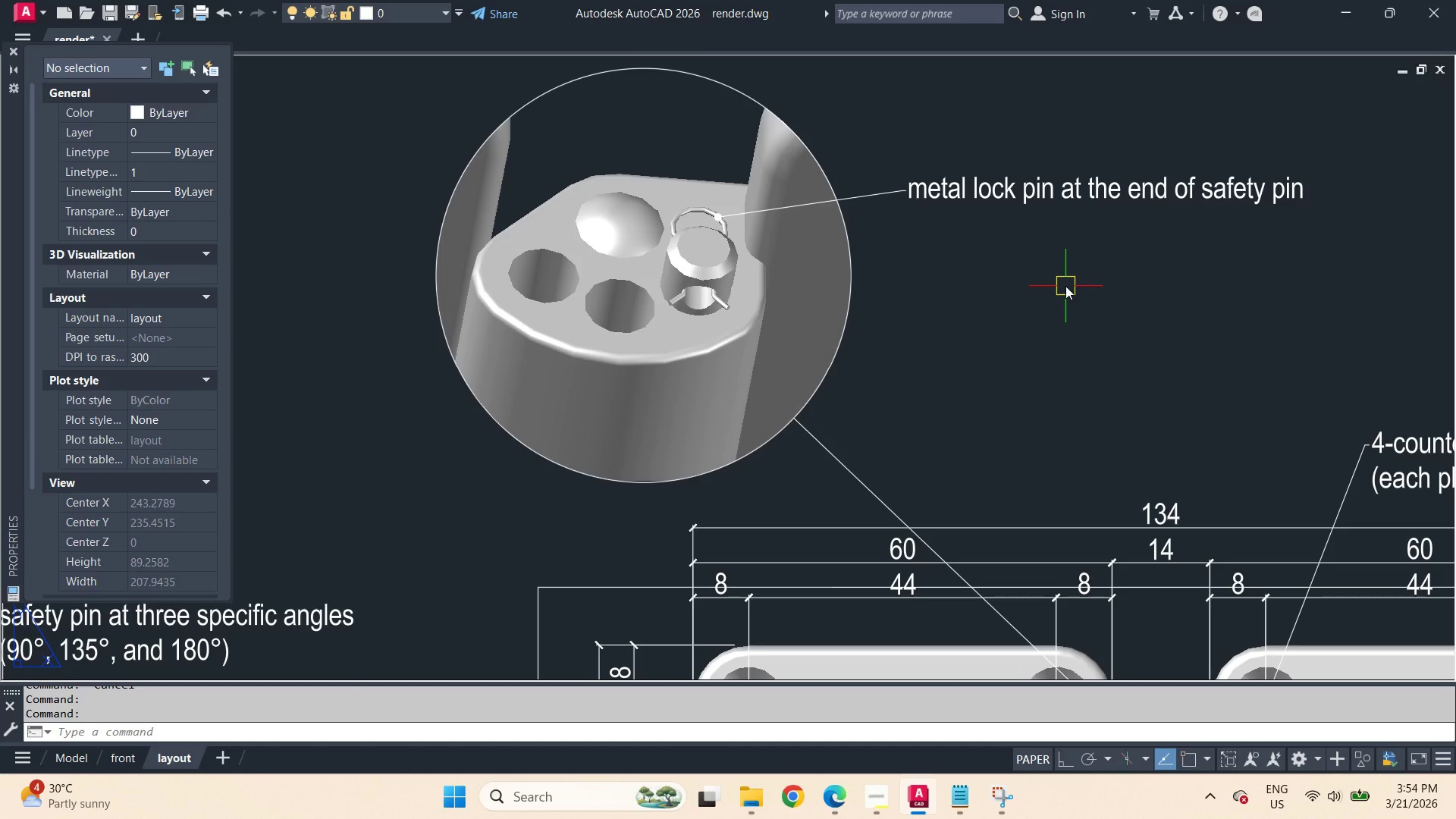 
wait(9.94)
 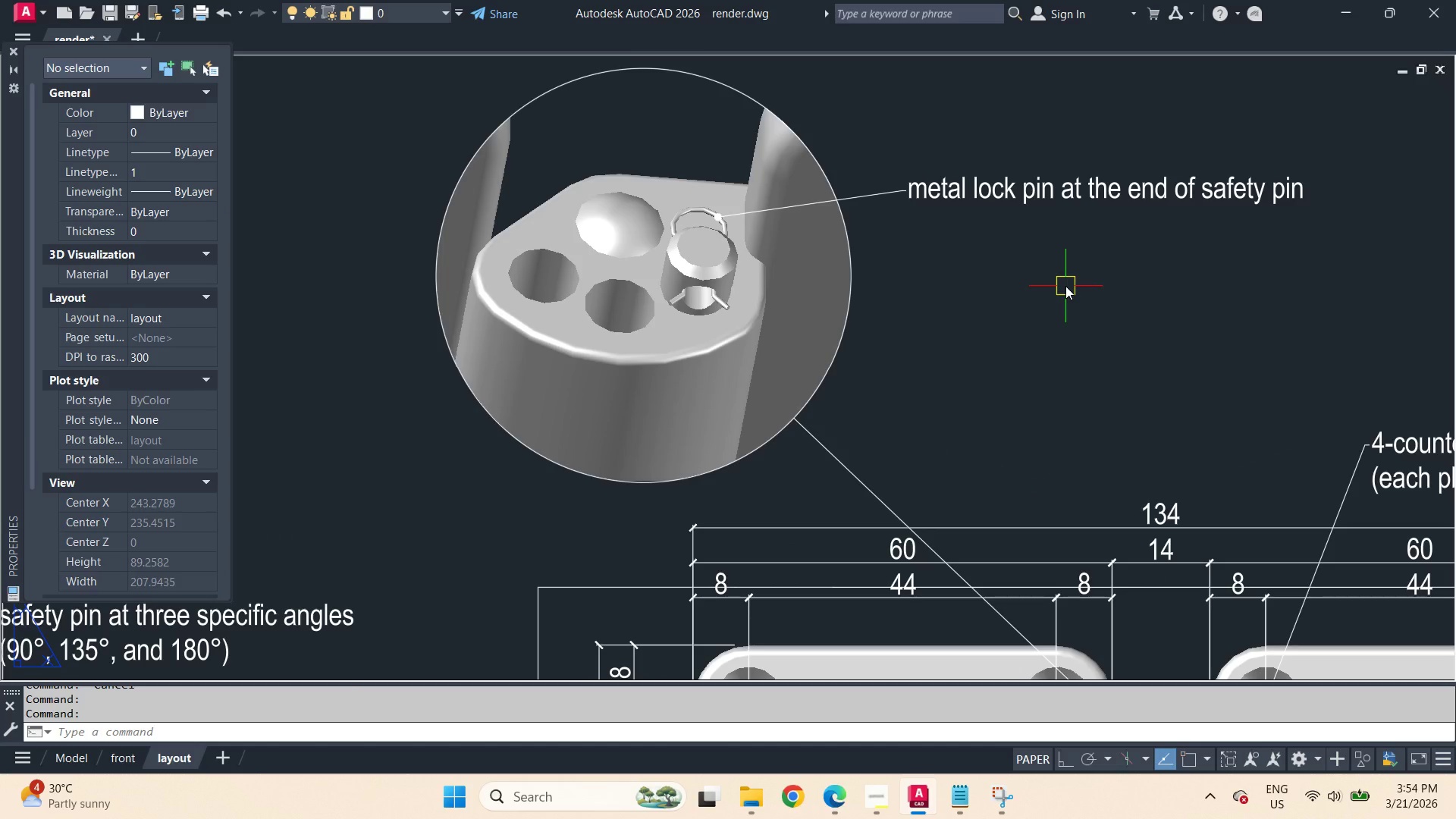 
key(S)
 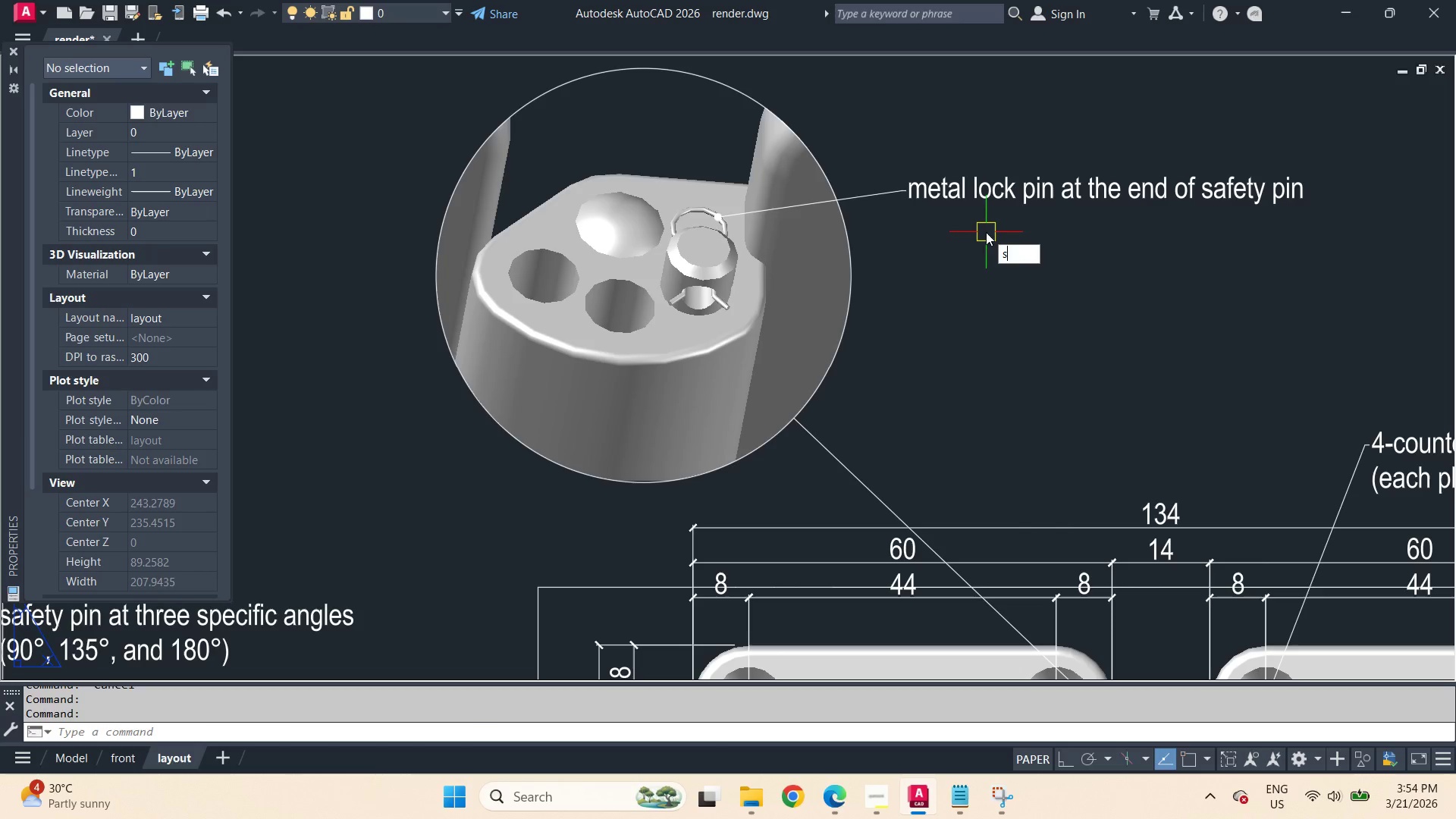 
key(Space)
 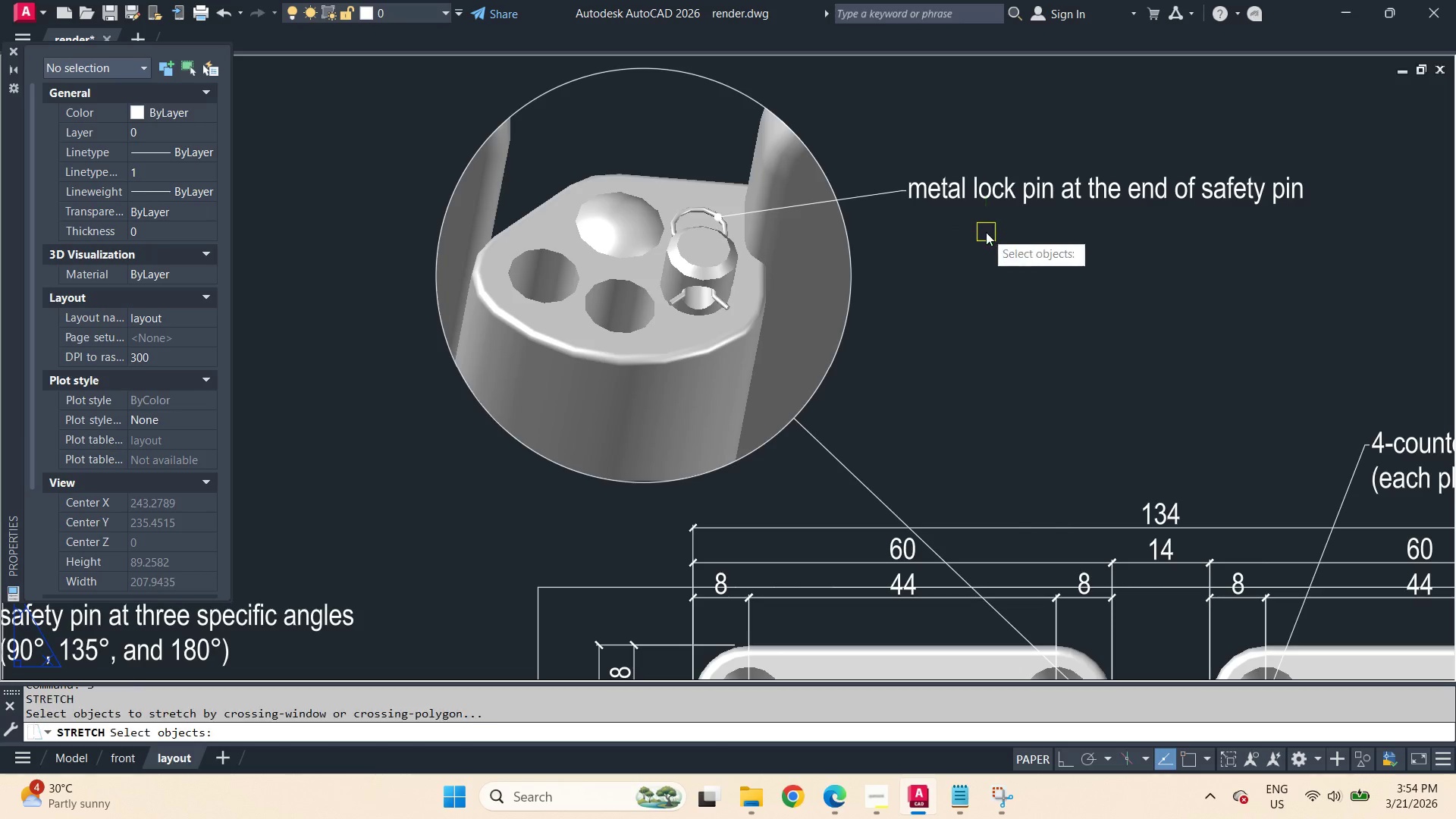 
left_click_drag(start_coordinate=[986, 232], to_coordinate=[967, 216])
 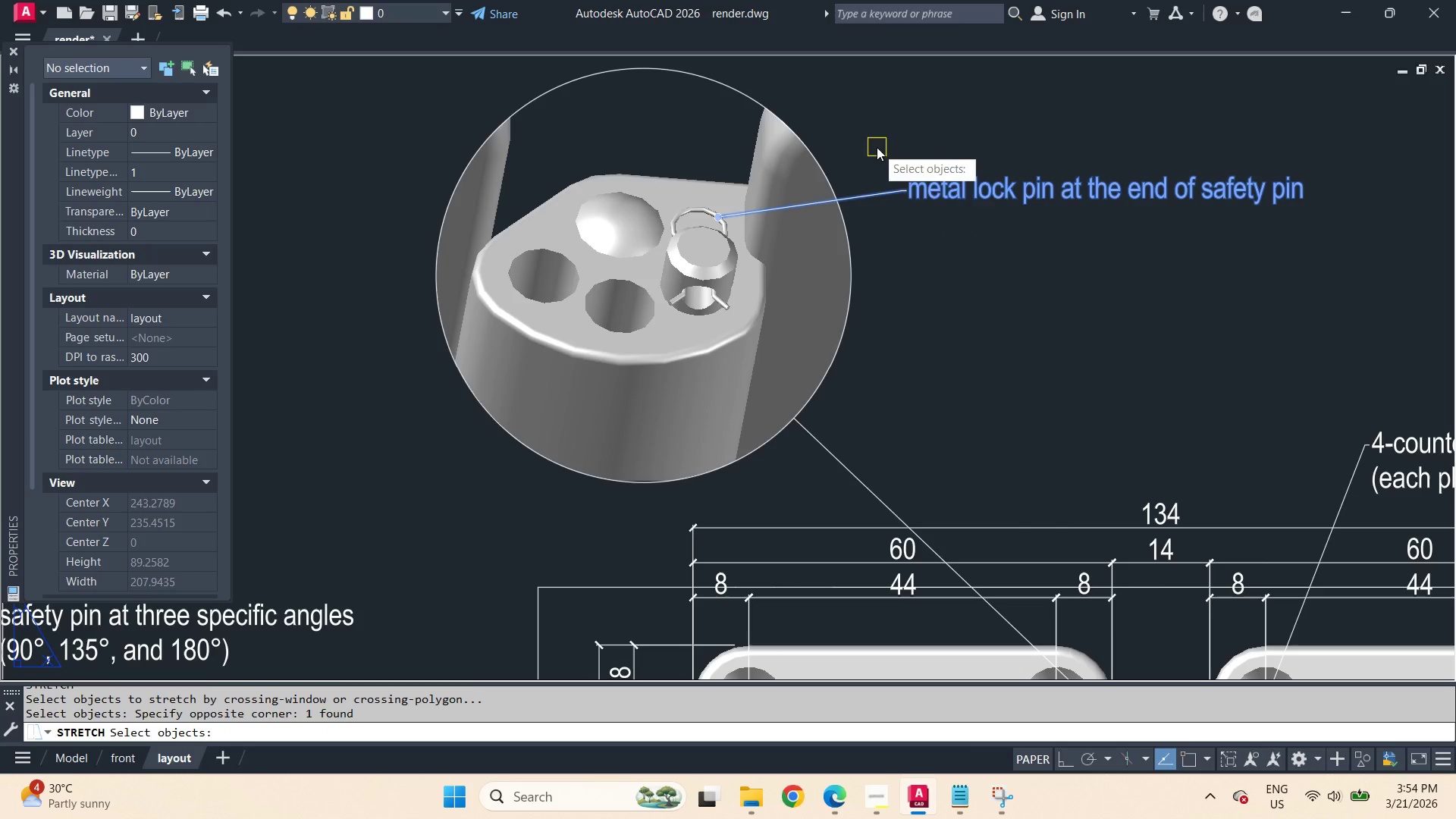 
key(Space)
 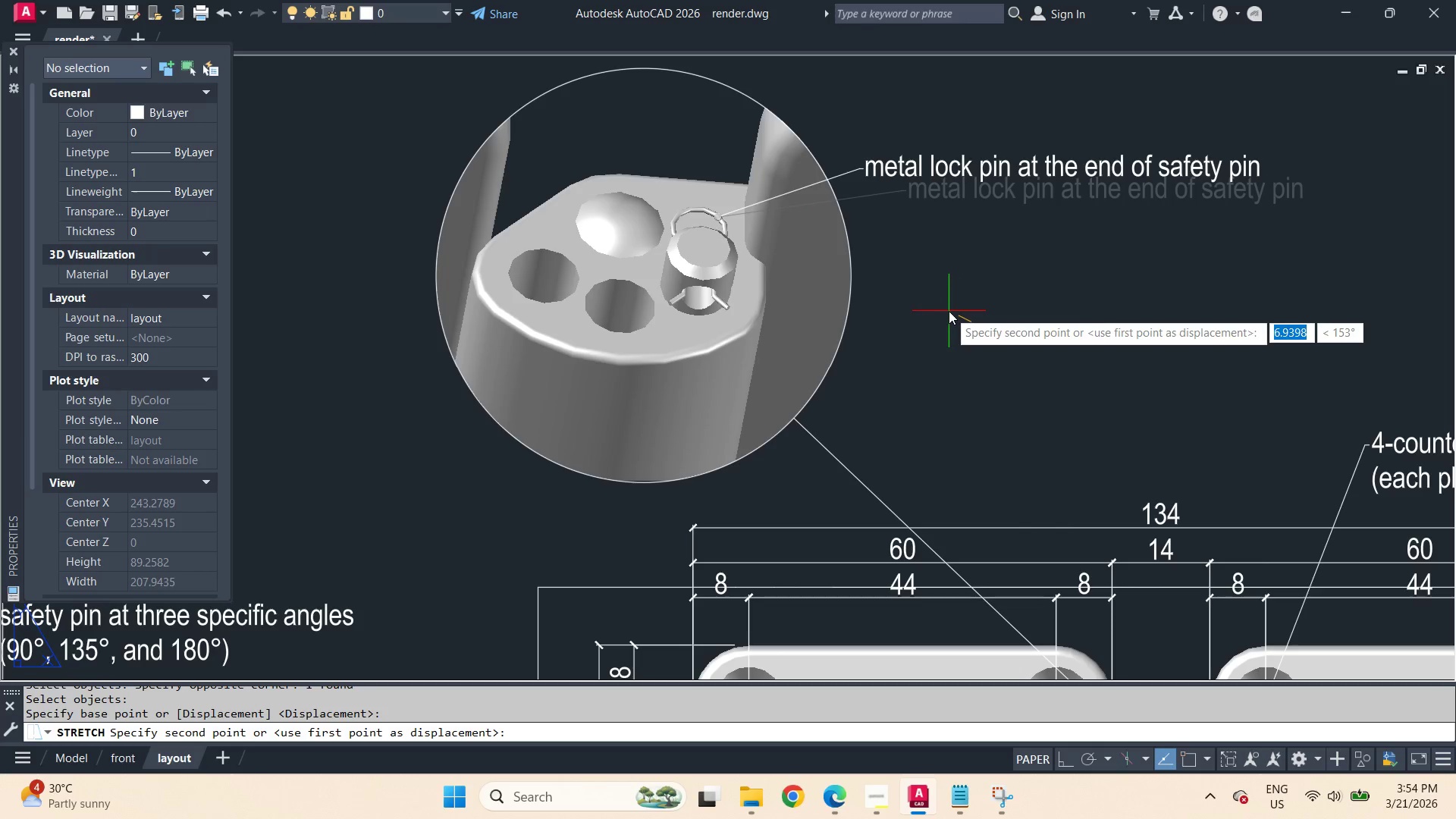 
left_click([941, 306])
 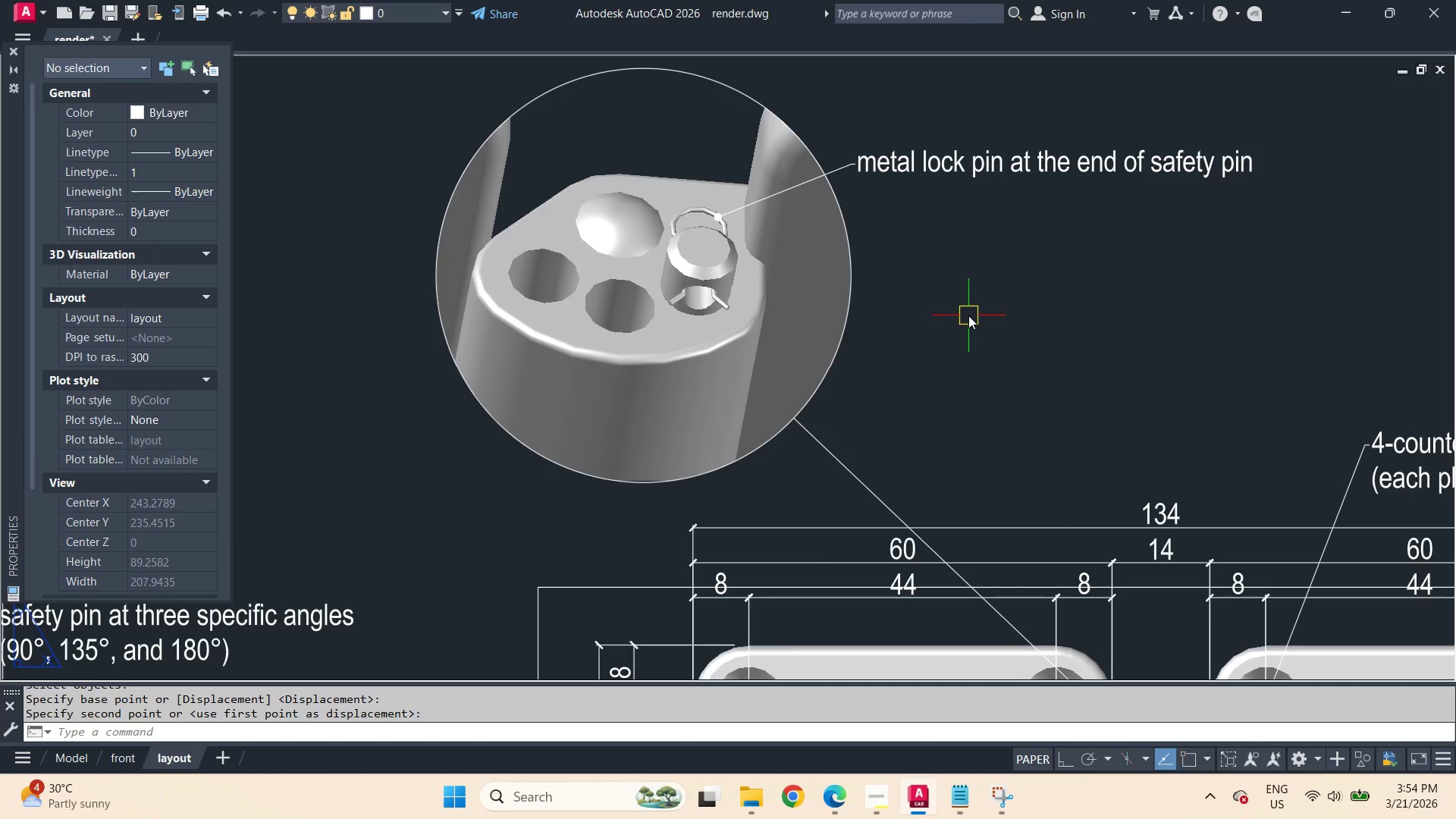 
scroll: coordinate [967, 246], scroll_direction: down, amount: 3.0
 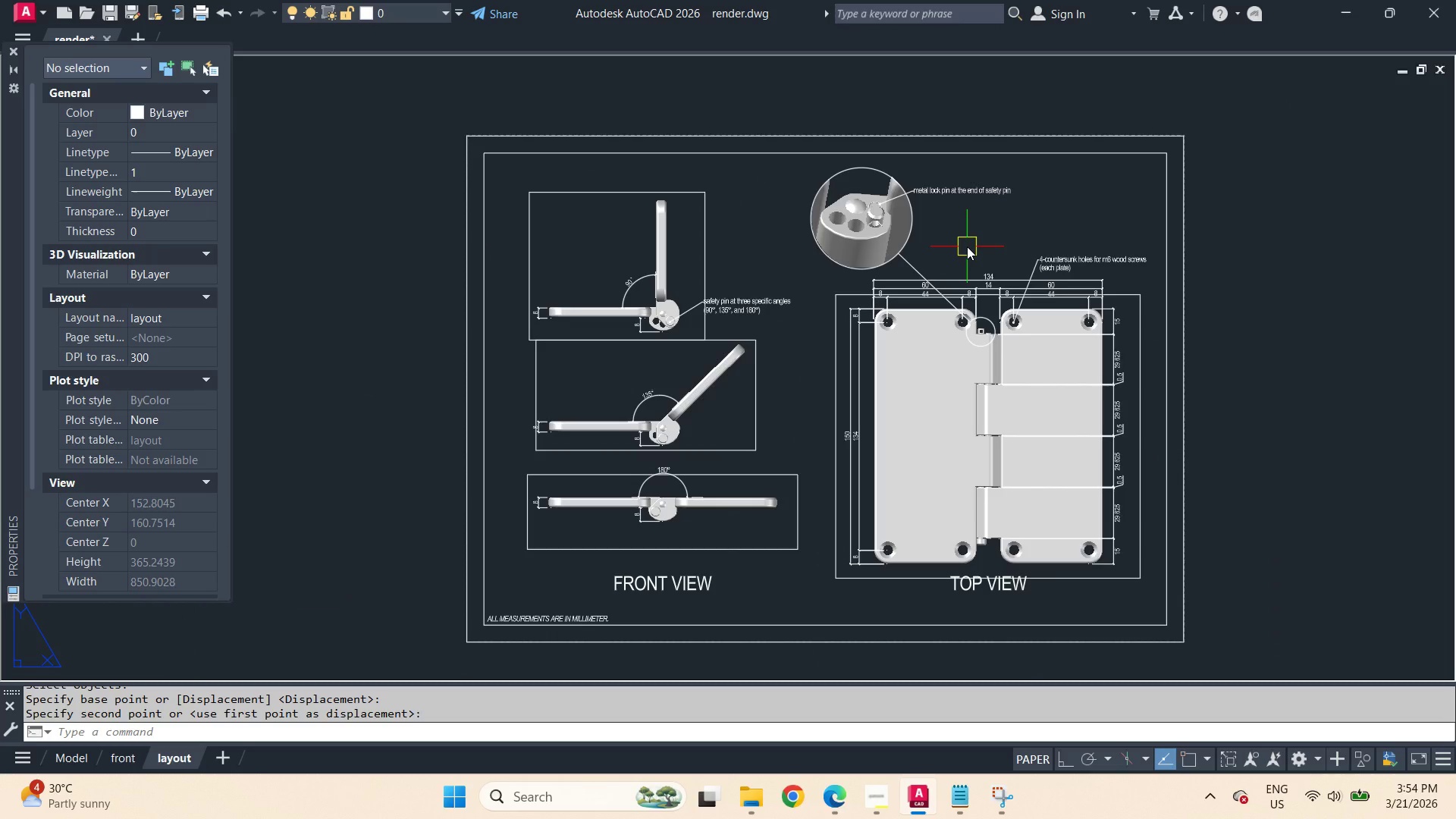 
type(pre )
 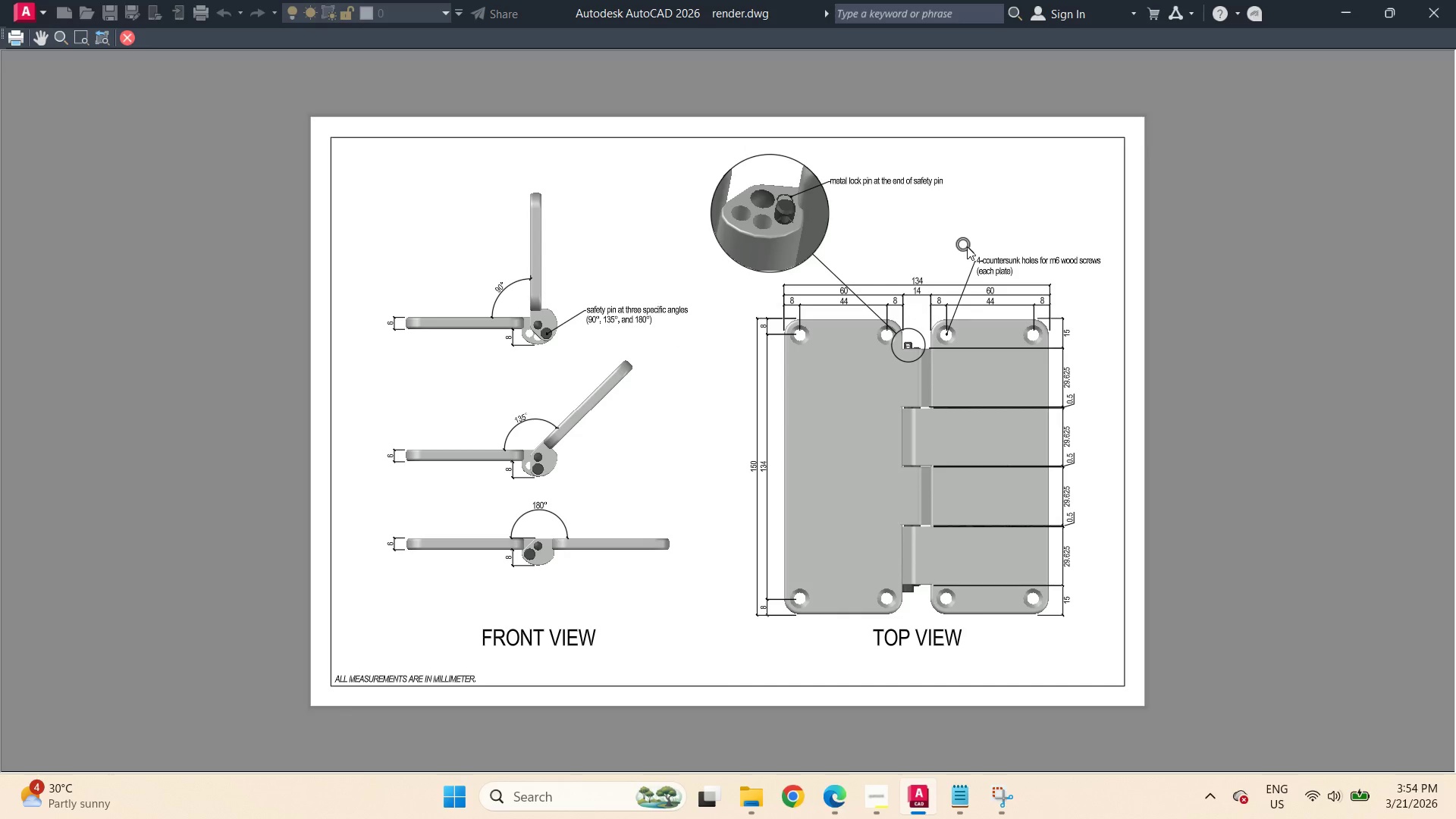 
scroll: coordinate [597, 450], scroll_direction: up, amount: 1.0
 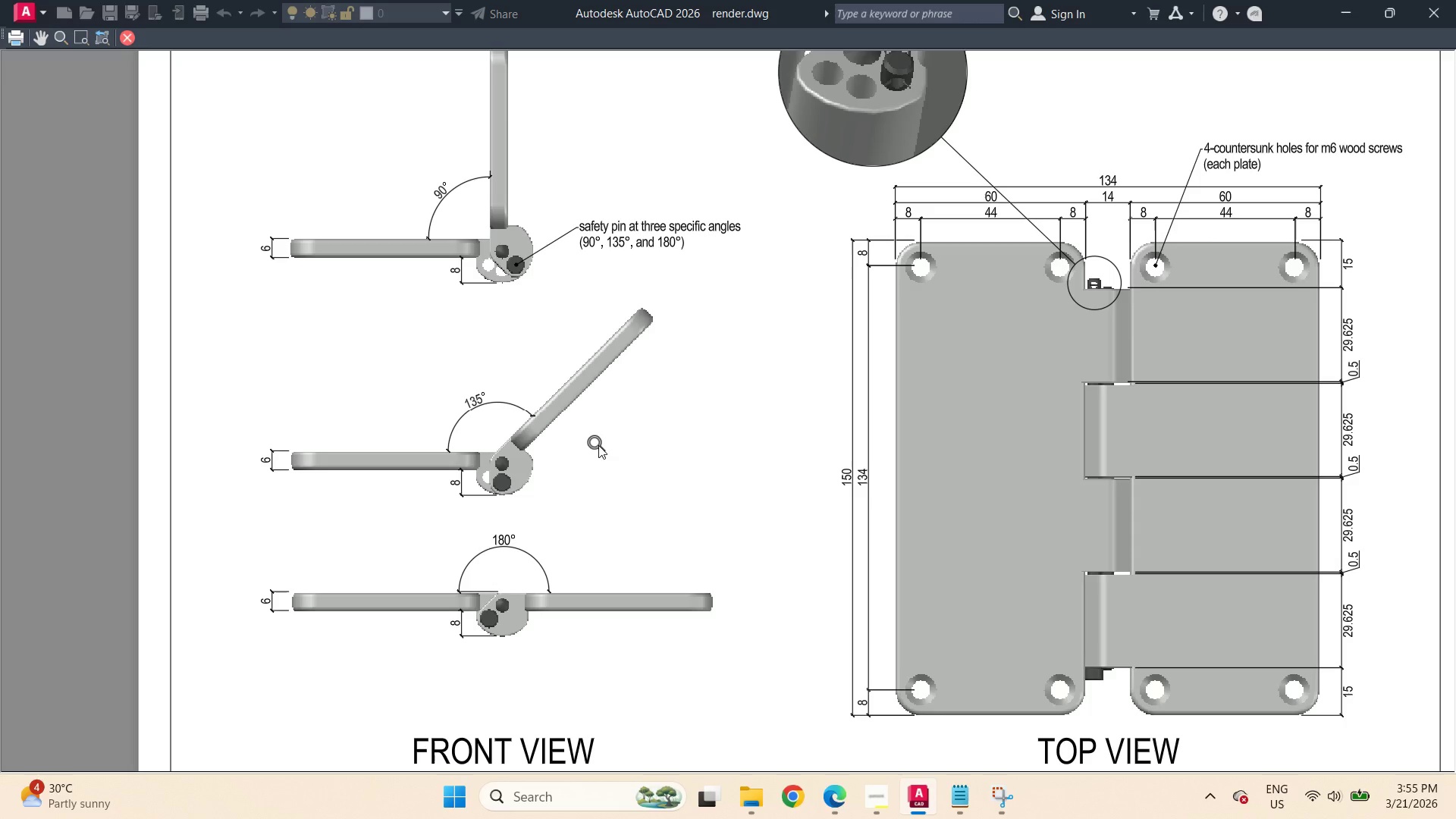 
wait(16.0)
 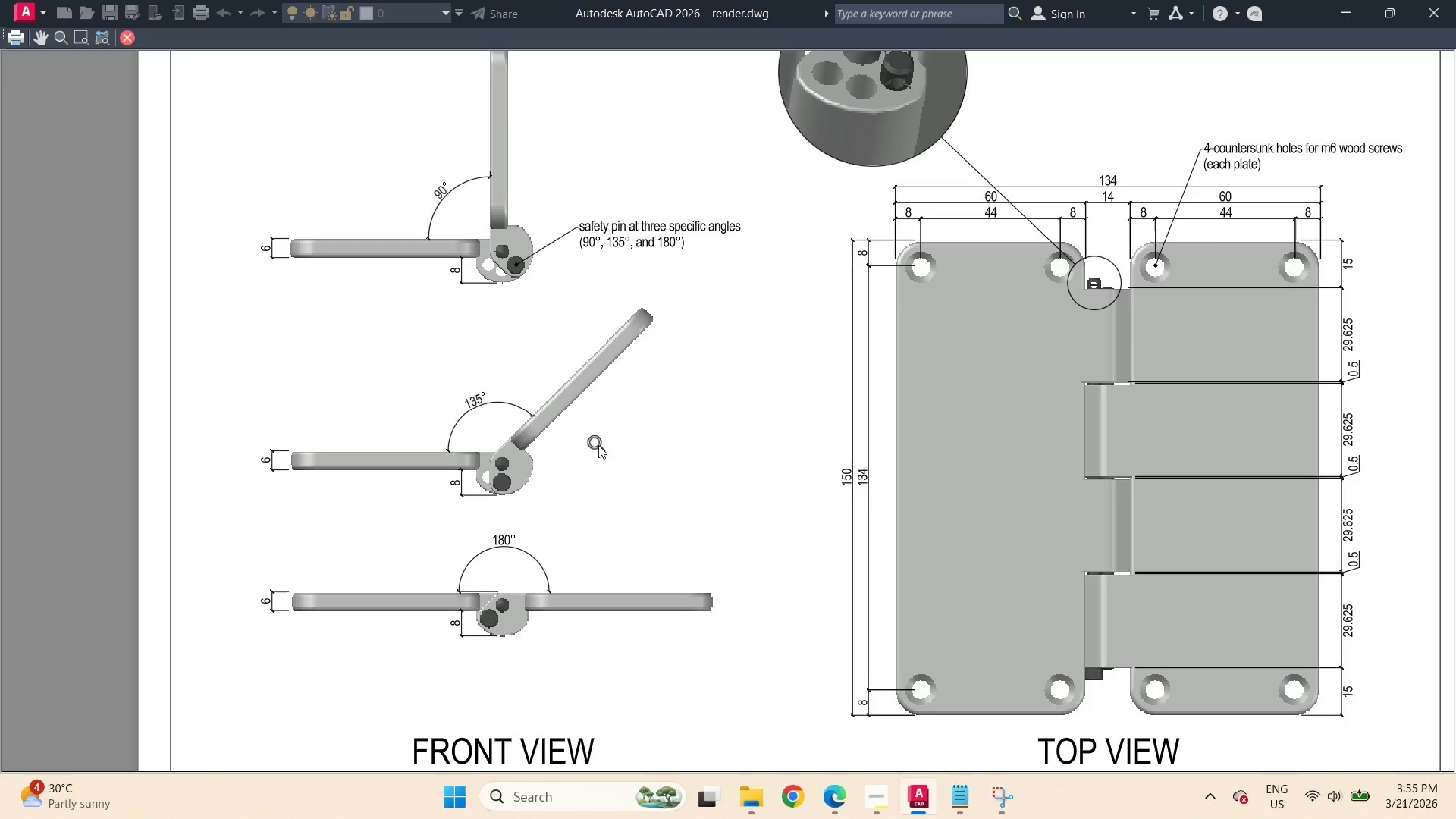 
scroll: coordinate [642, 474], scroll_direction: down, amount: 1.0
 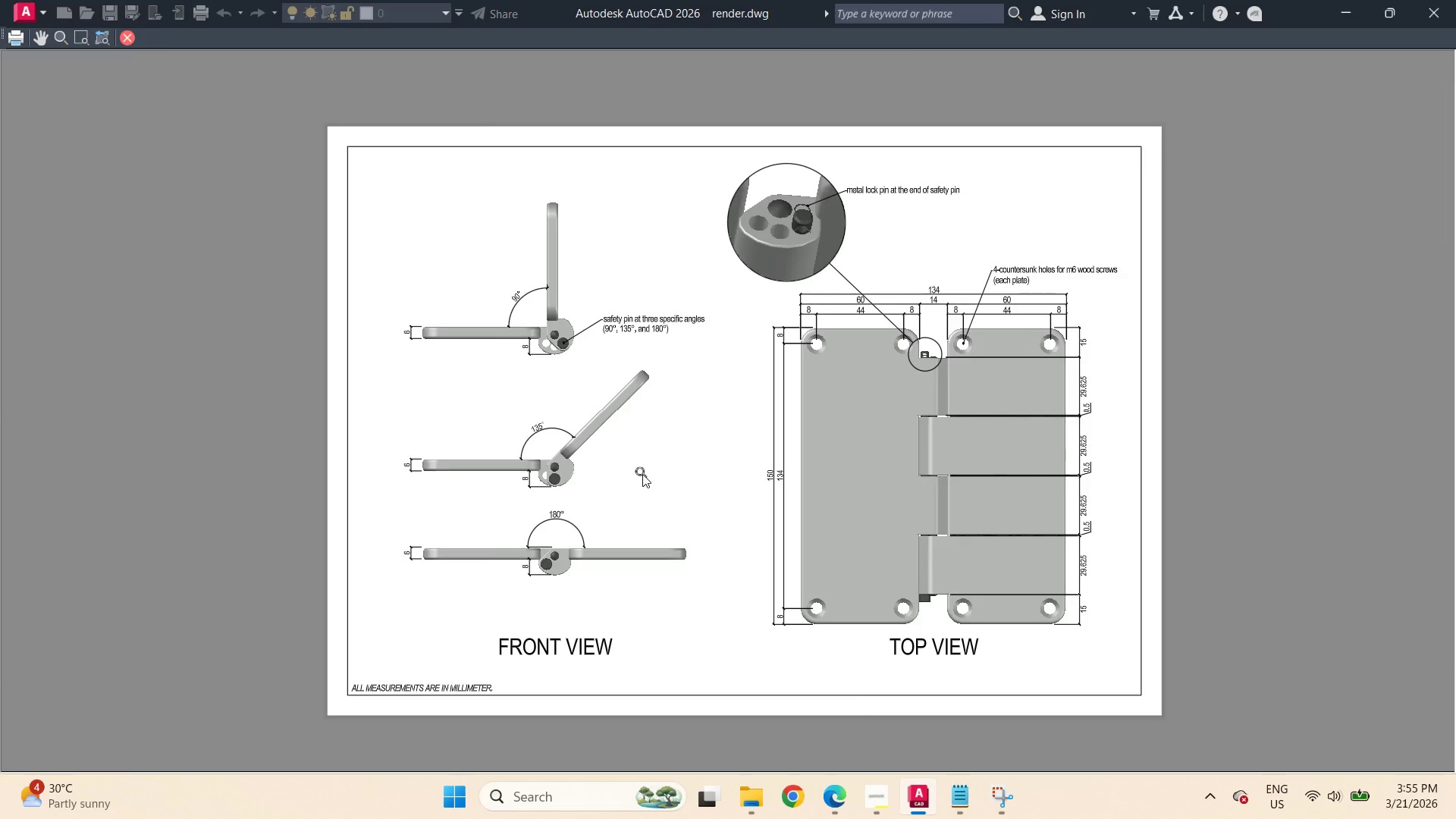 
scroll: coordinate [642, 474], scroll_direction: up, amount: 1.0
 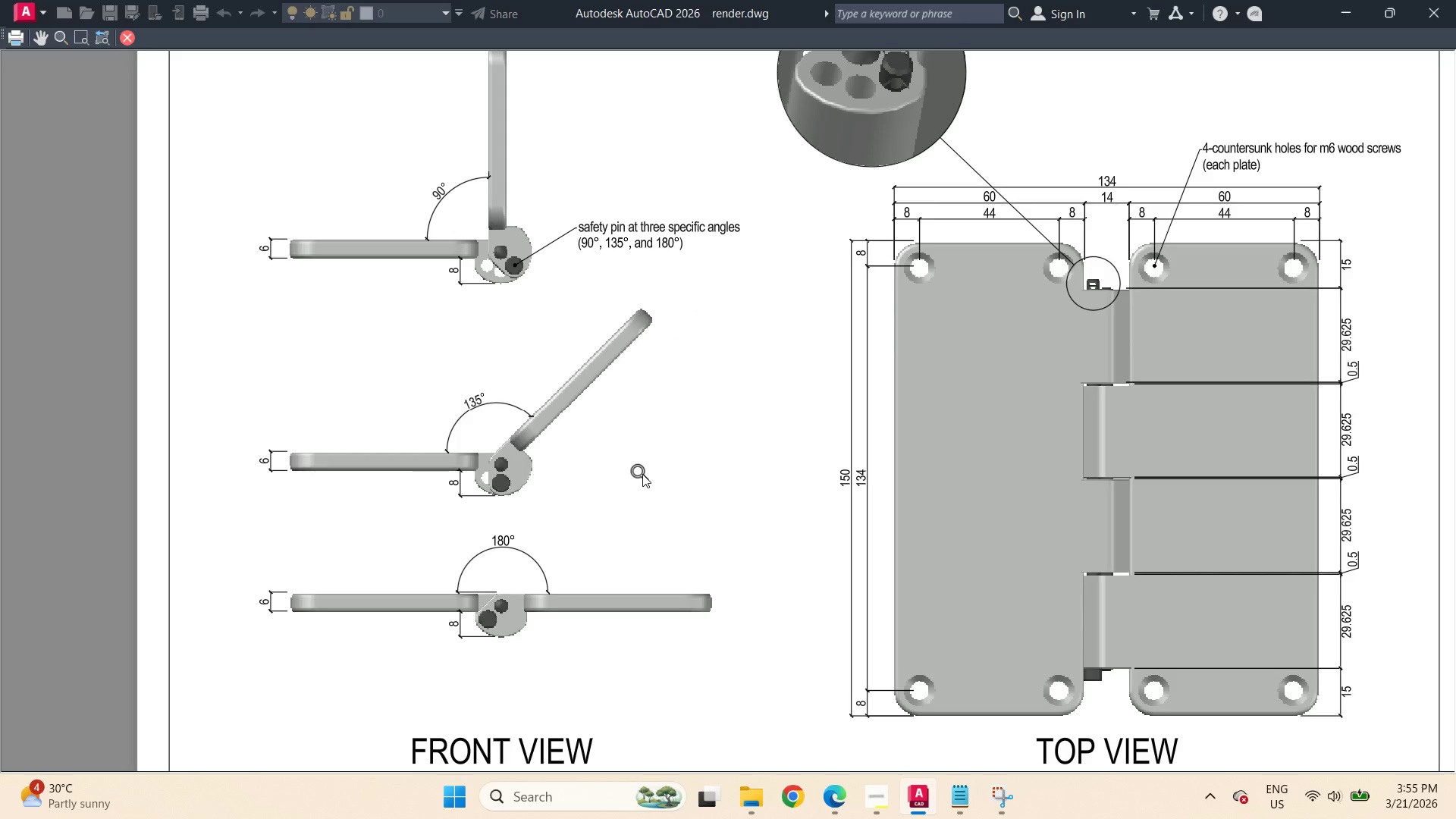 
scroll: coordinate [642, 474], scroll_direction: down, amount: 1.0
 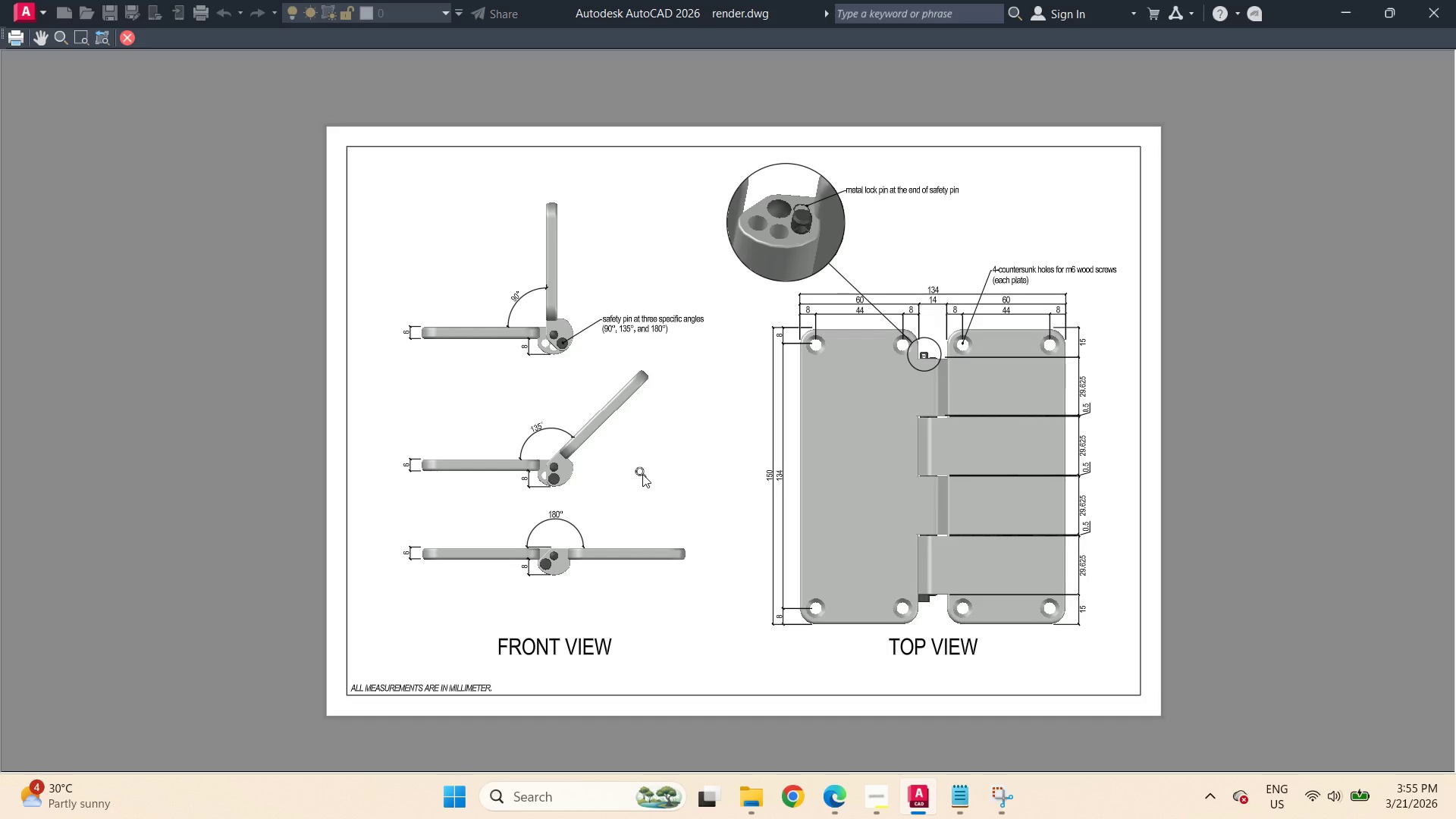 
wait(14.99)
 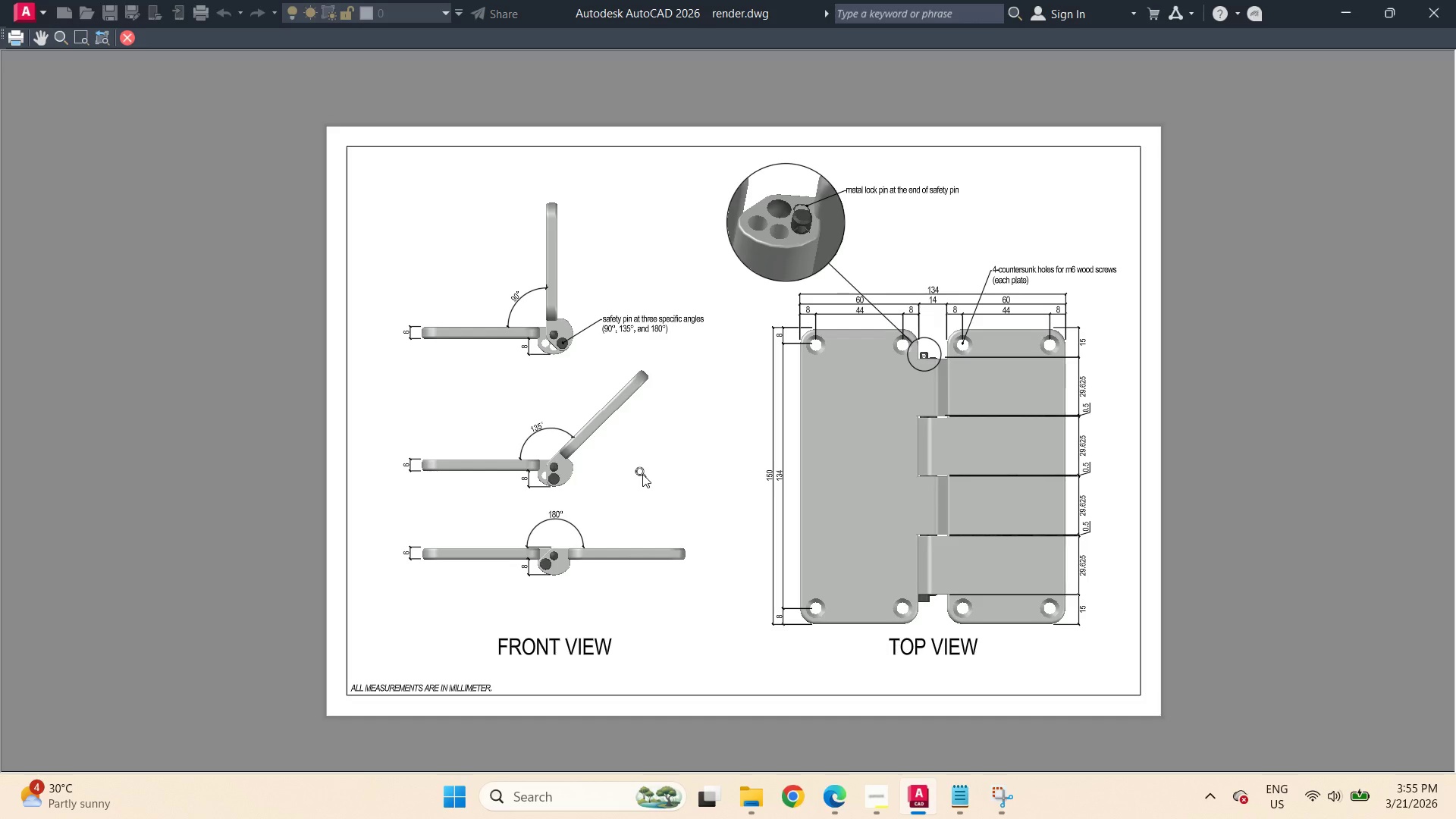 
scroll: coordinate [934, 304], scroll_direction: up, amount: 2.0
 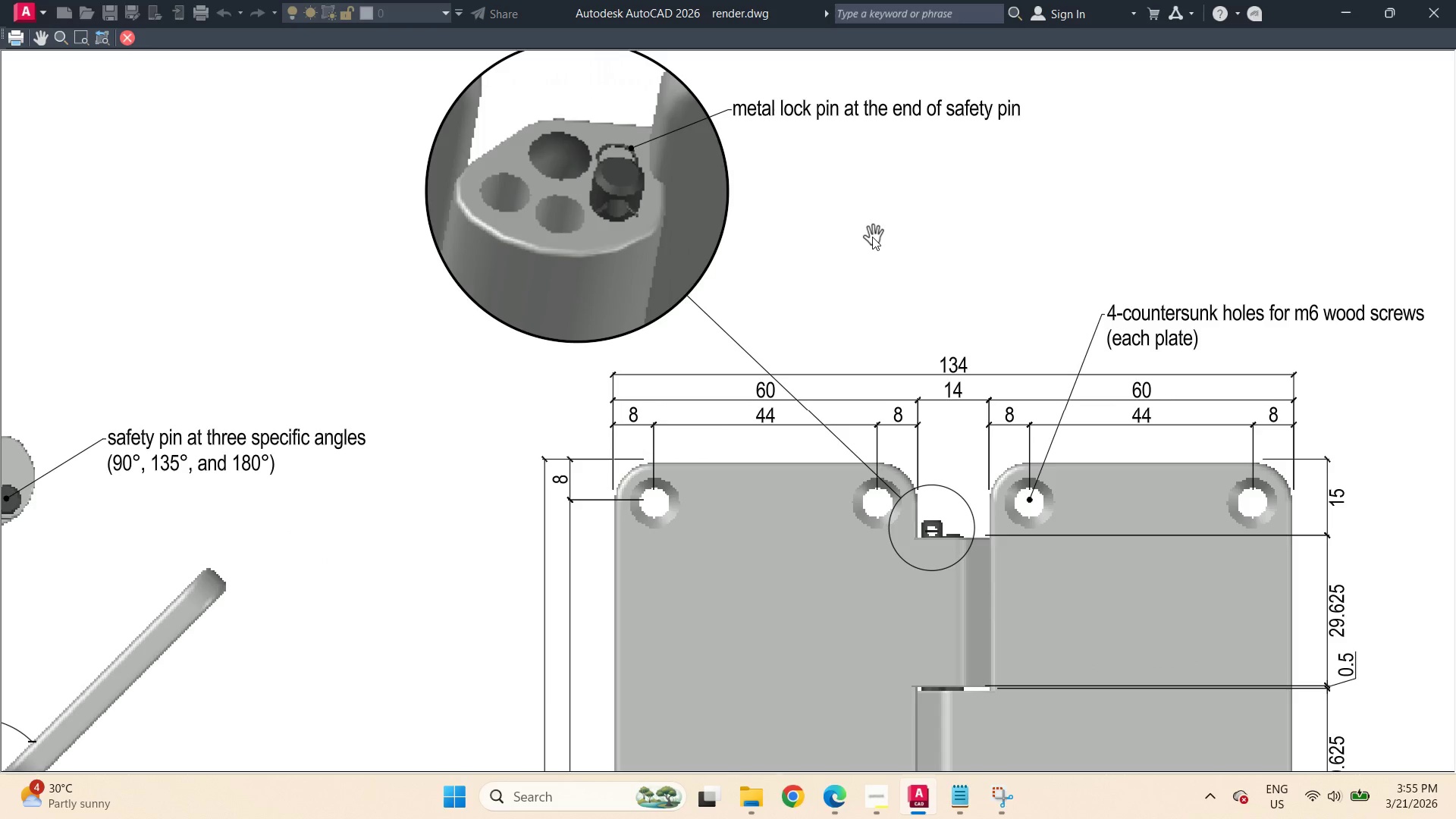 
key(Escape)
 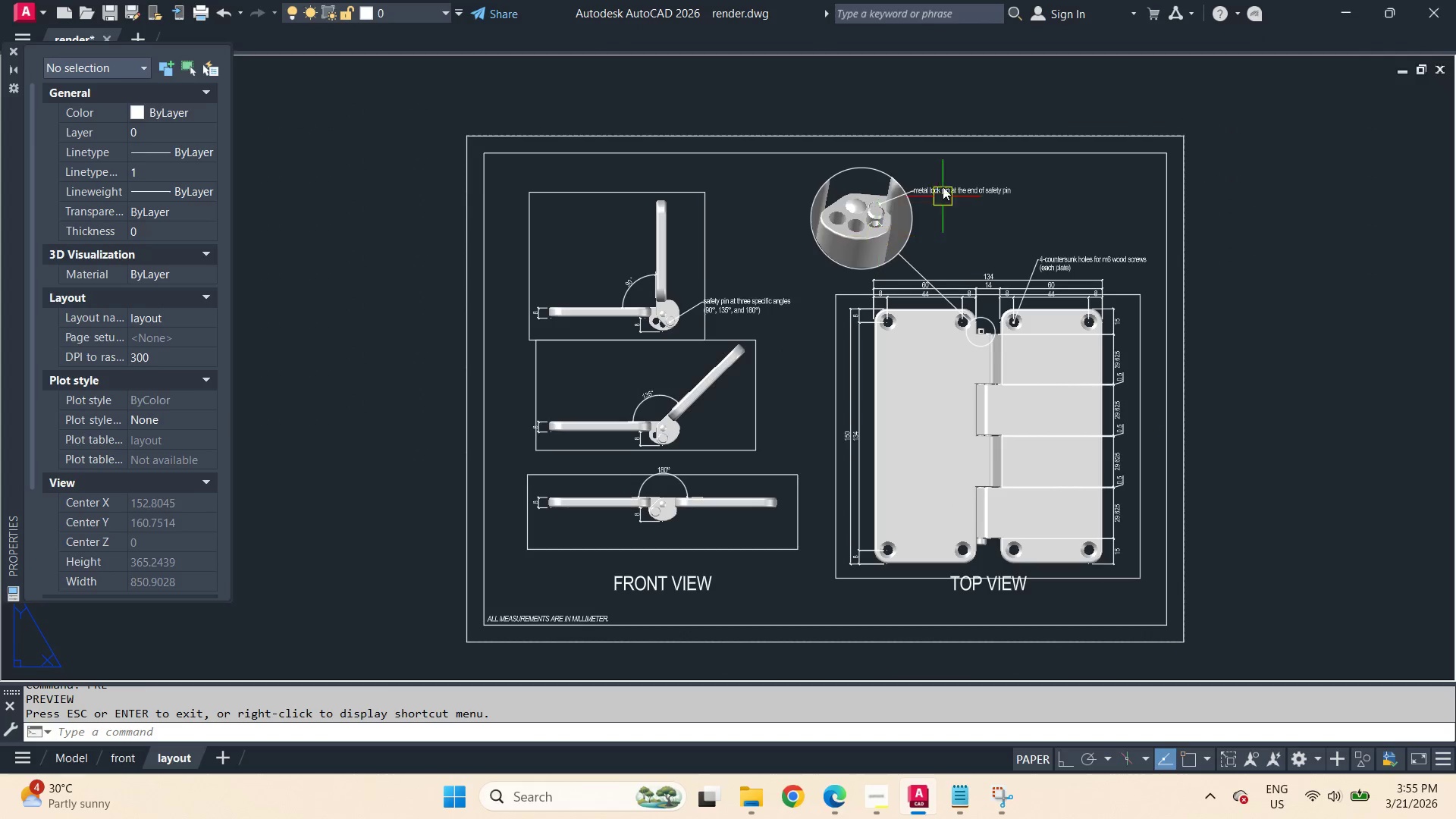 
left_click([946, 221])
 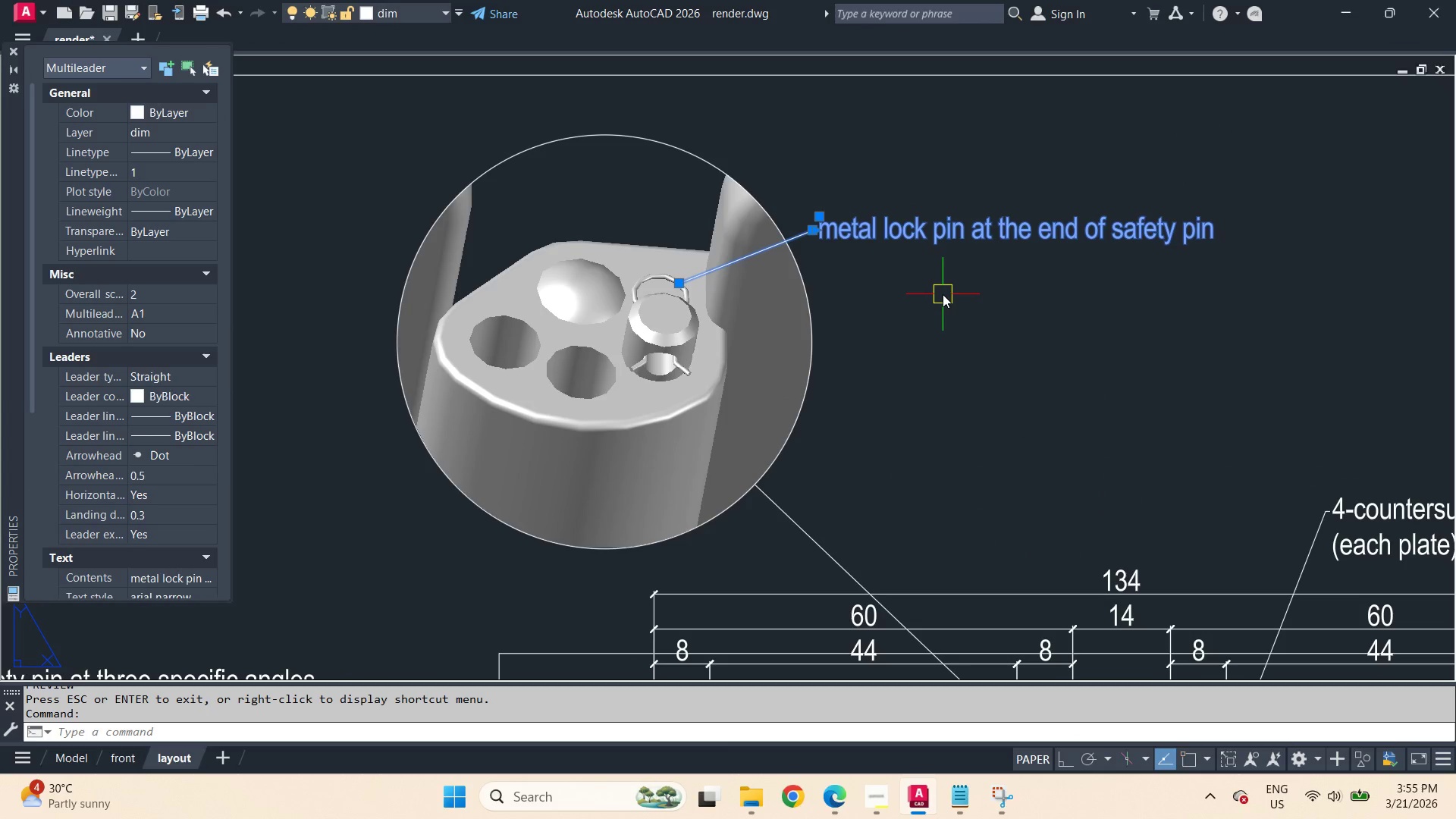 
key(C)
 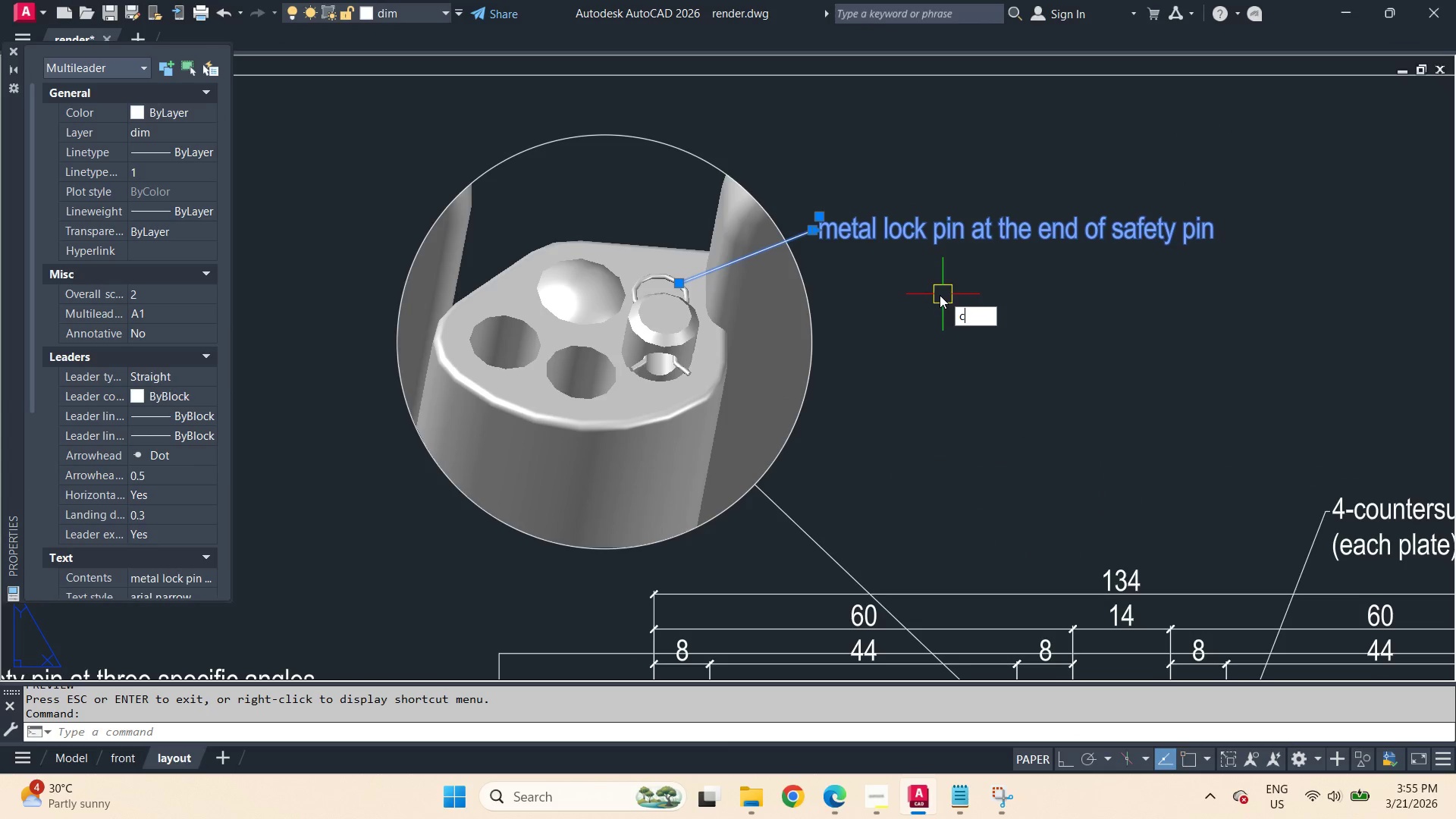 
scroll: coordinate [944, 177], scroll_direction: up, amount: 3.0
 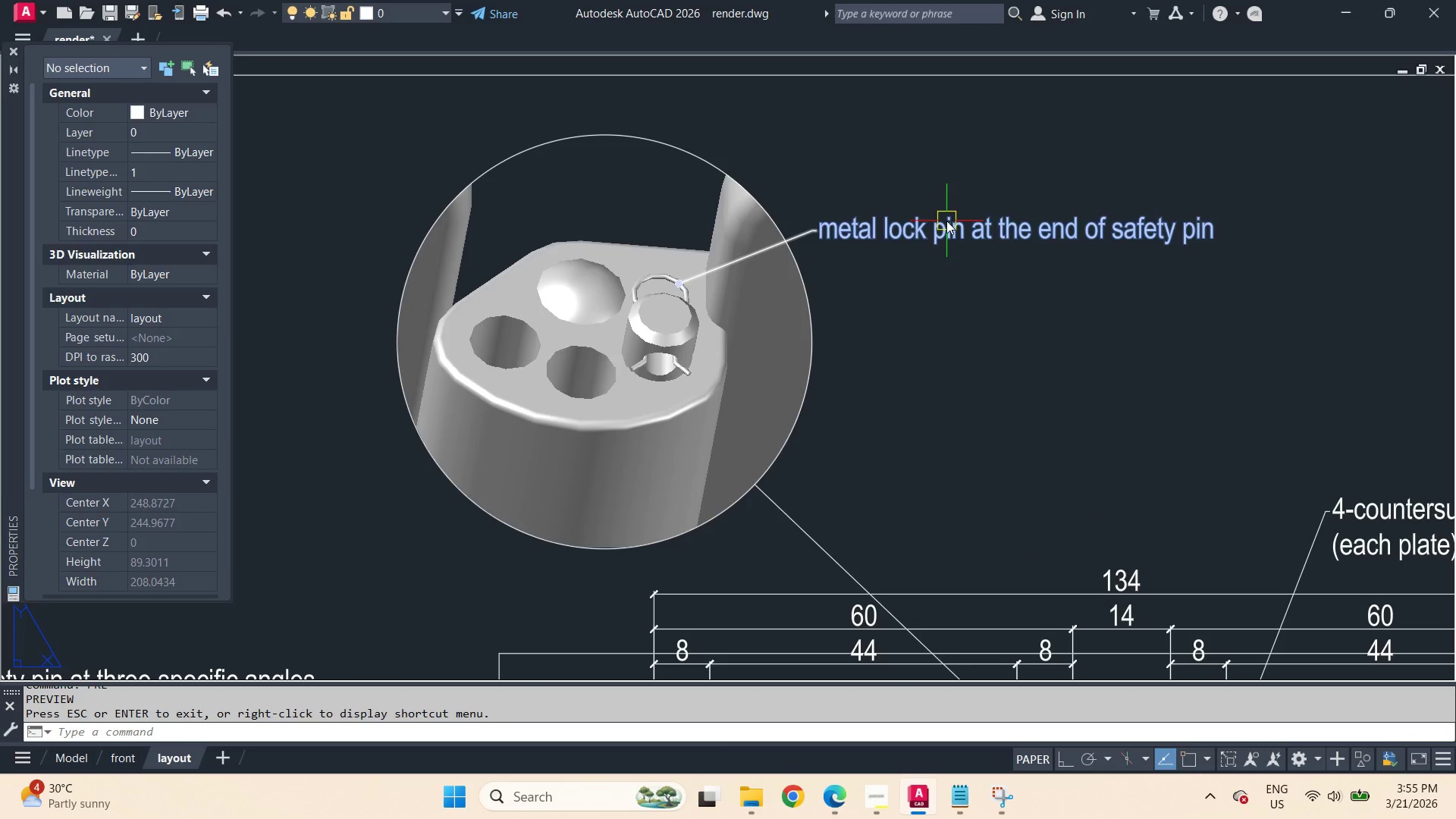 
key(O)
 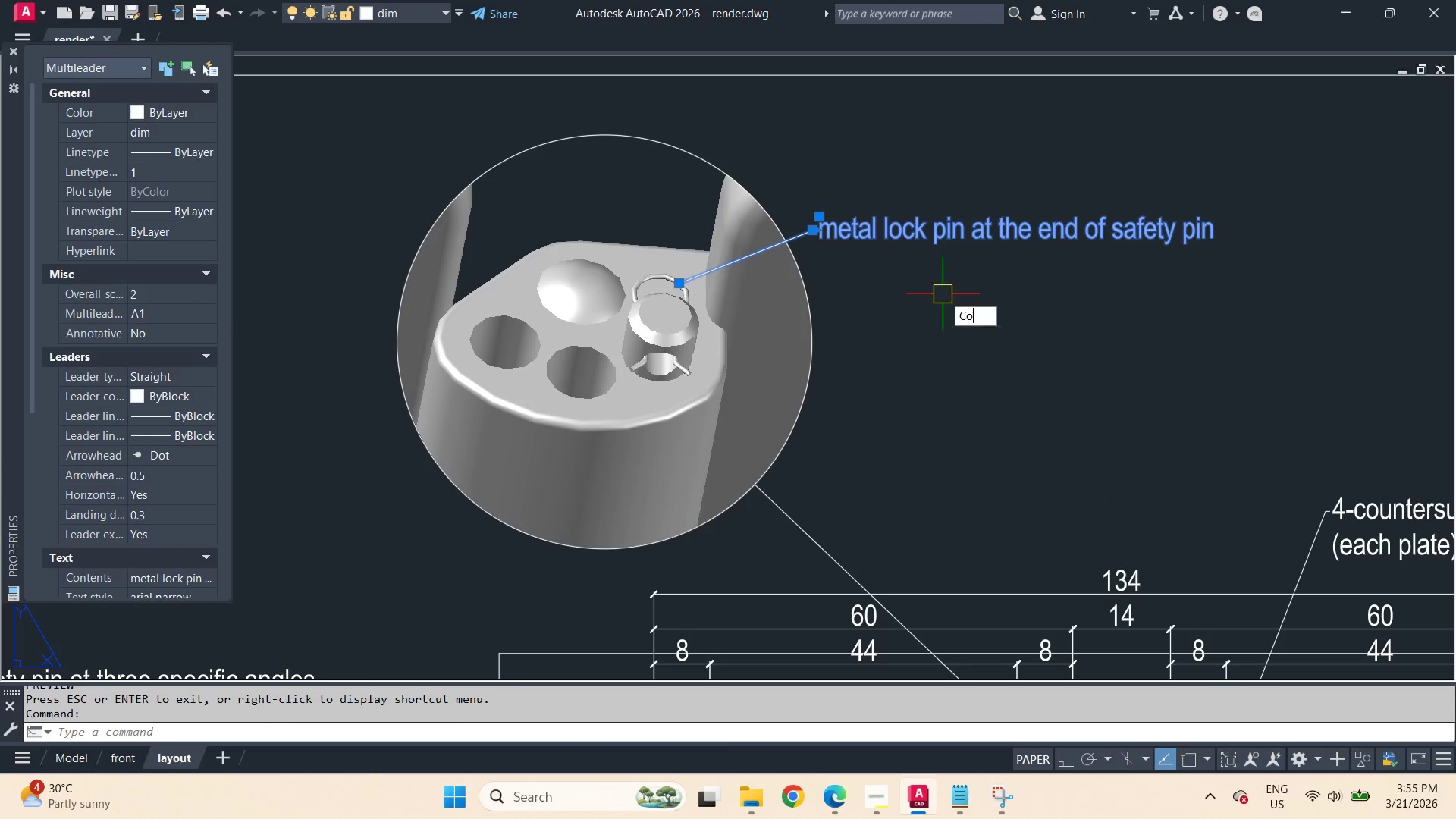 
key(Space)
 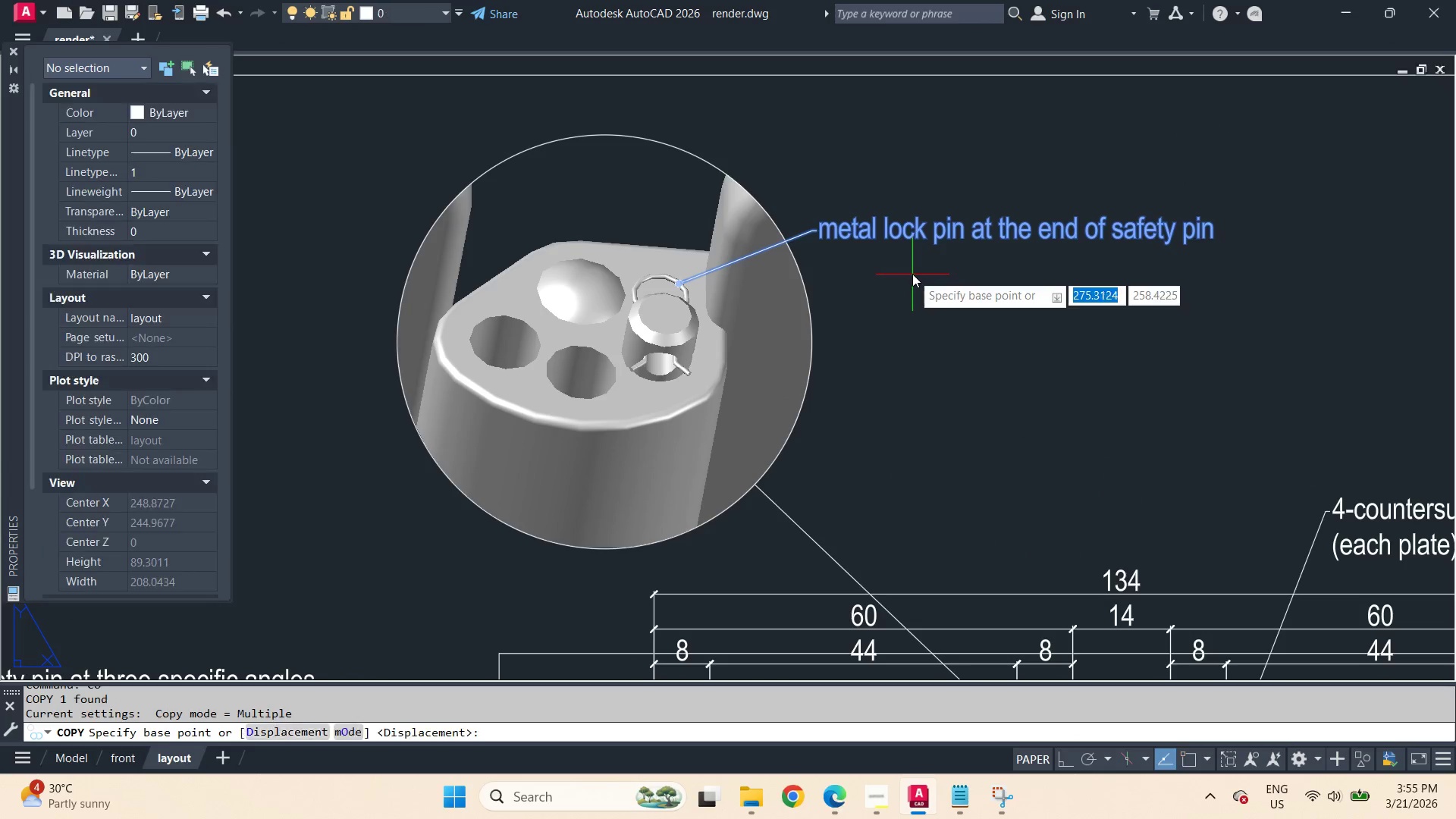 
left_click([912, 274])
 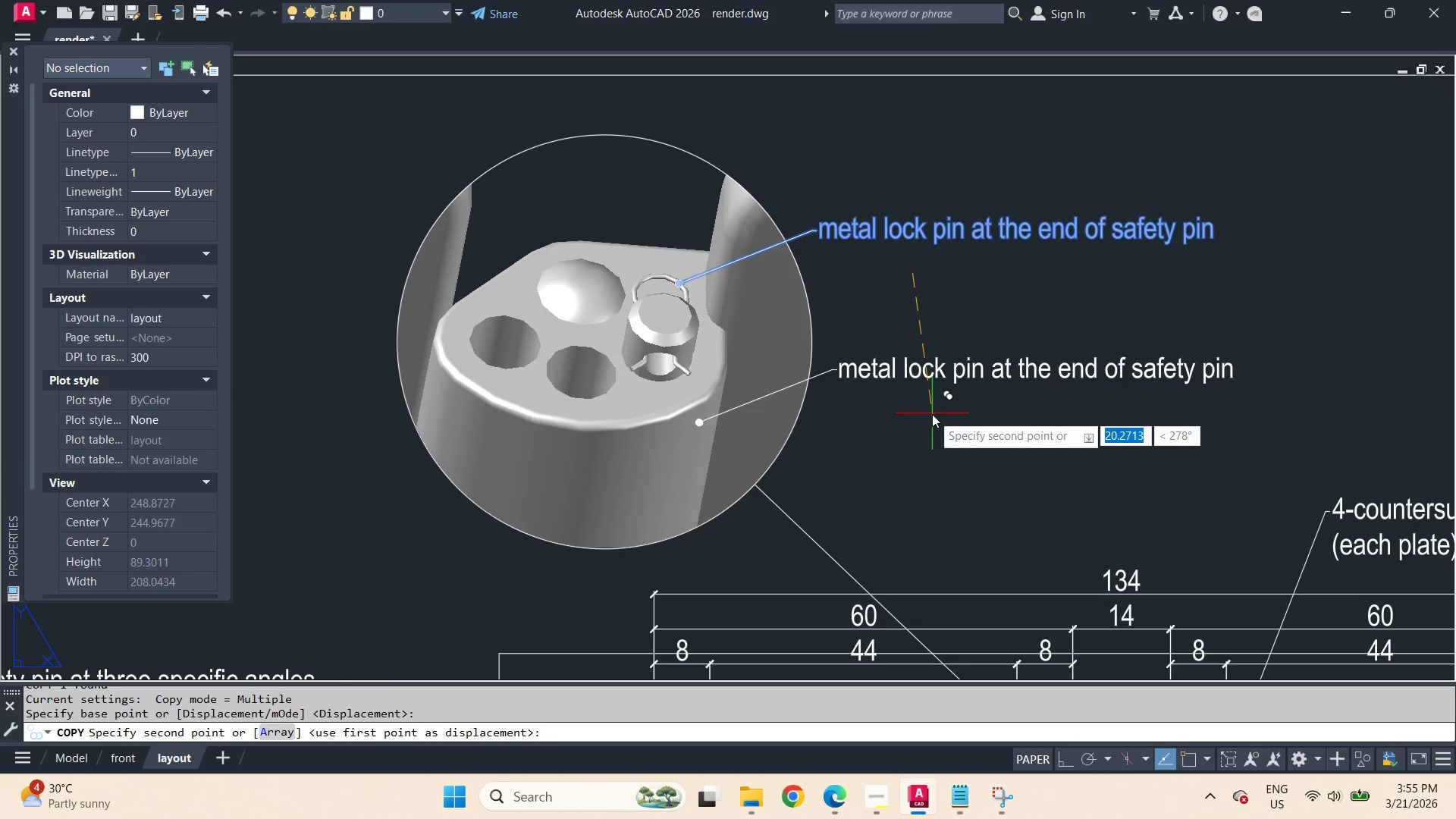 
left_click([932, 414])
 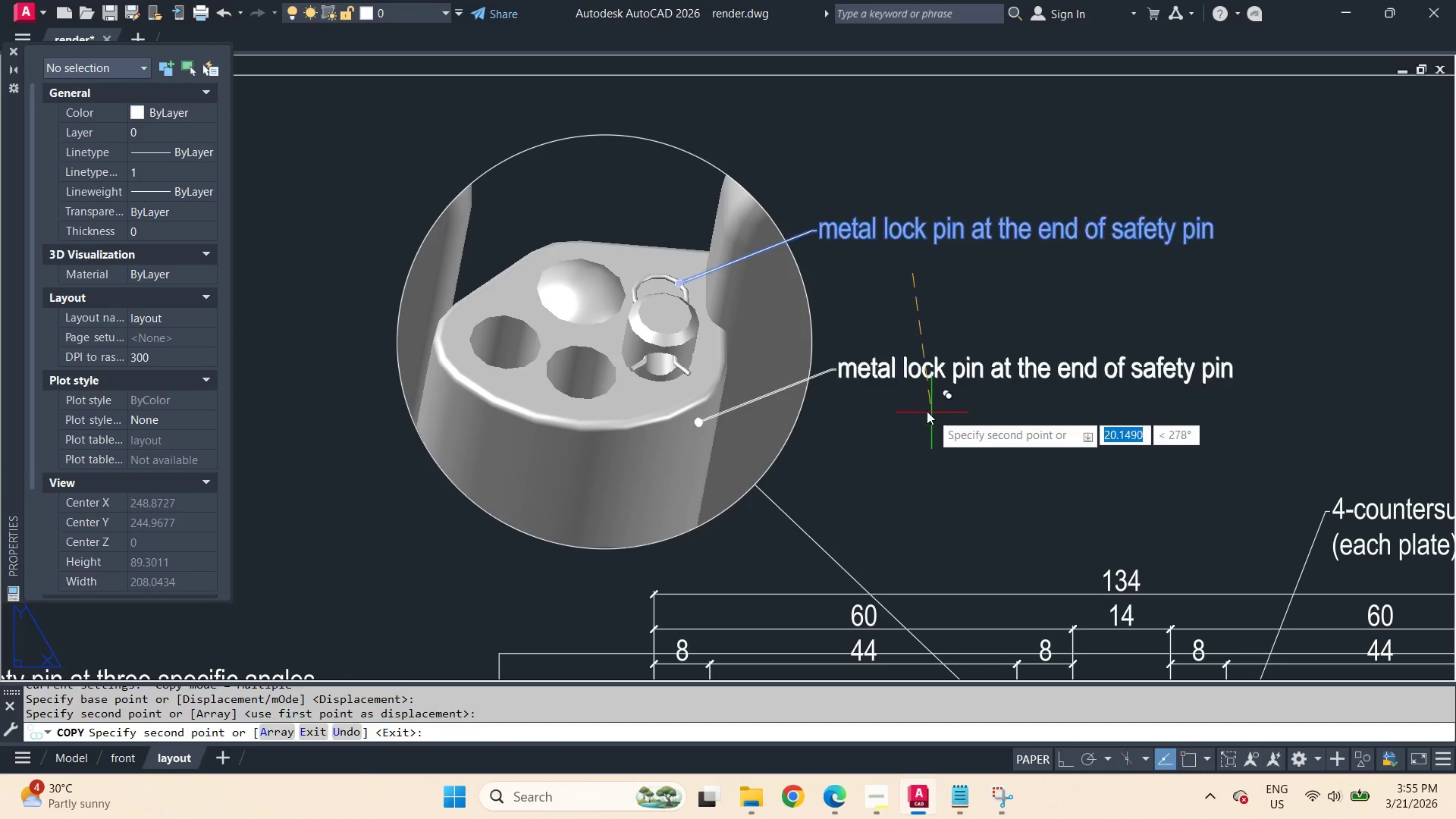 
key(Space)
 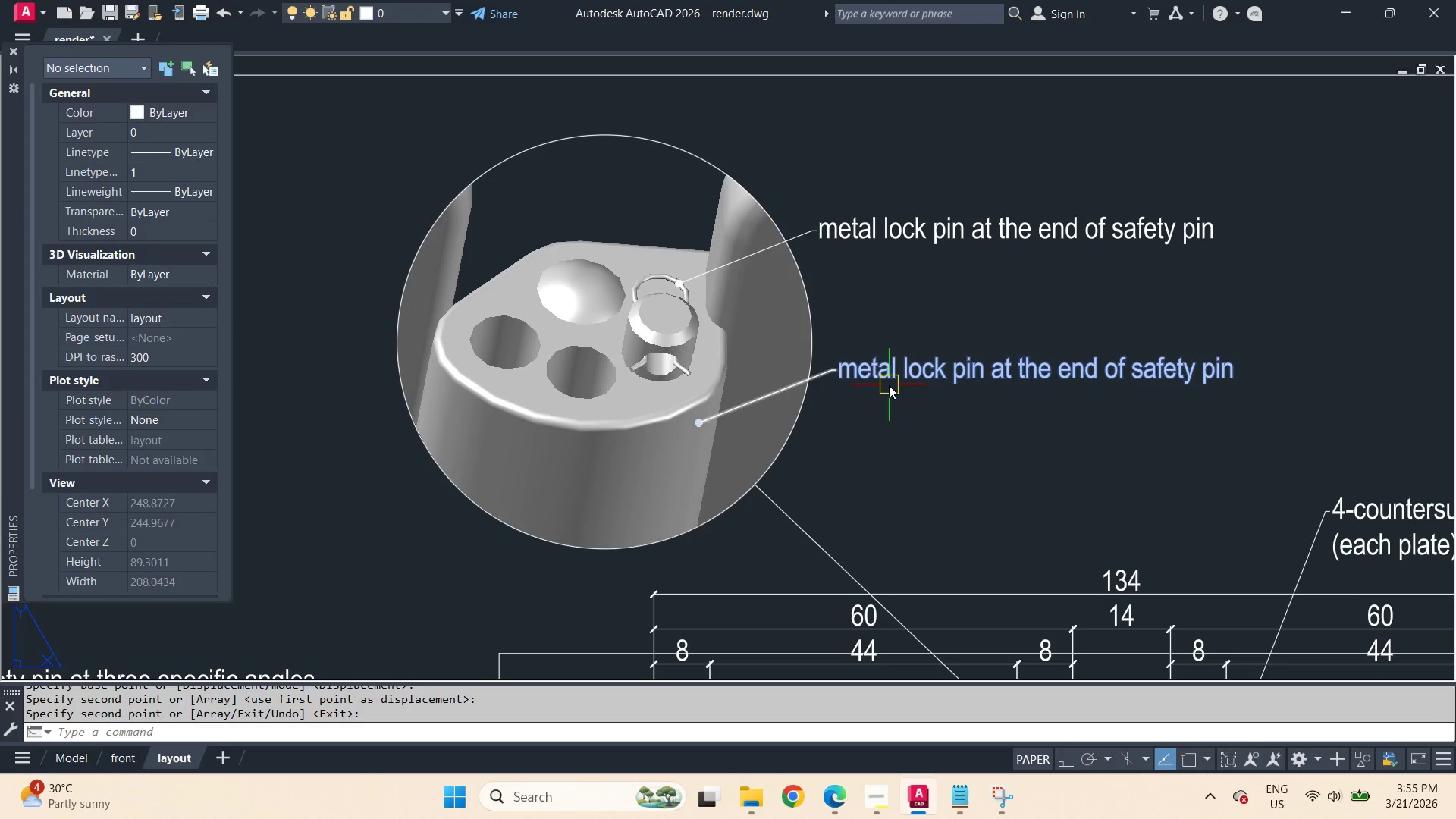 
left_click([888, 385])
 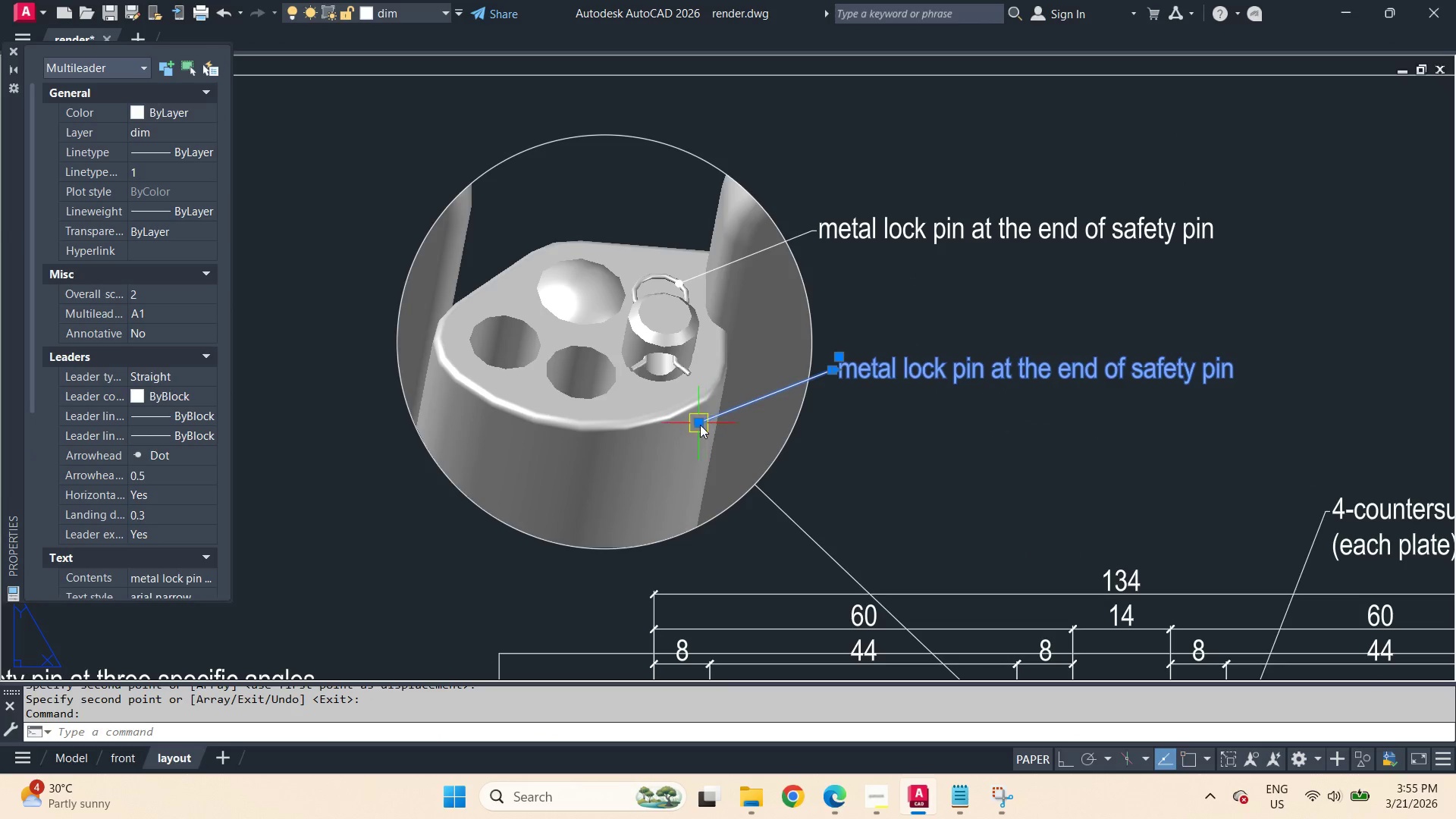 
left_click([700, 425])
 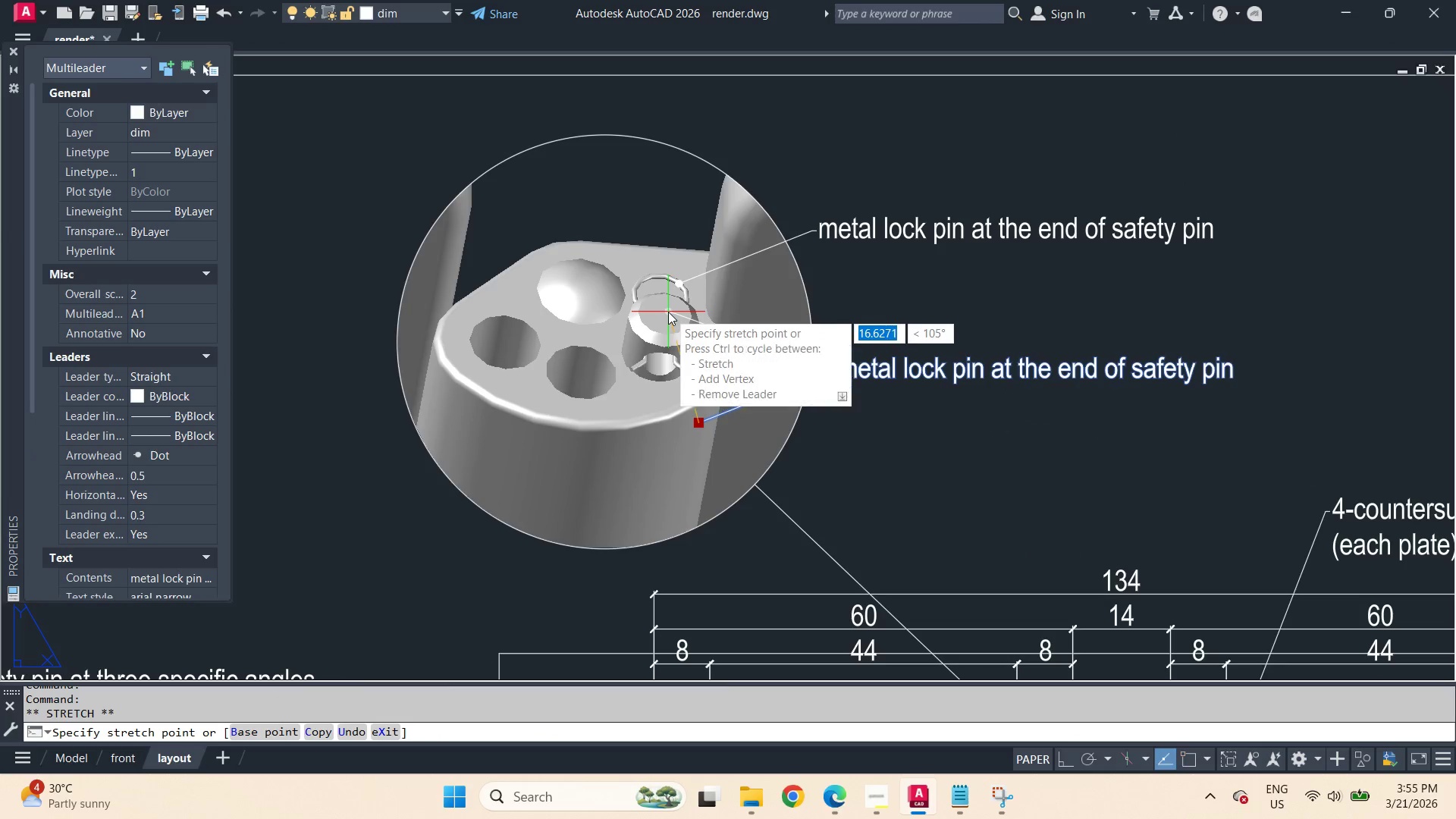 
left_click([668, 314])
 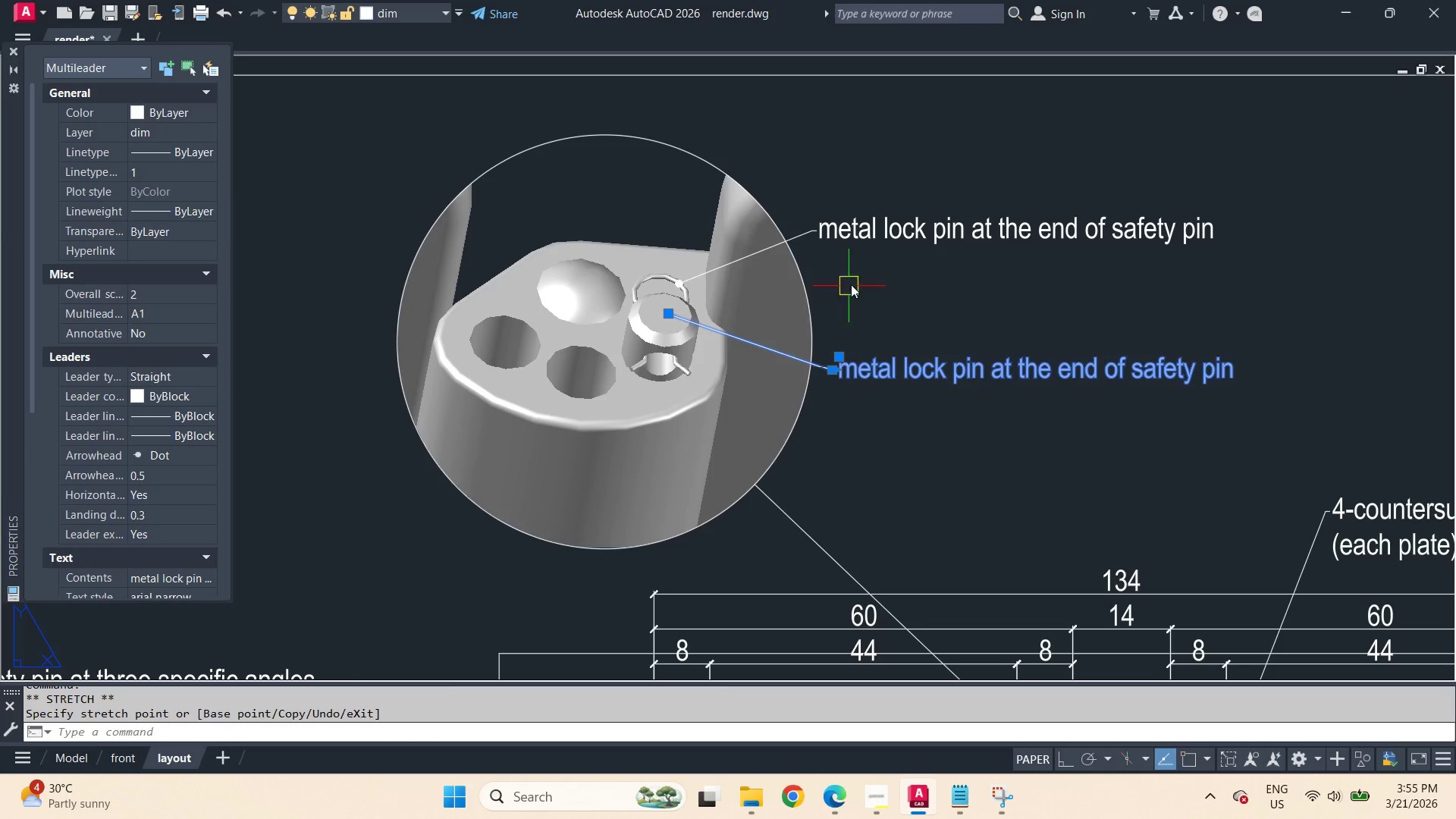 
key(Escape)
 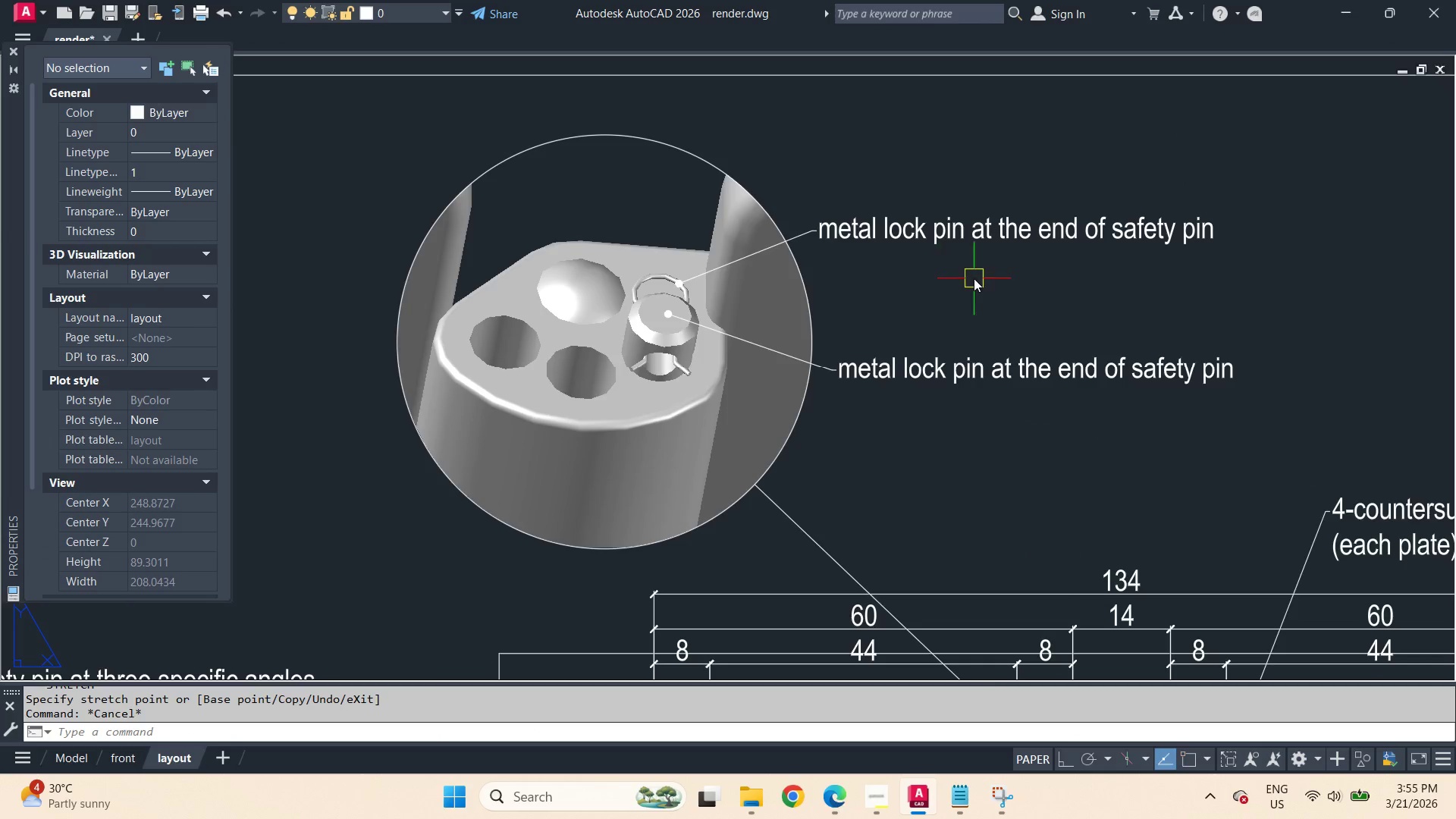 
scroll: coordinate [974, 278], scroll_direction: down, amount: 1.0
 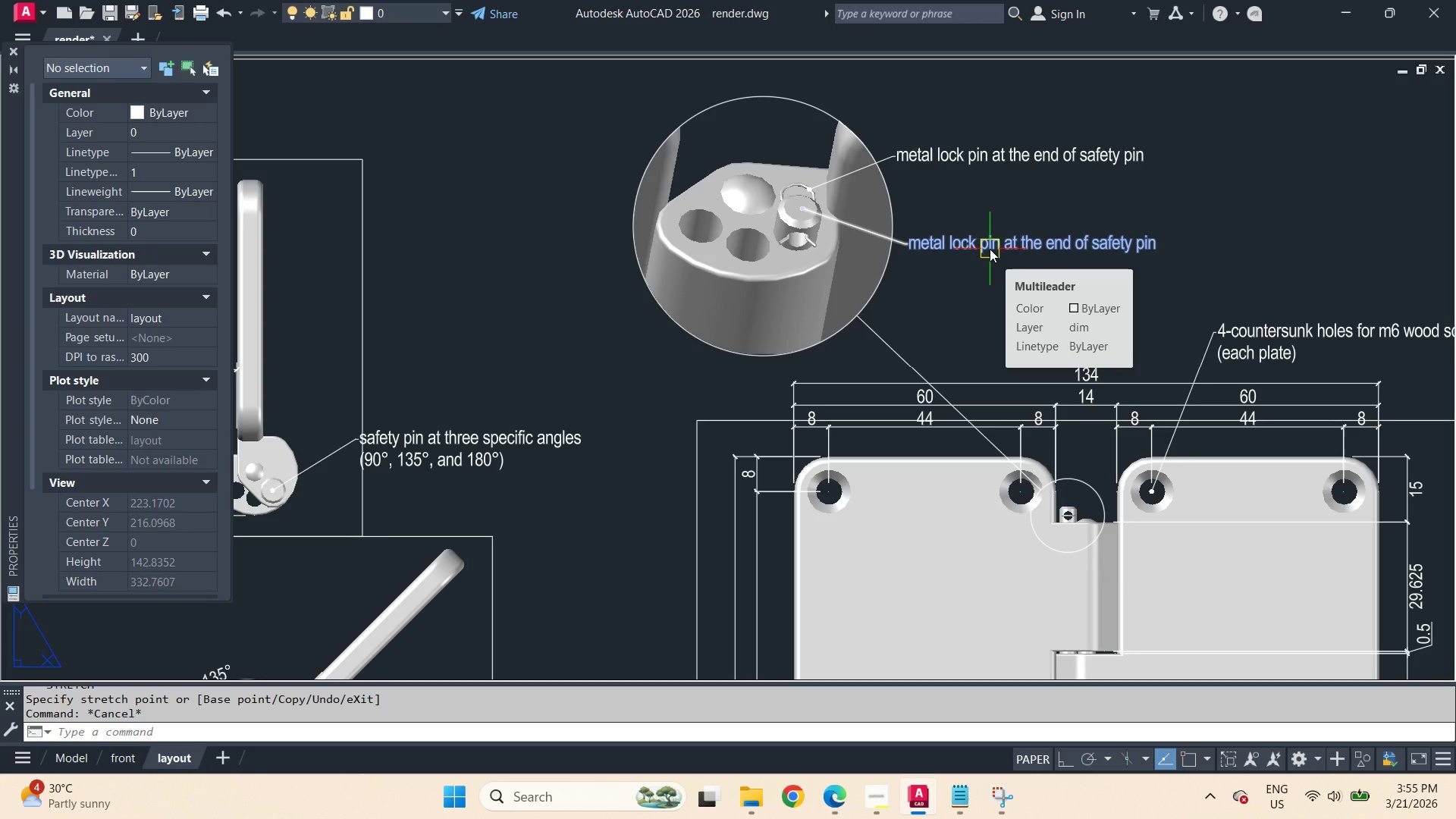 
left_click([436, 450])
 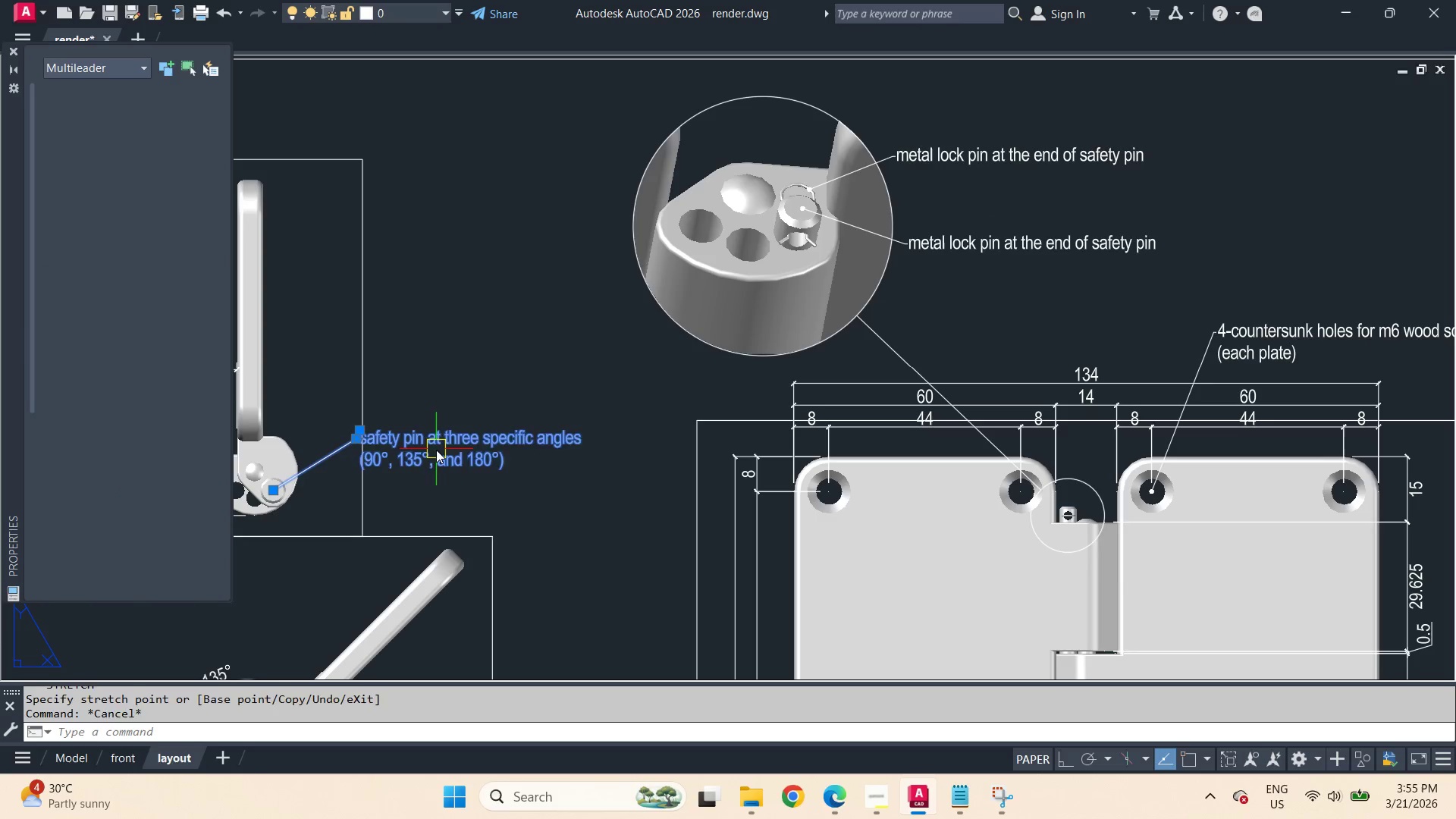 
double_click([436, 450])
 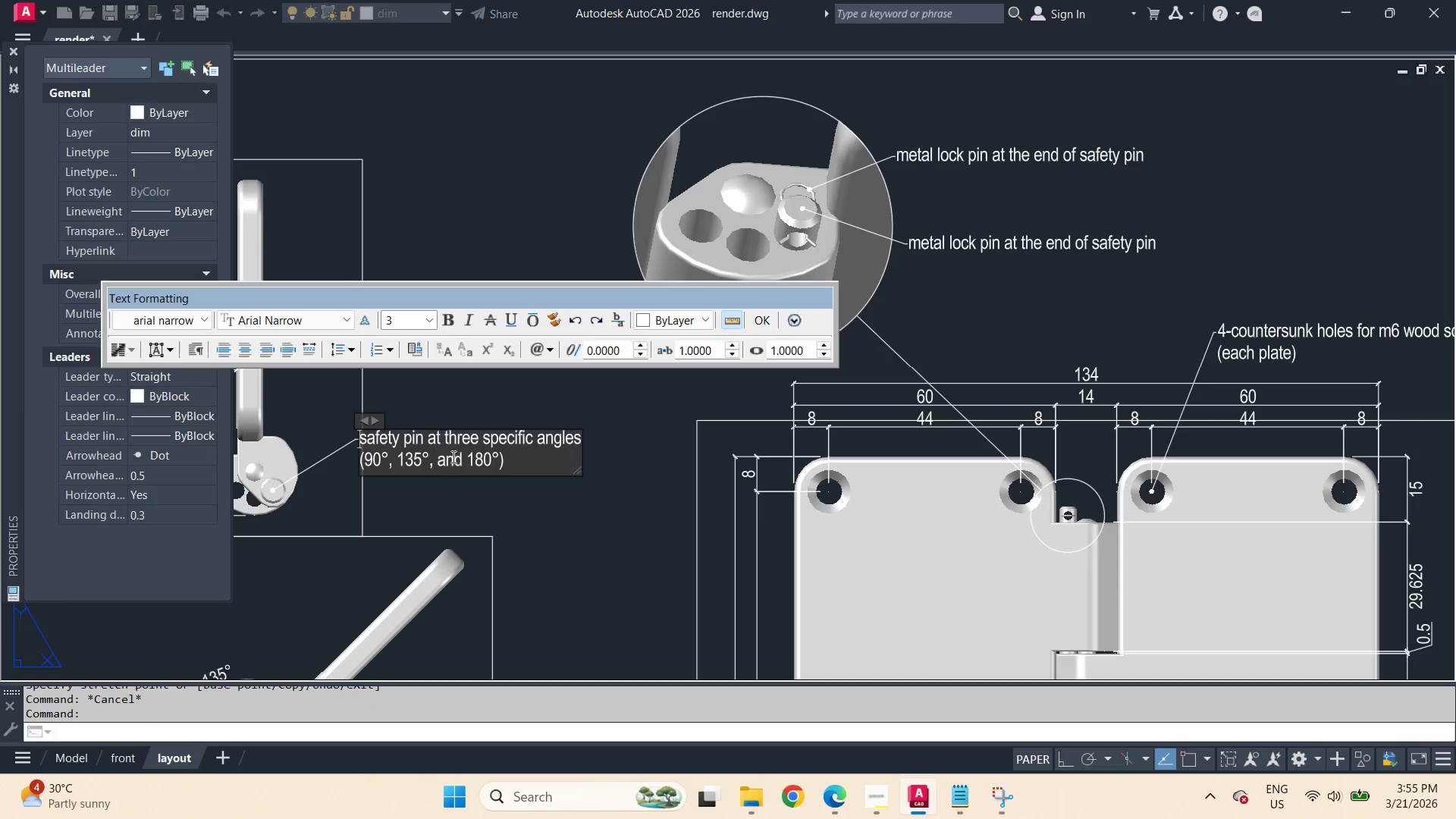 
key(Control+A)
 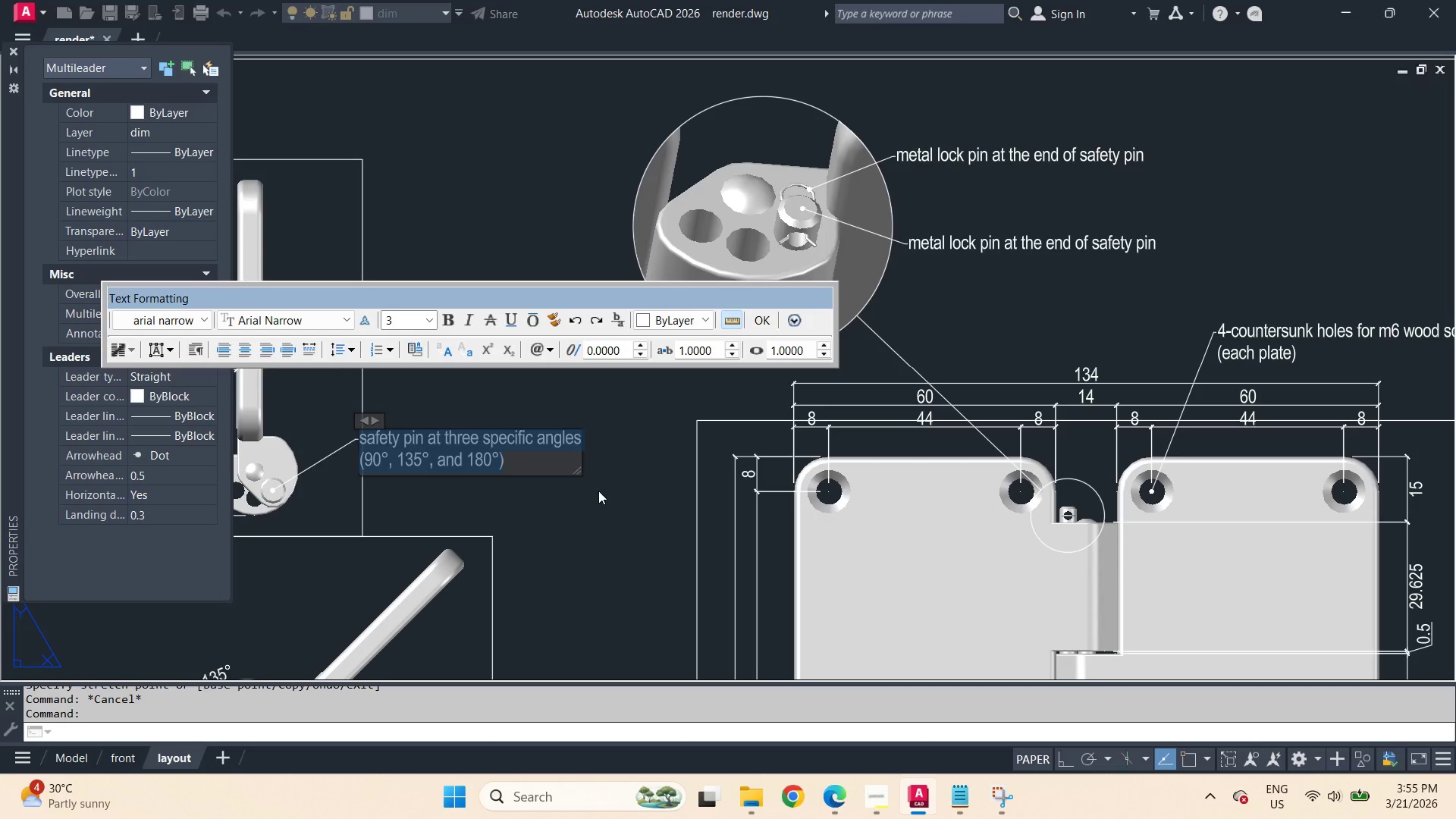 
key(Control+C)
 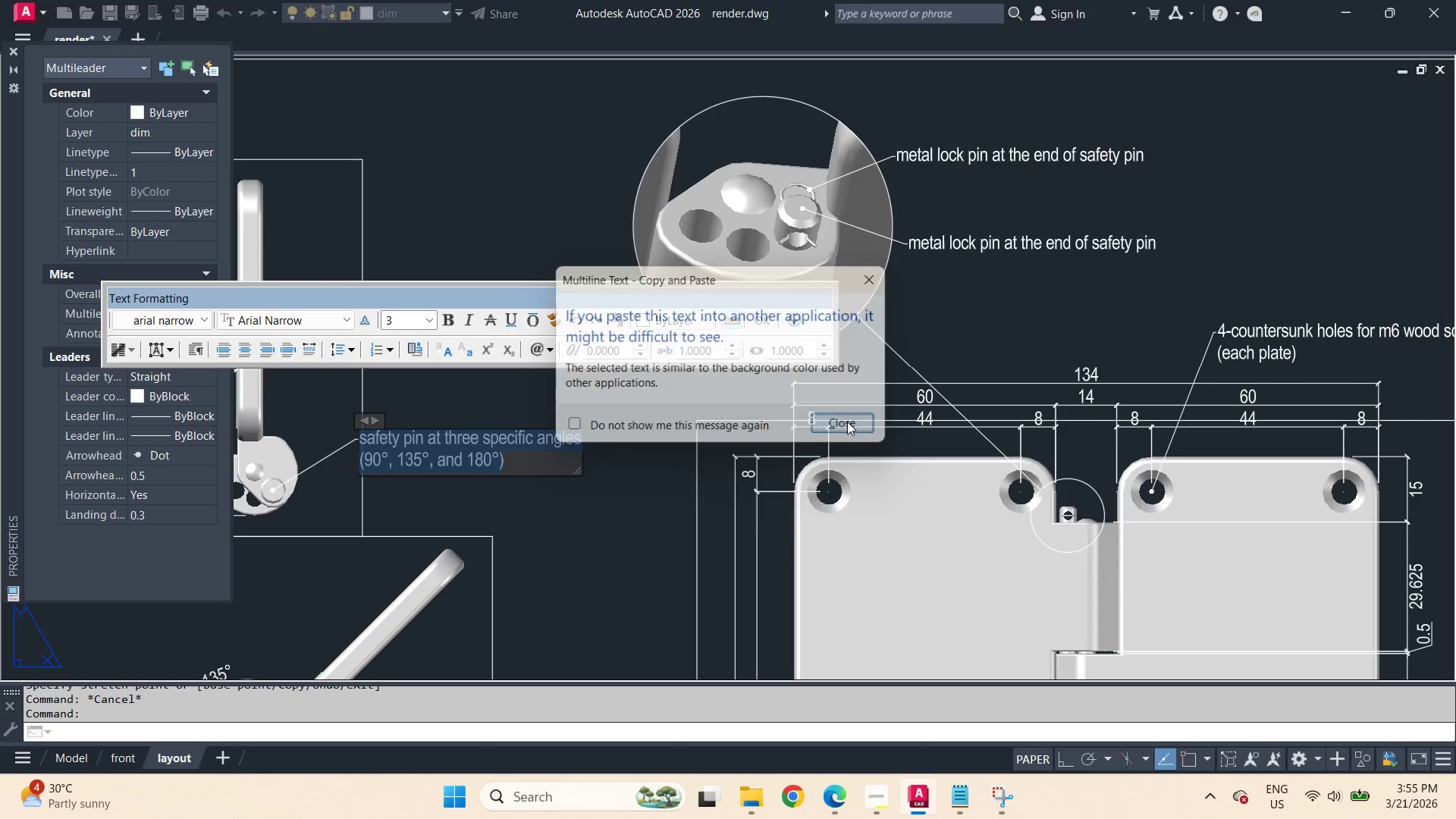 
double_click([965, 296])
 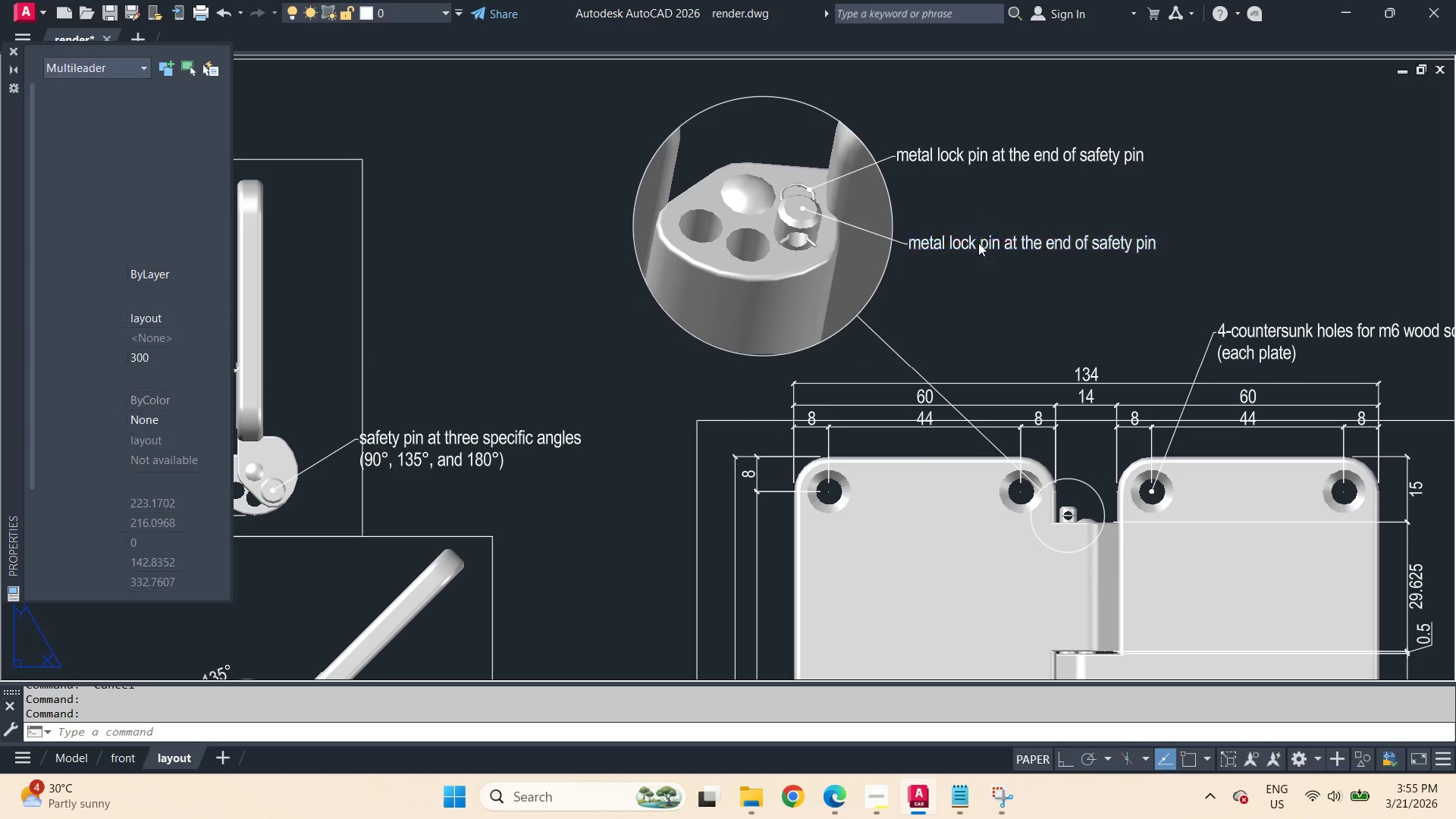 
double_click([978, 243])
 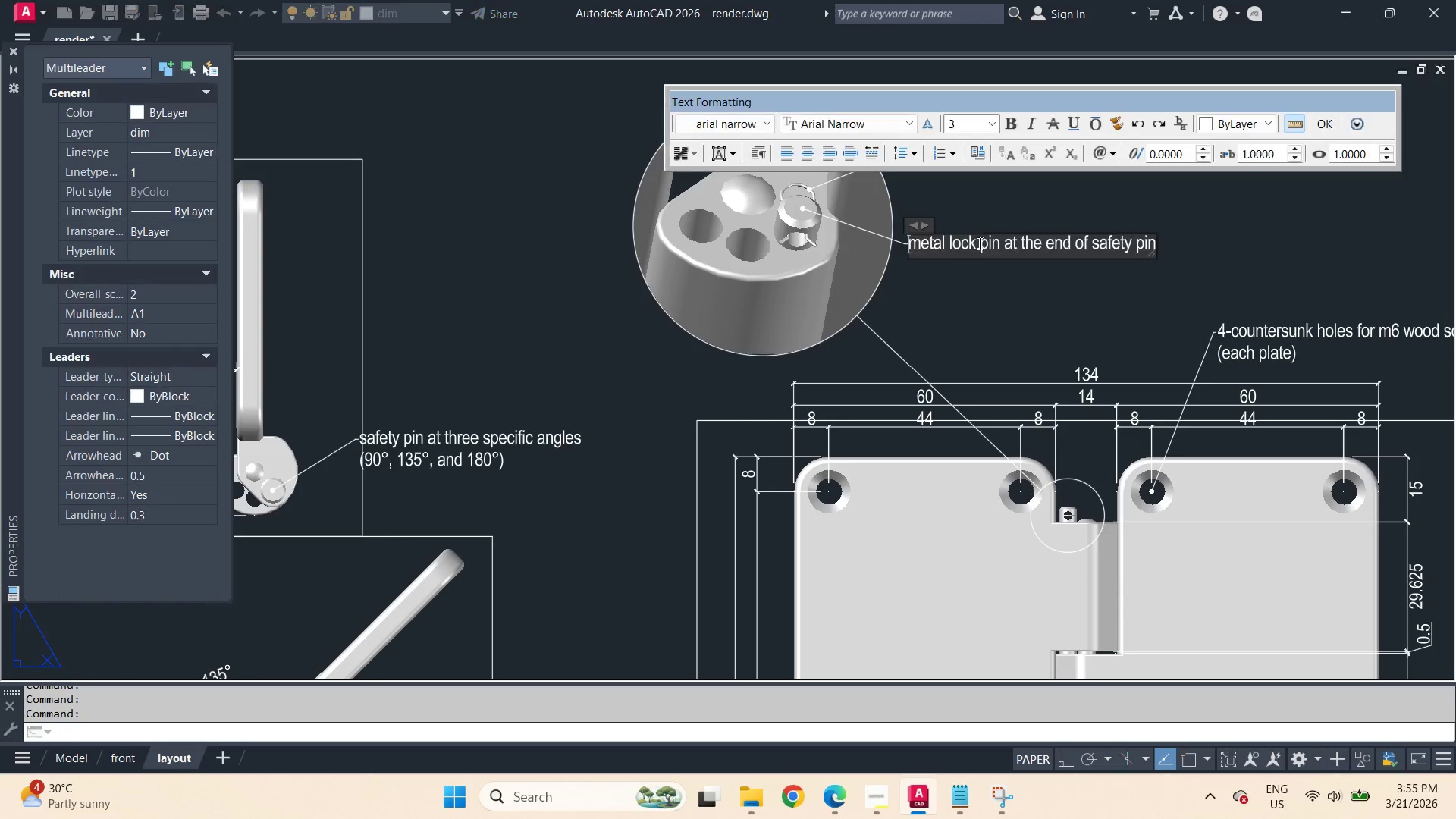 
key(Control+A)
 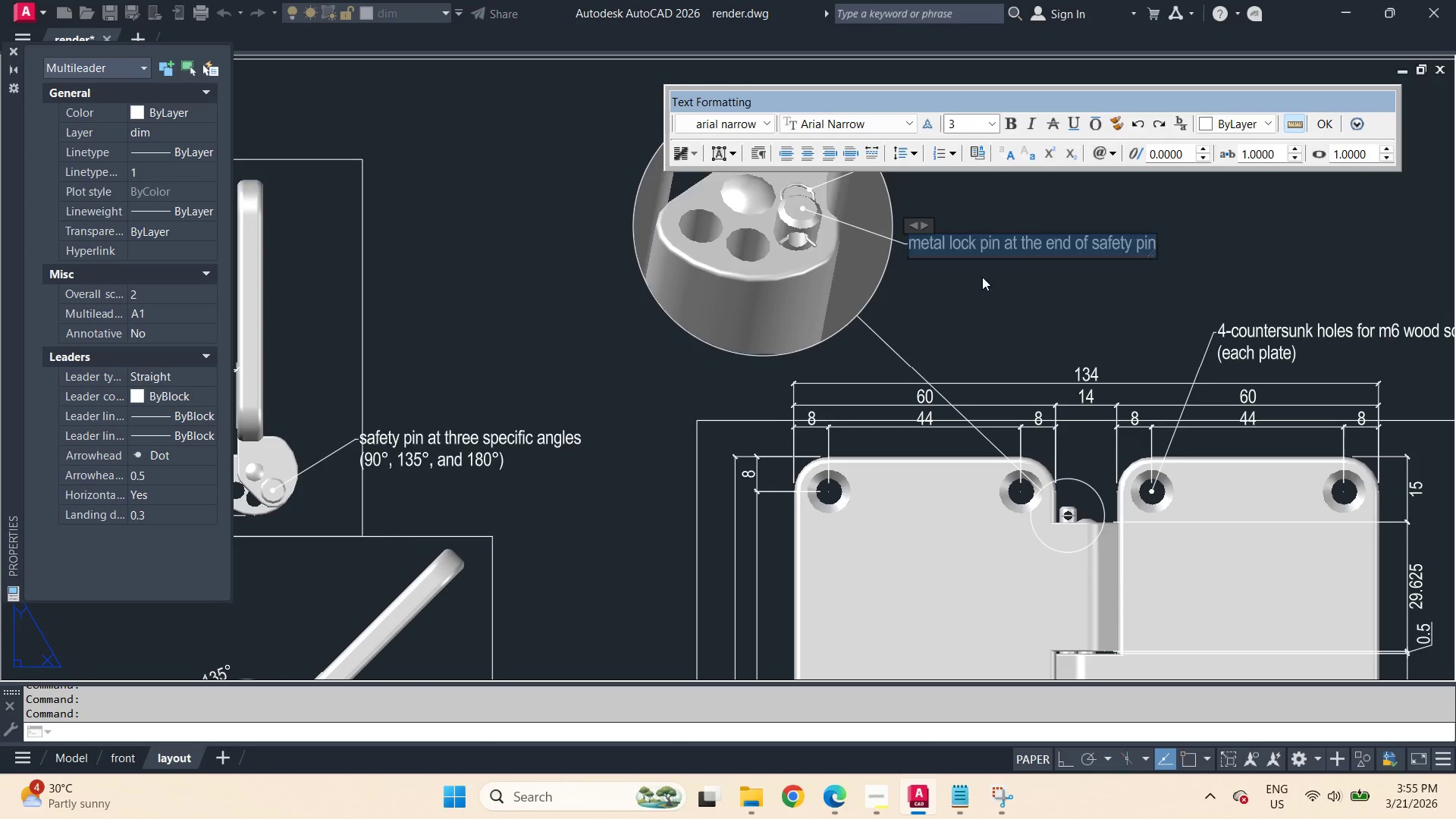 
key(Control+V)
 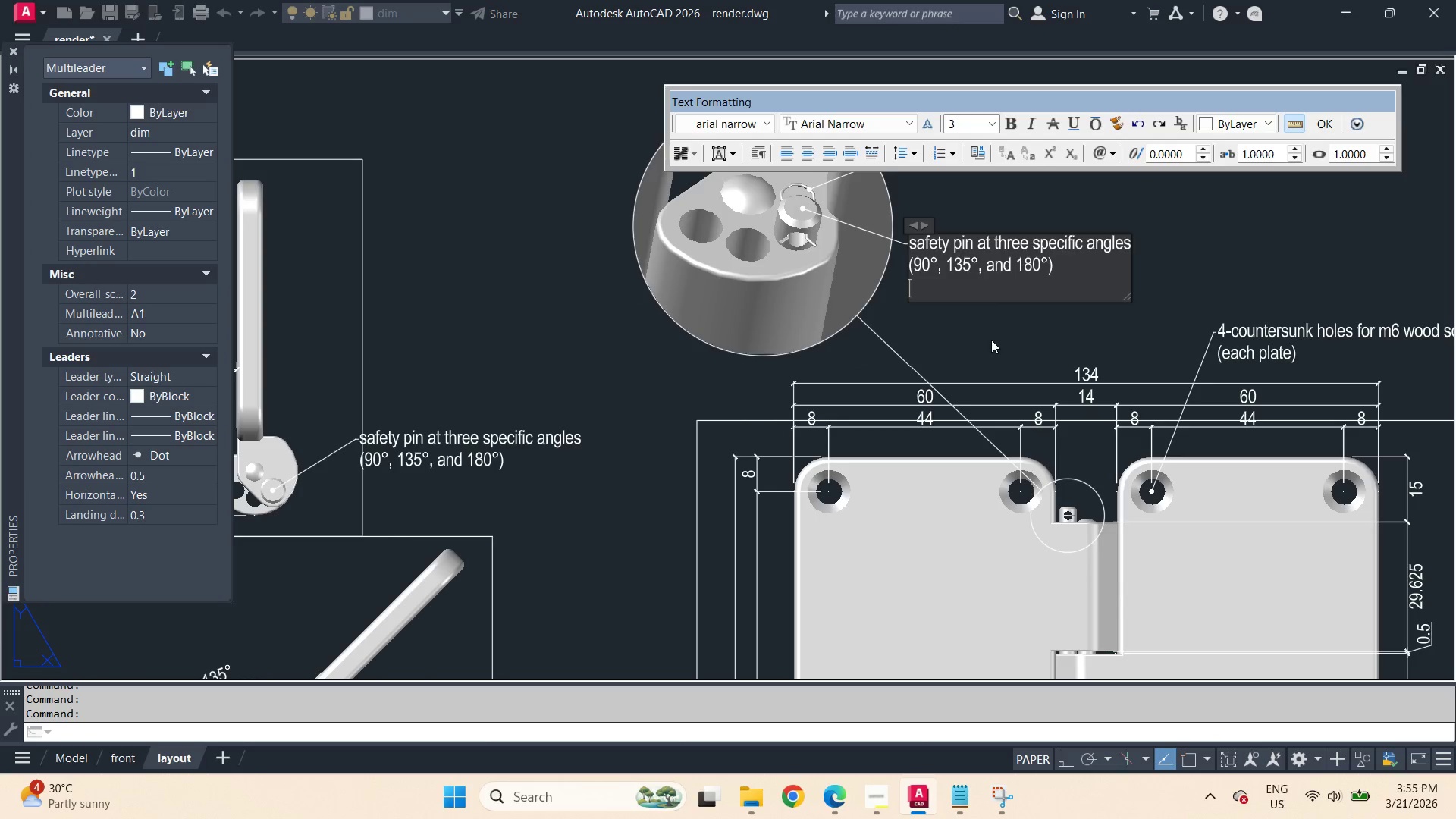 
left_click([991, 340])
 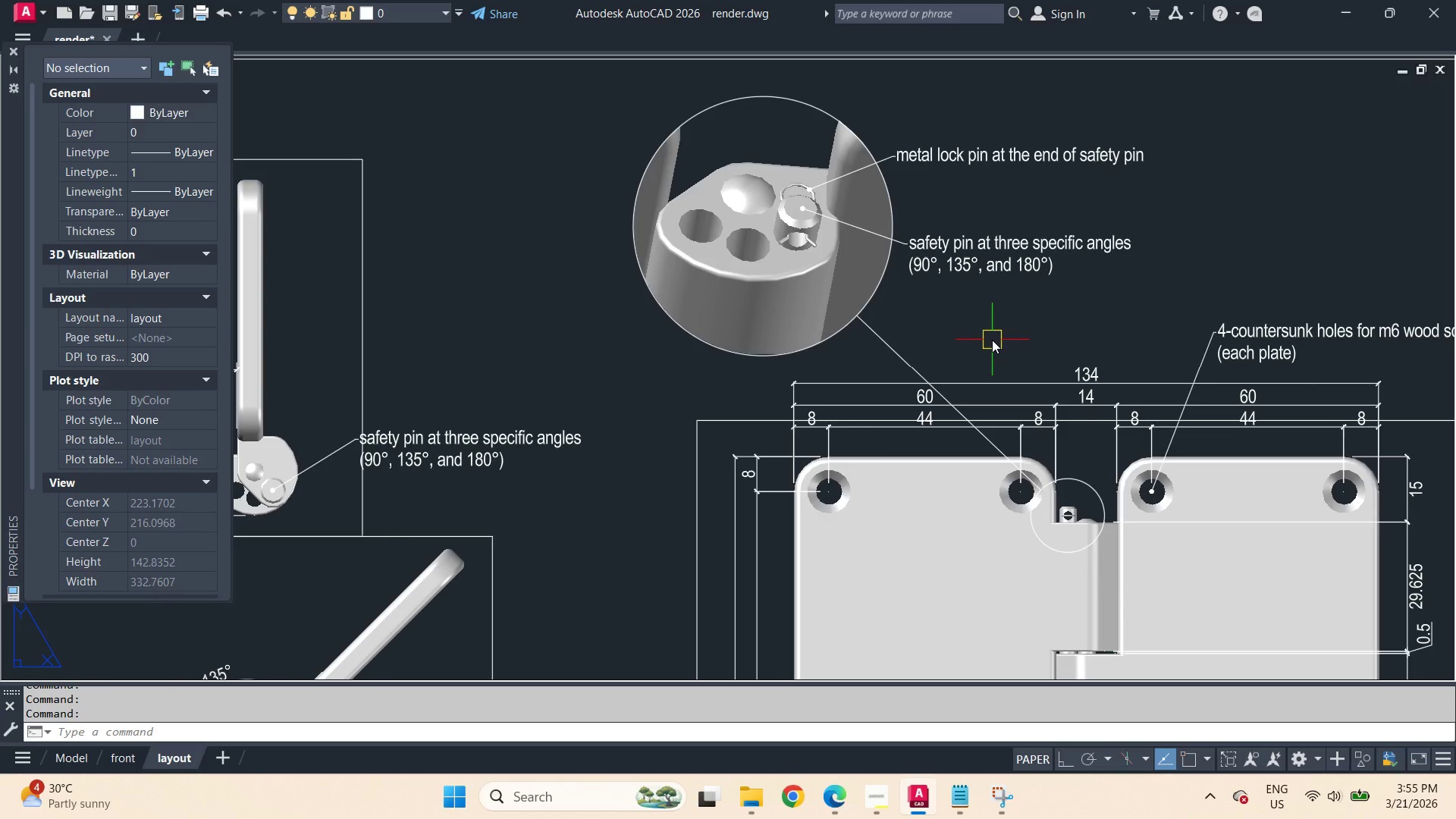 
scroll: coordinate [992, 340], scroll_direction: down, amount: 1.0
 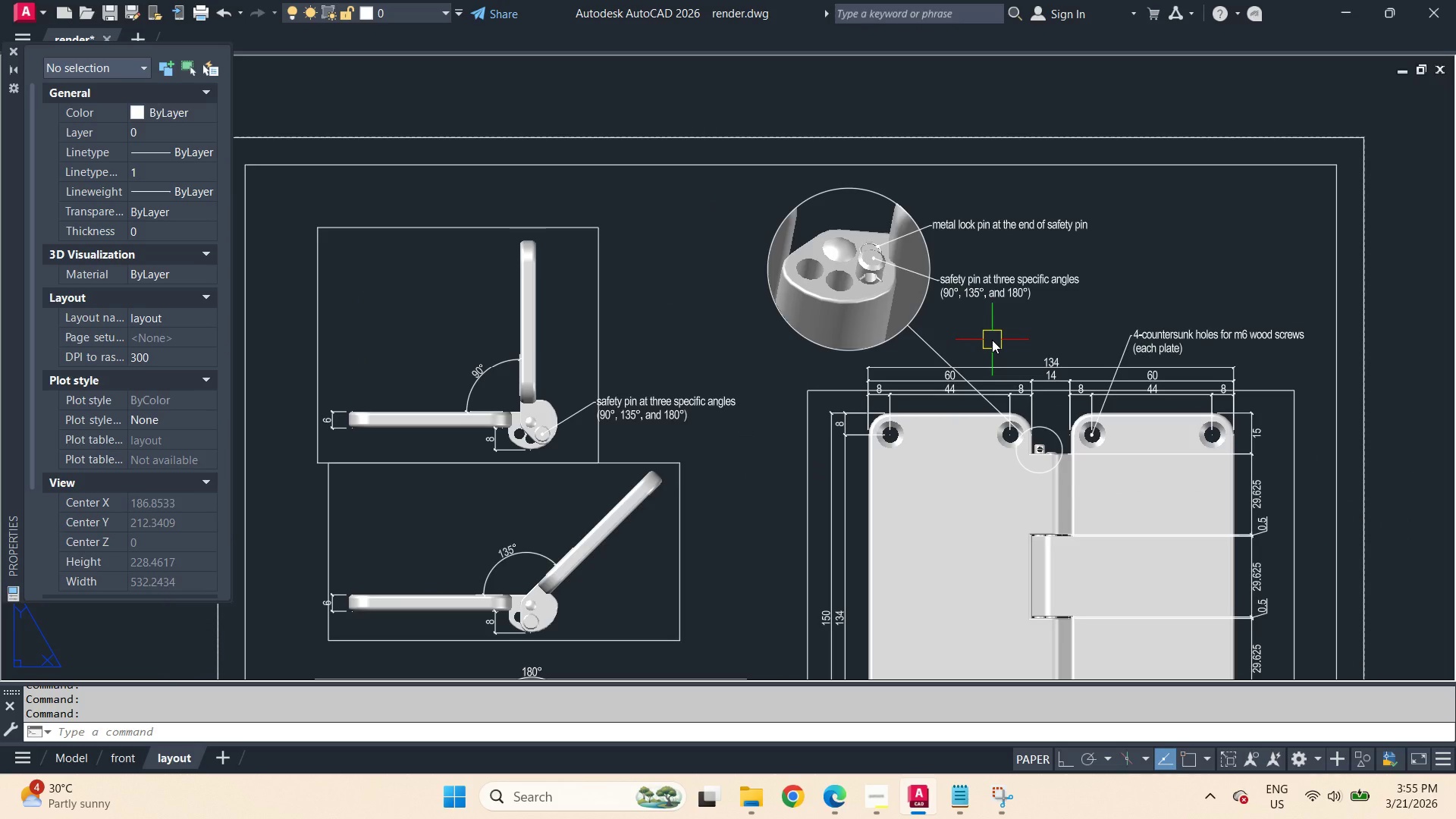 
wait(8.39)
 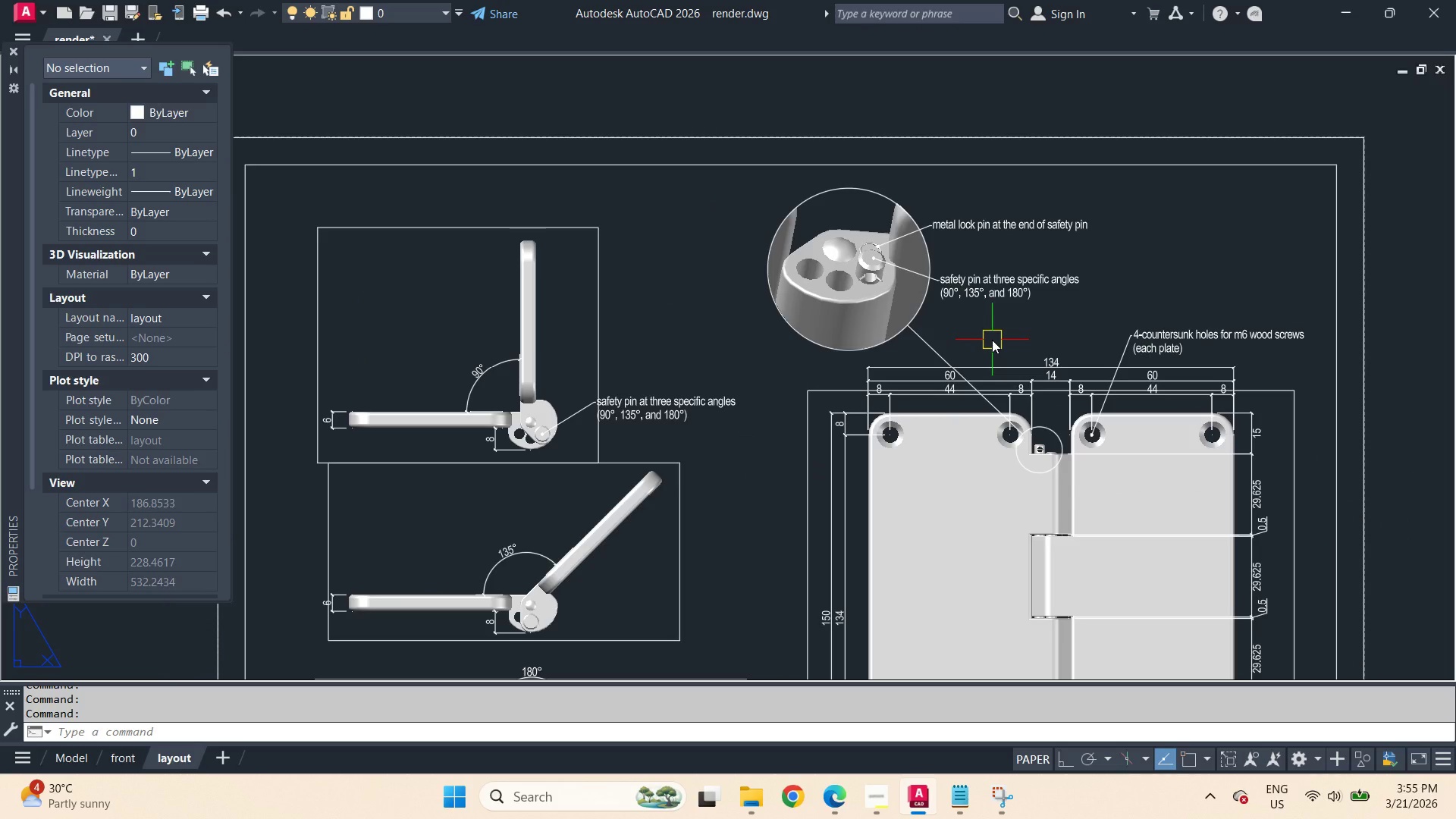 
left_click([833, 796])
 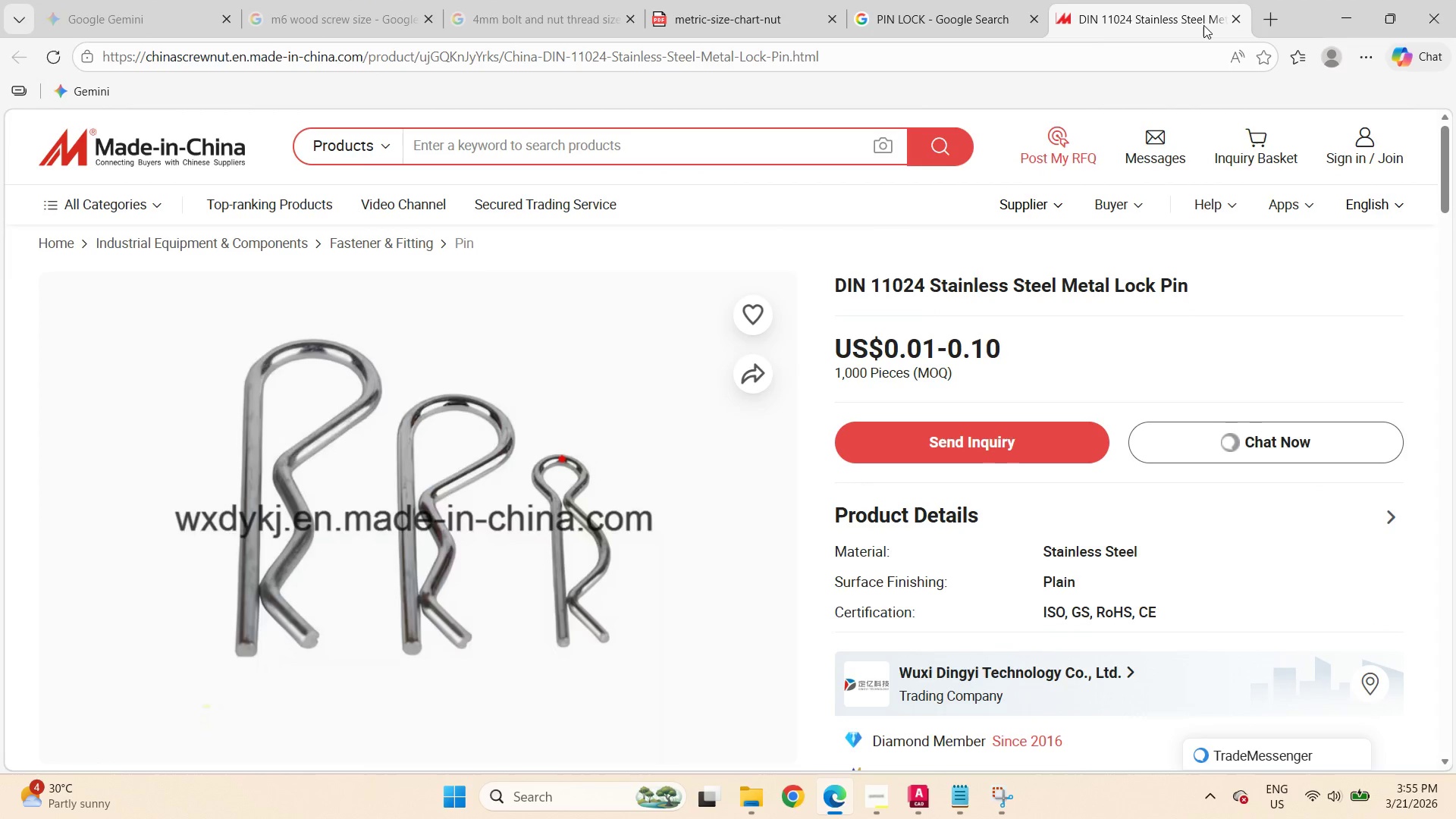 
left_click([1258, 18])
 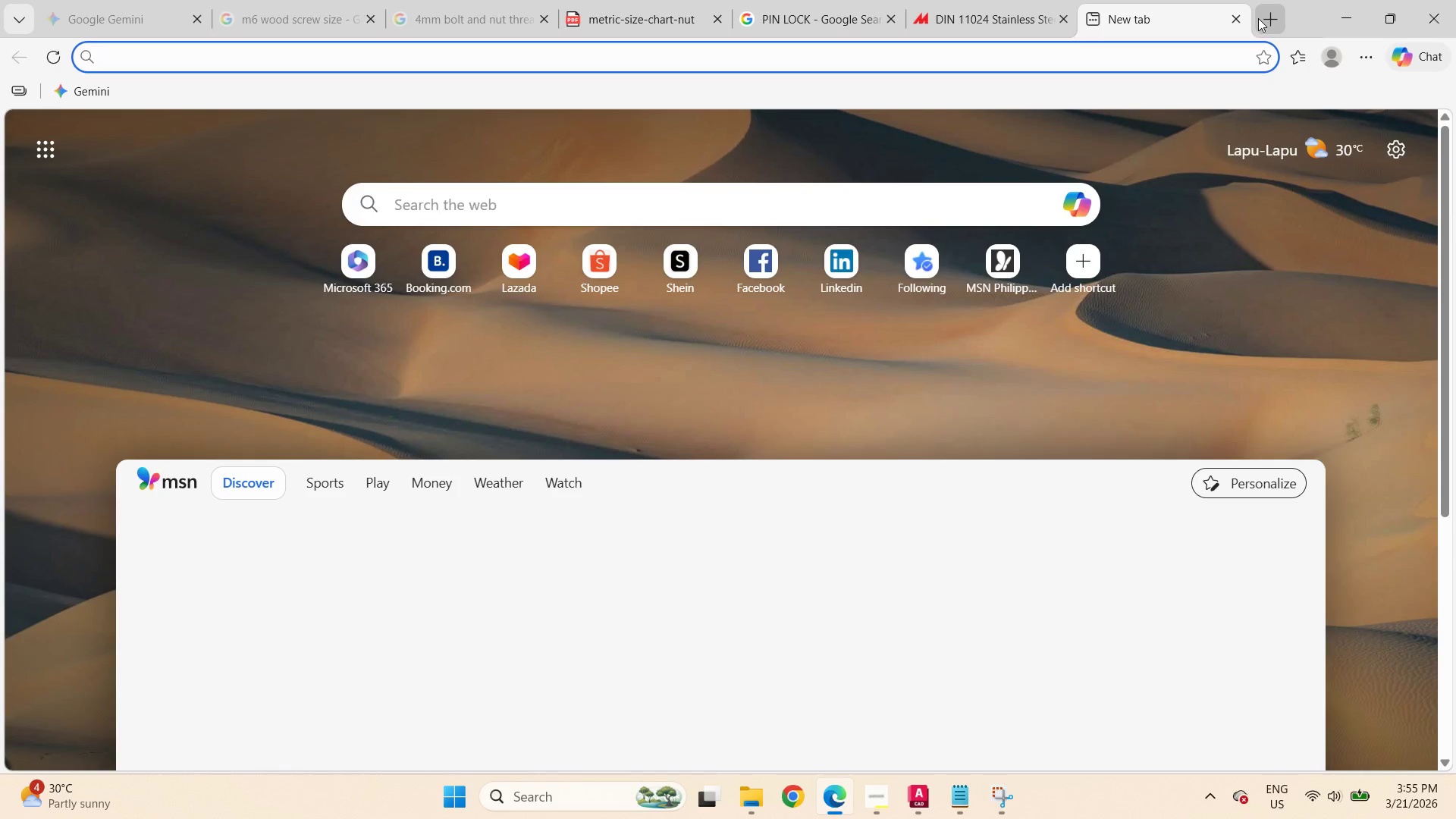 
type(parts of hinge)
 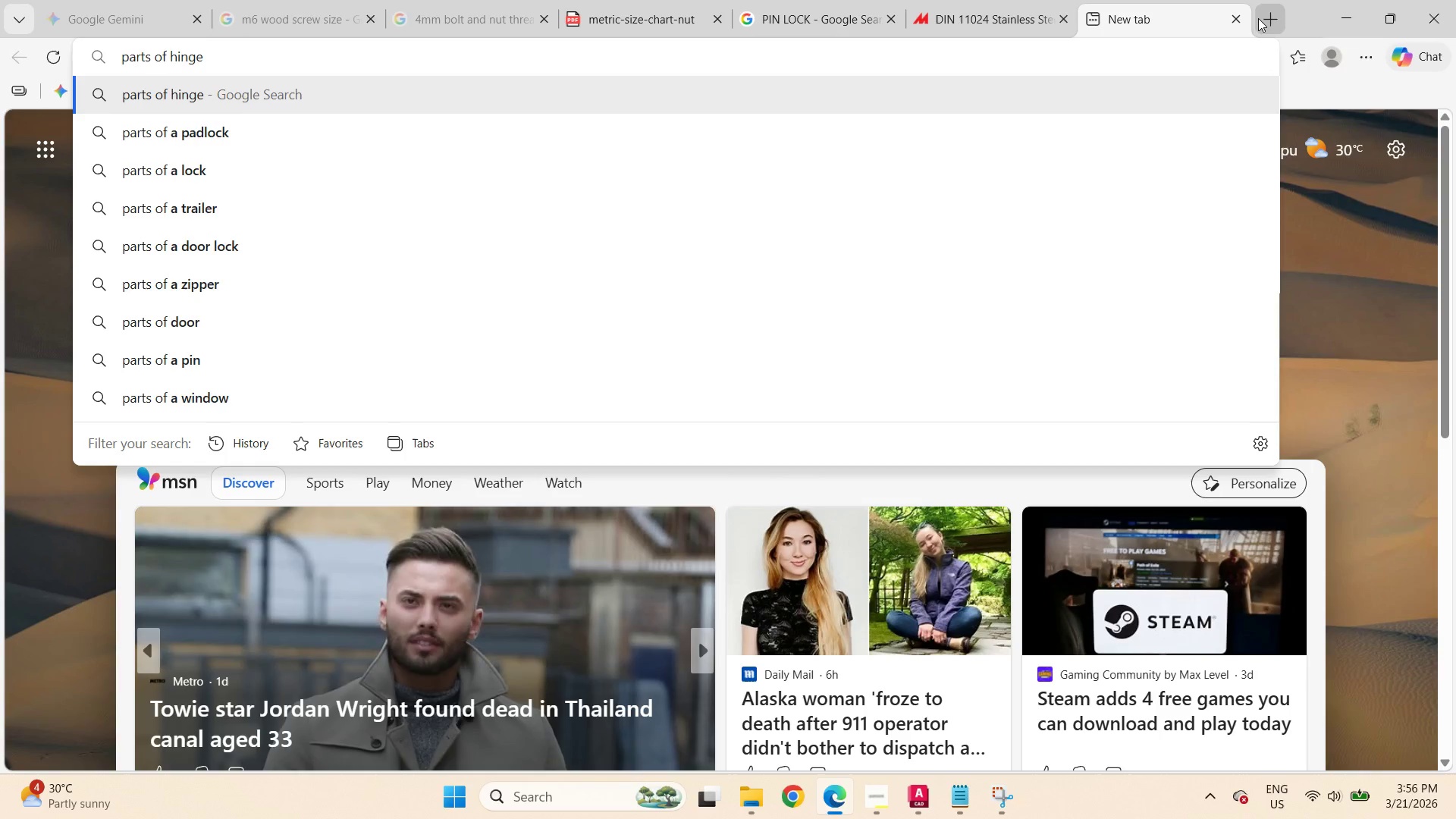 
key(Enter)
 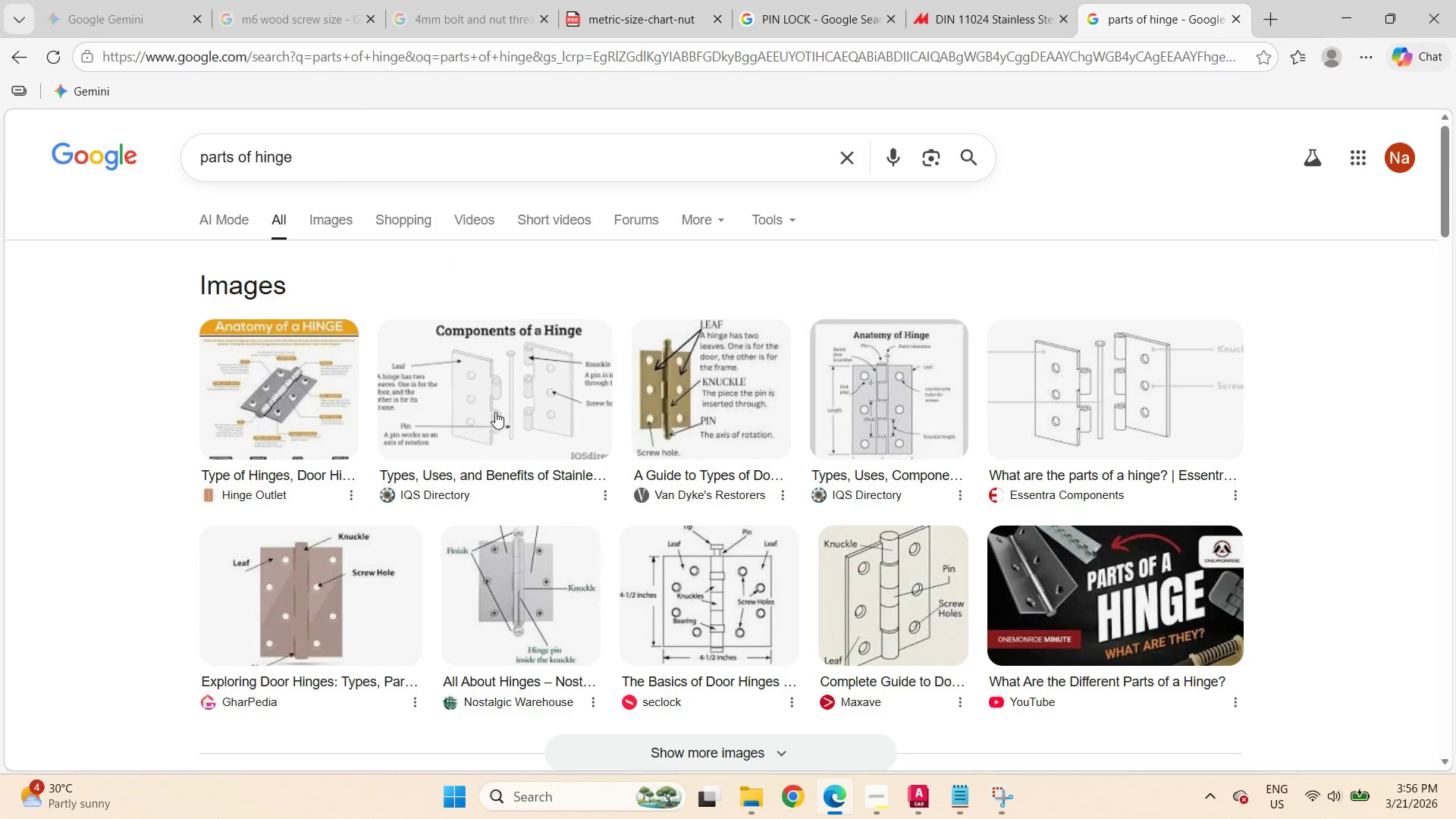 
left_click([507, 413])
 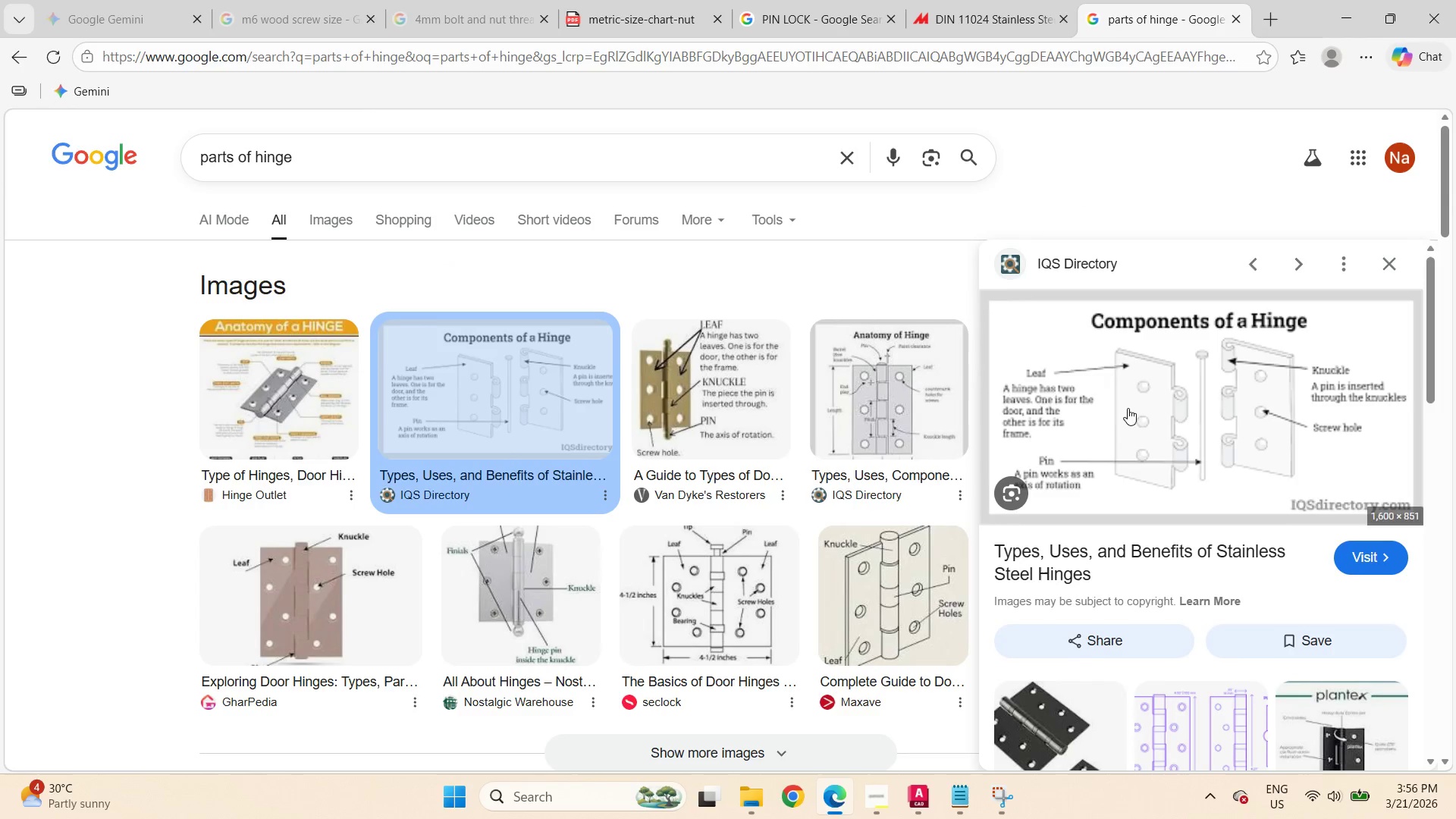 
left_click([1345, 15])
 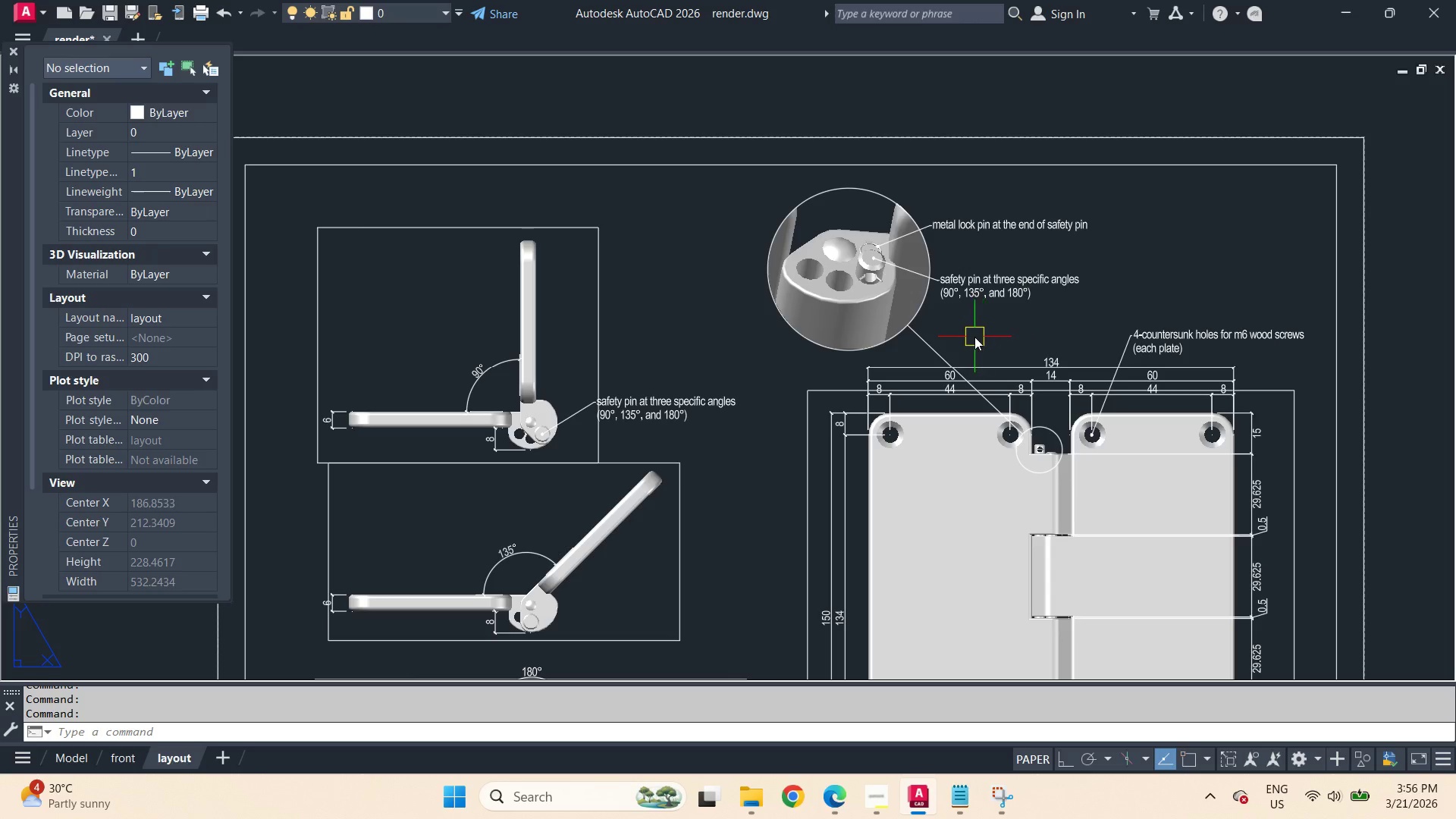 
scroll: coordinate [988, 266], scroll_direction: up, amount: 3.0
 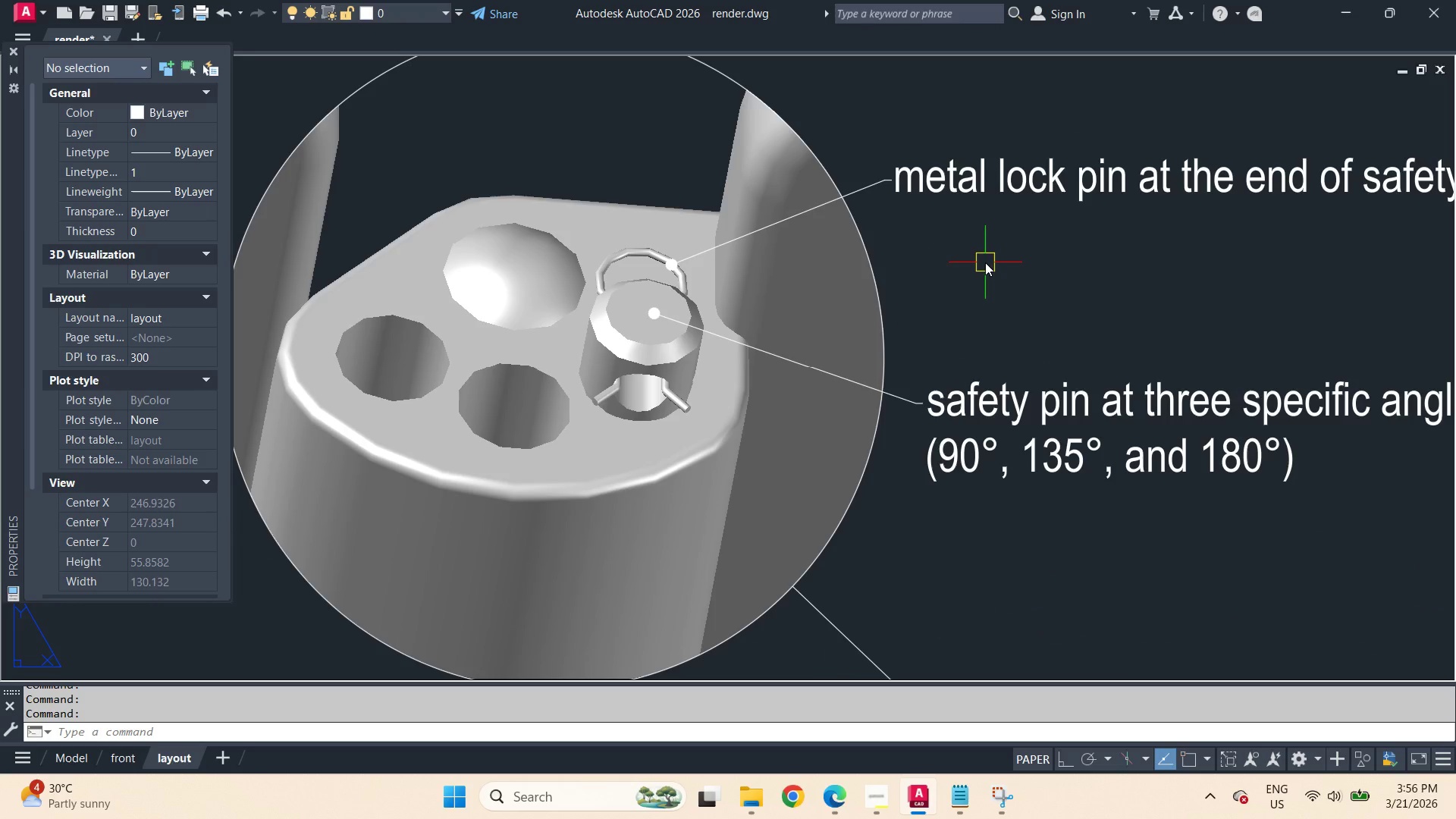 
scroll: coordinate [1095, 264], scroll_direction: down, amount: 1.0
 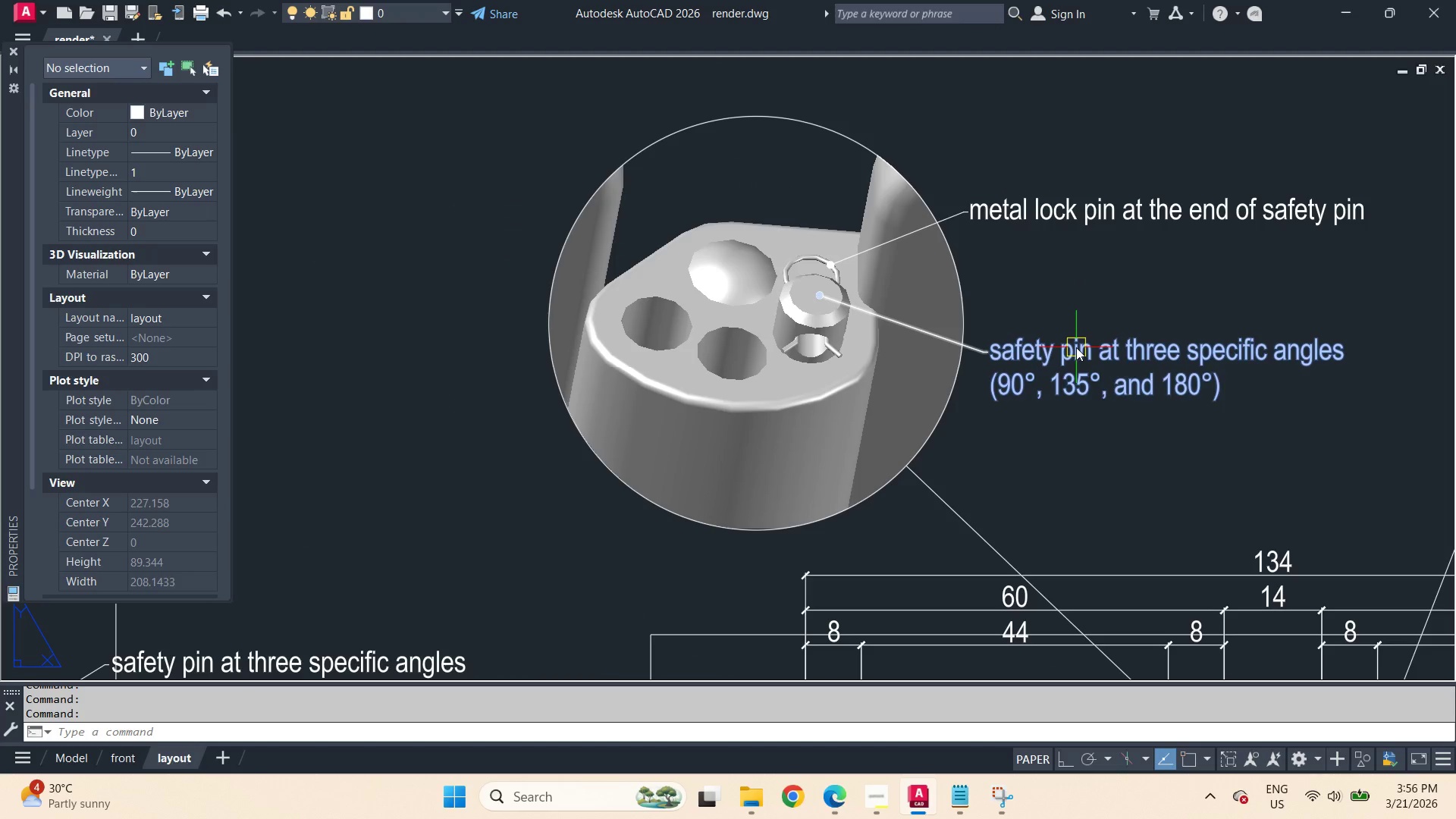 
left_click([1076, 347])
 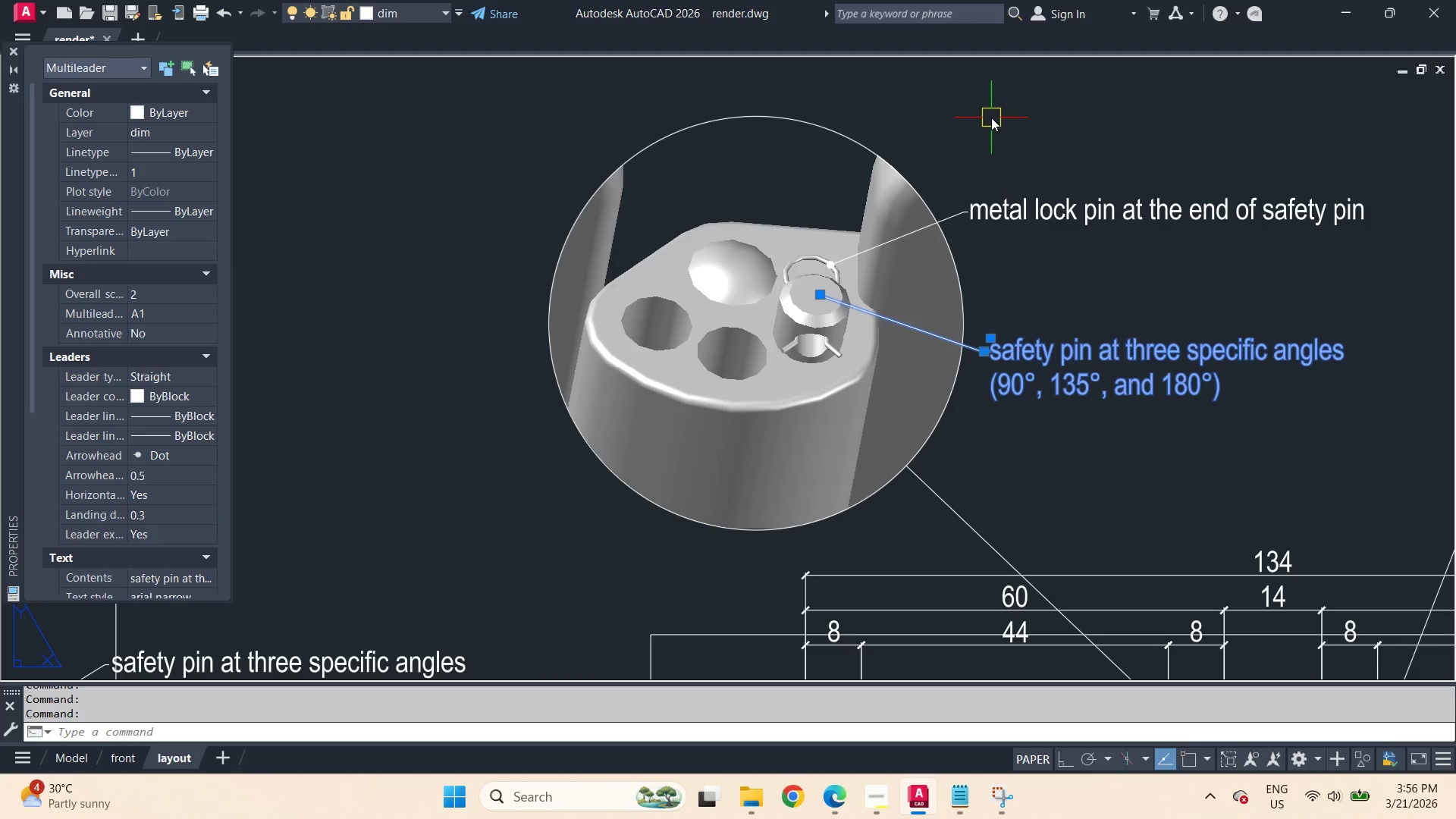 
type(mi )
 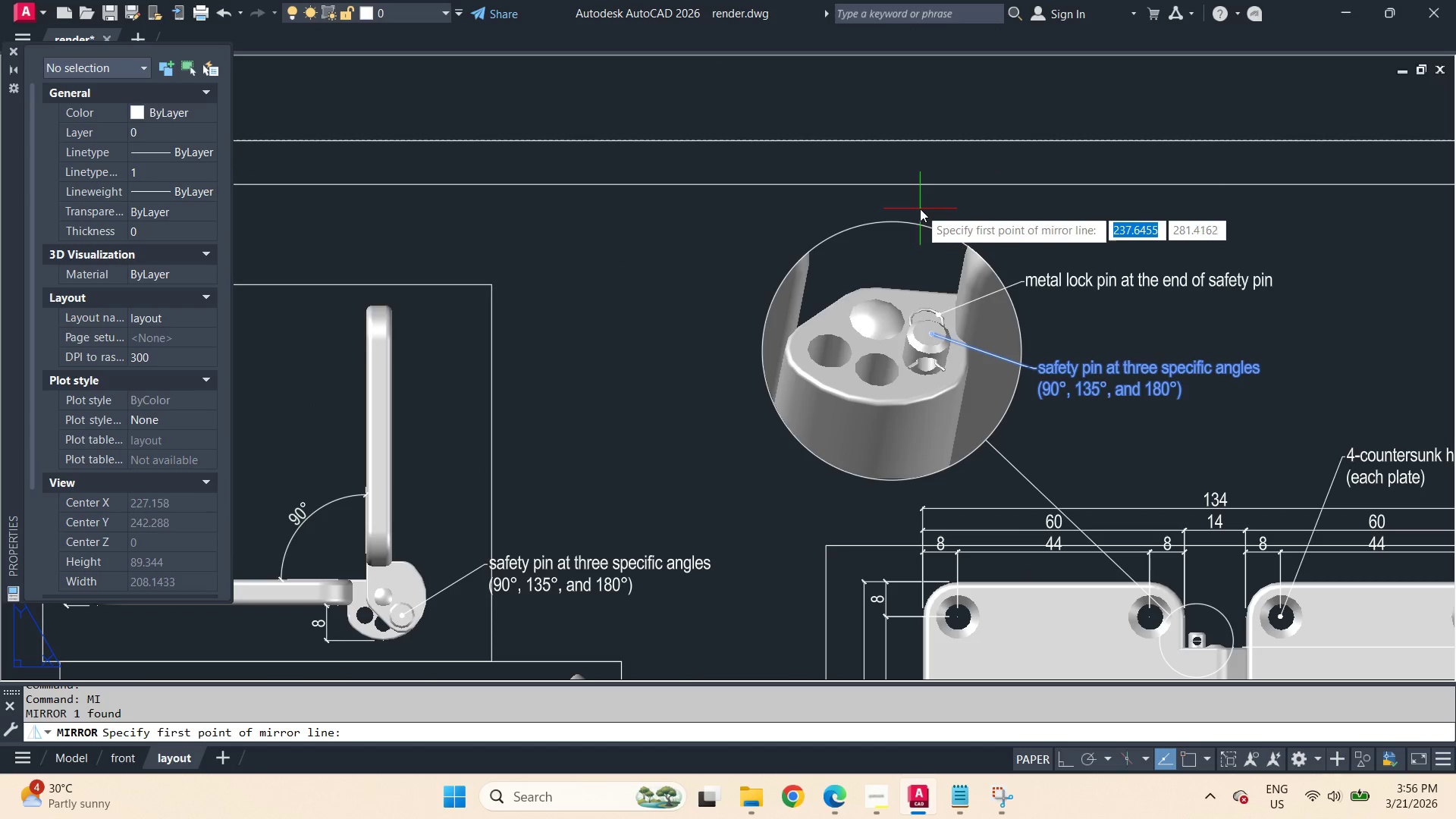 
scroll: coordinate [990, 122], scroll_direction: down, amount: 1.0
 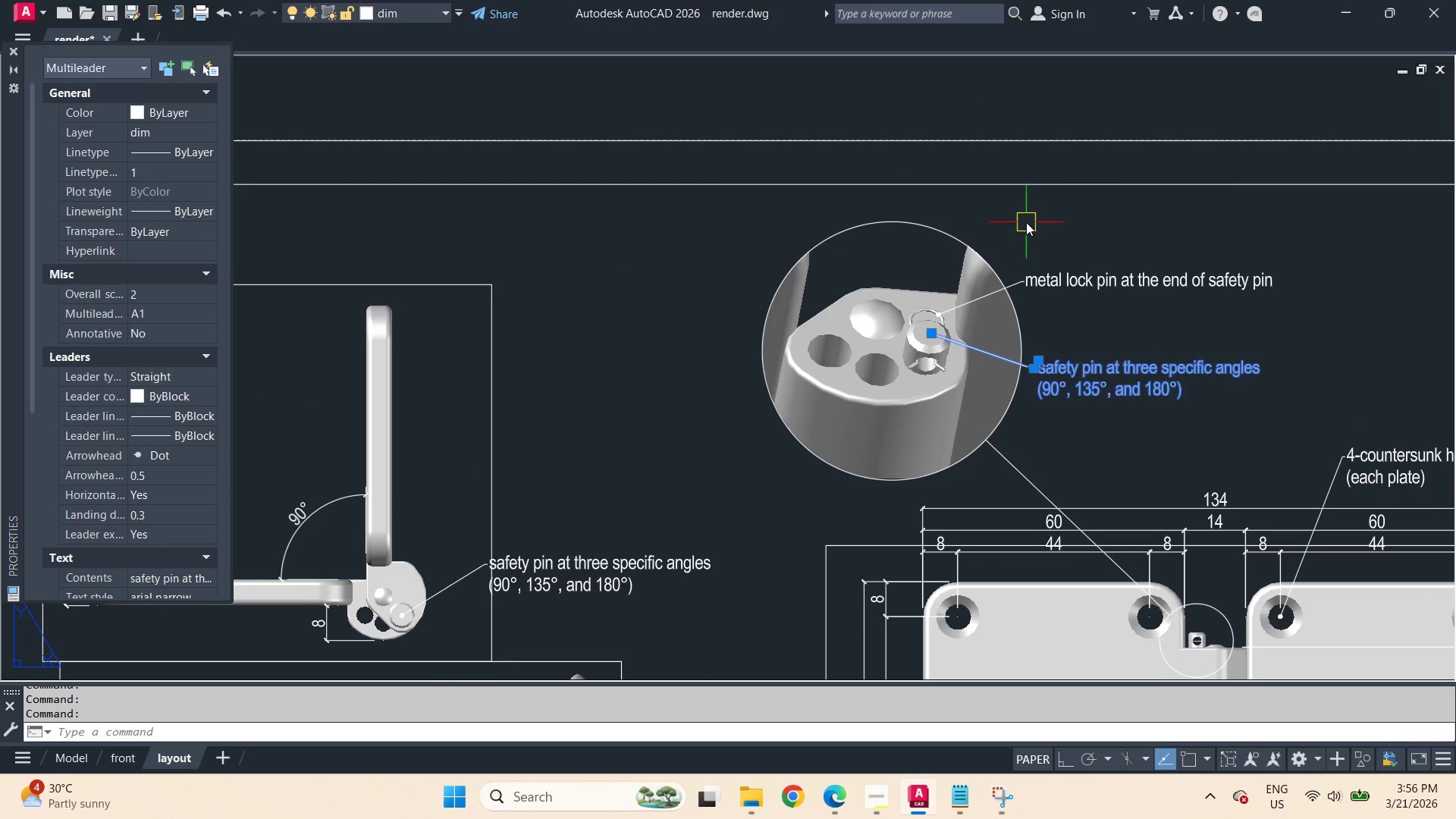 
left_click([920, 209])
 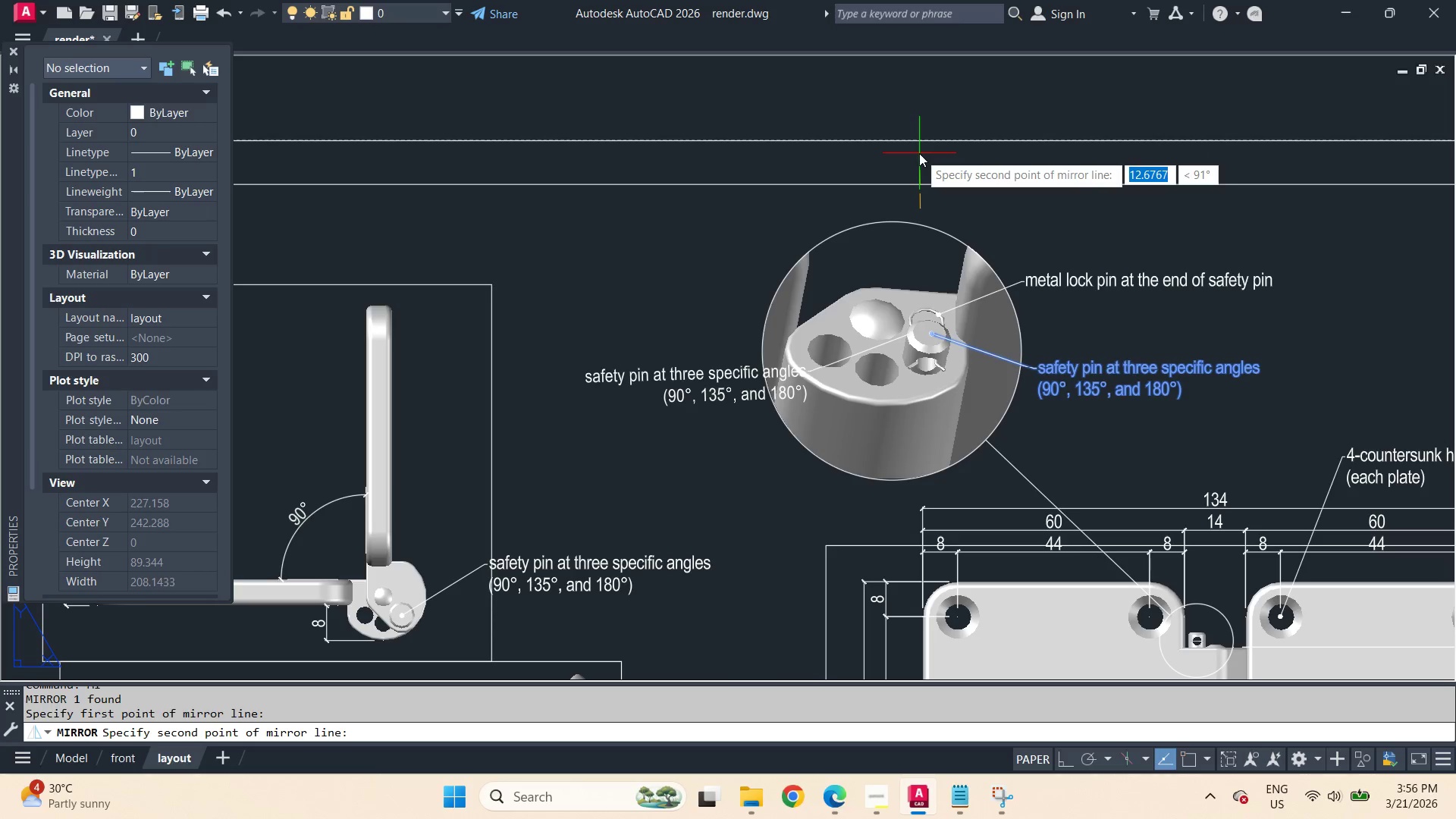 
key(F3)
 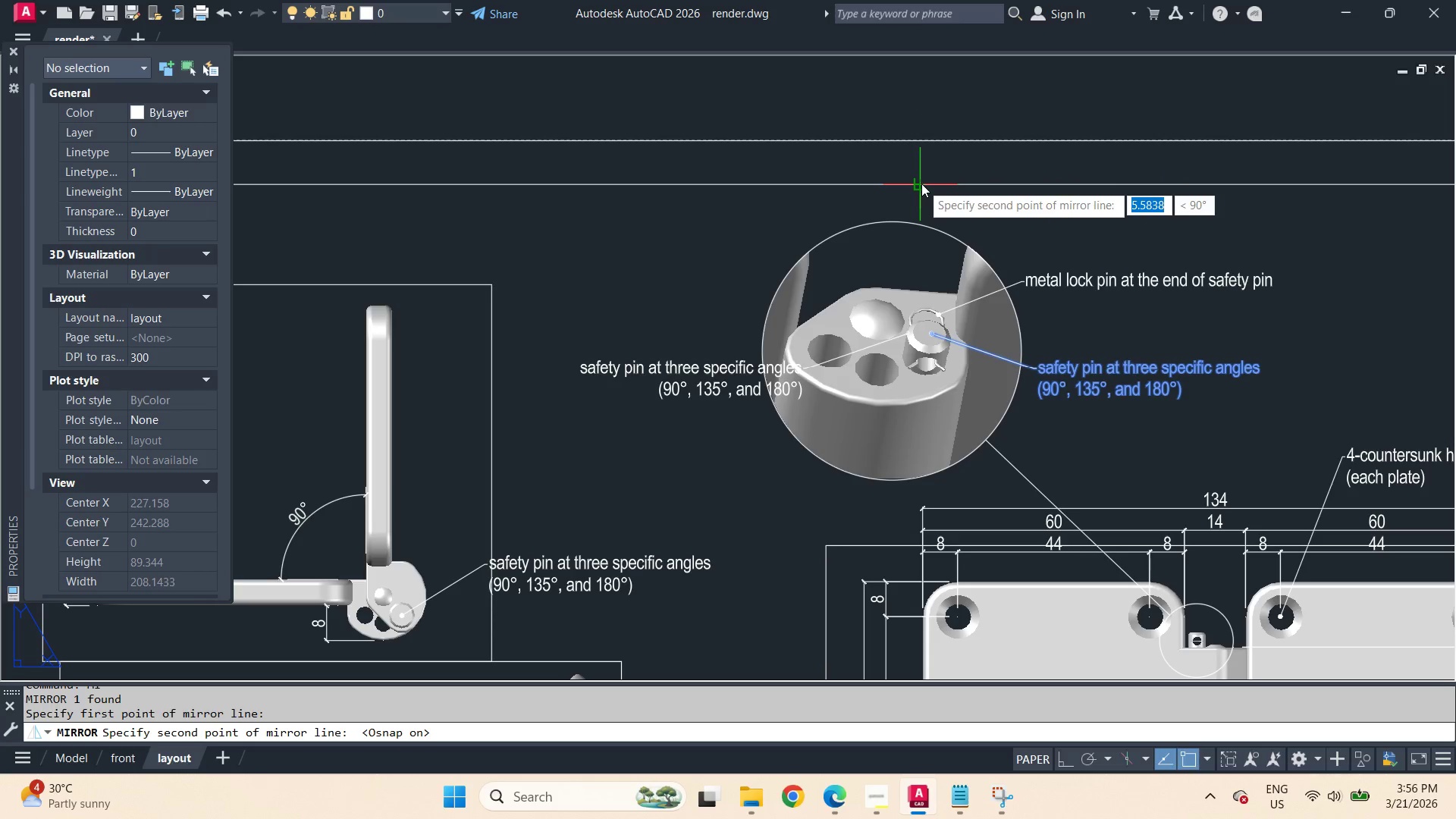 
left_click([921, 184])
 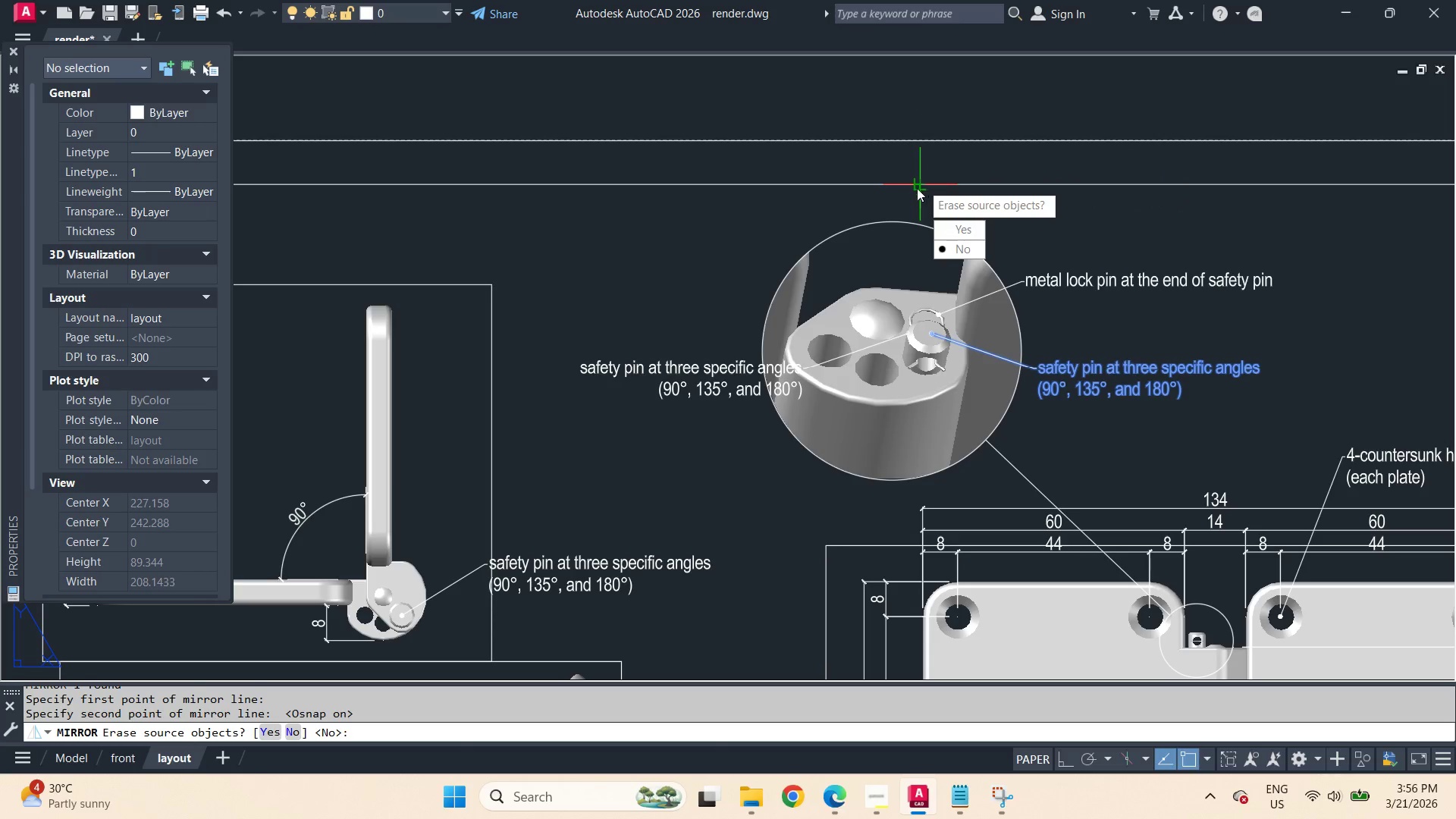 
key(Space)
 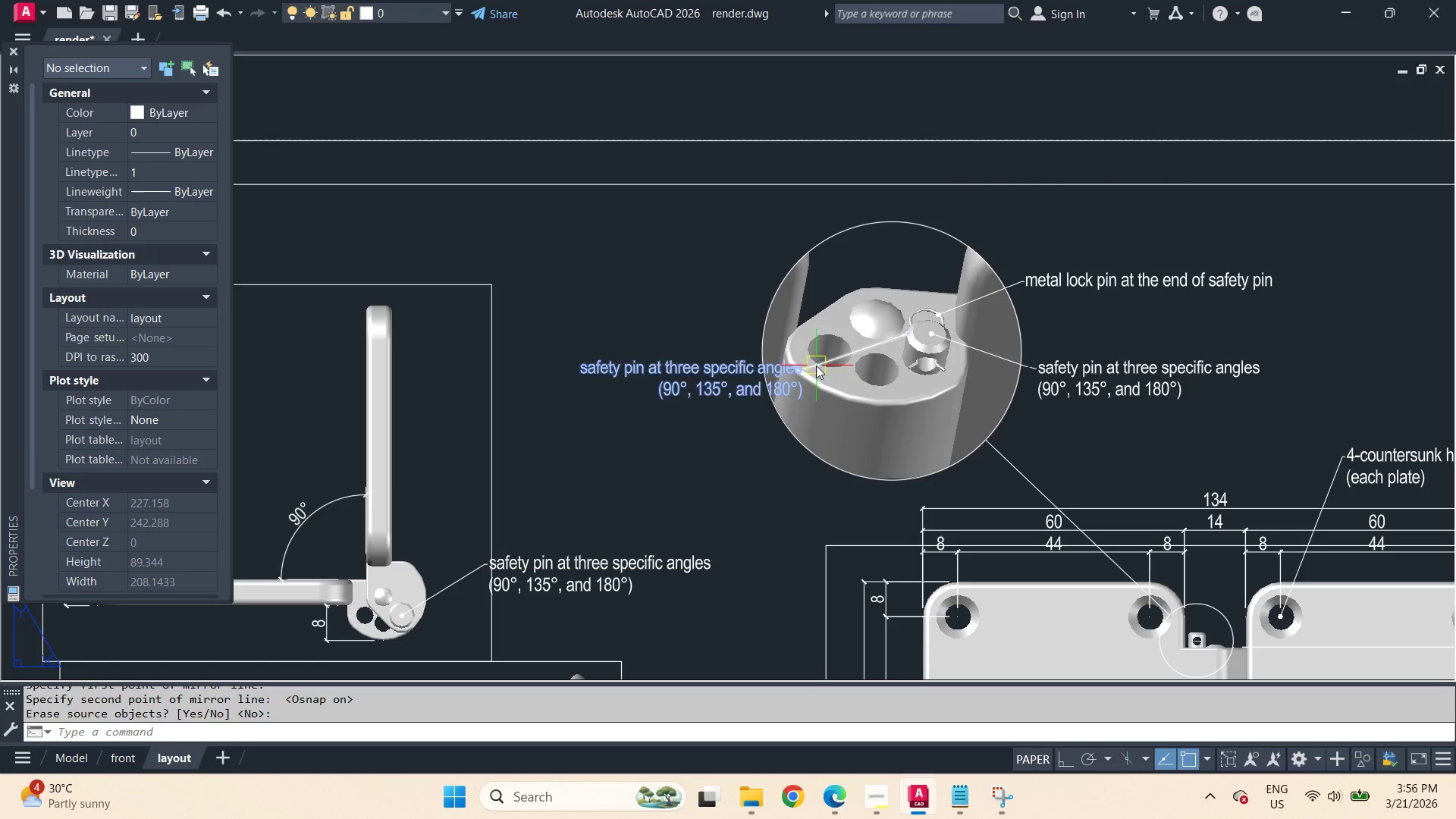 
left_click([816, 366])
 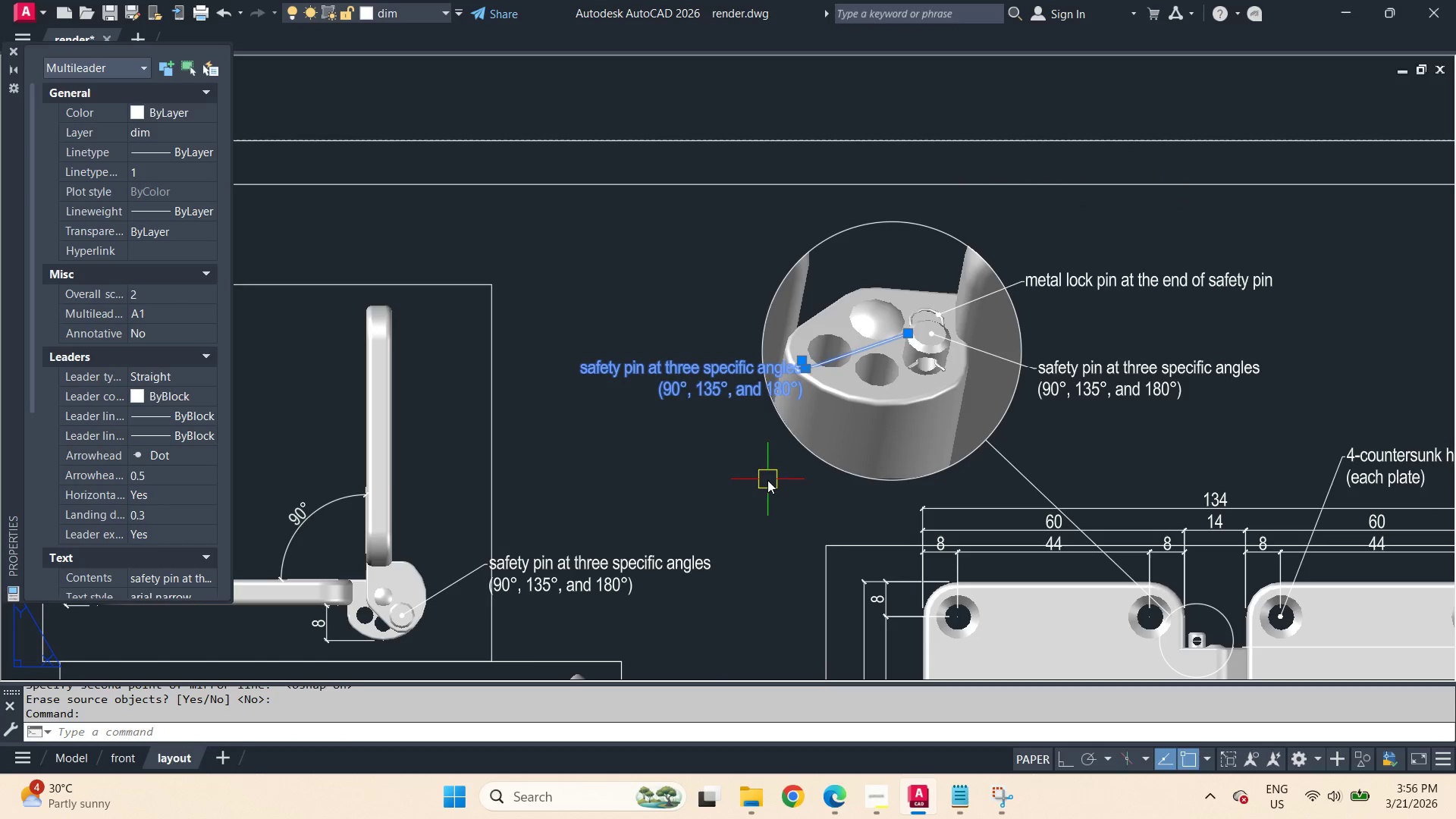 
key(M)
 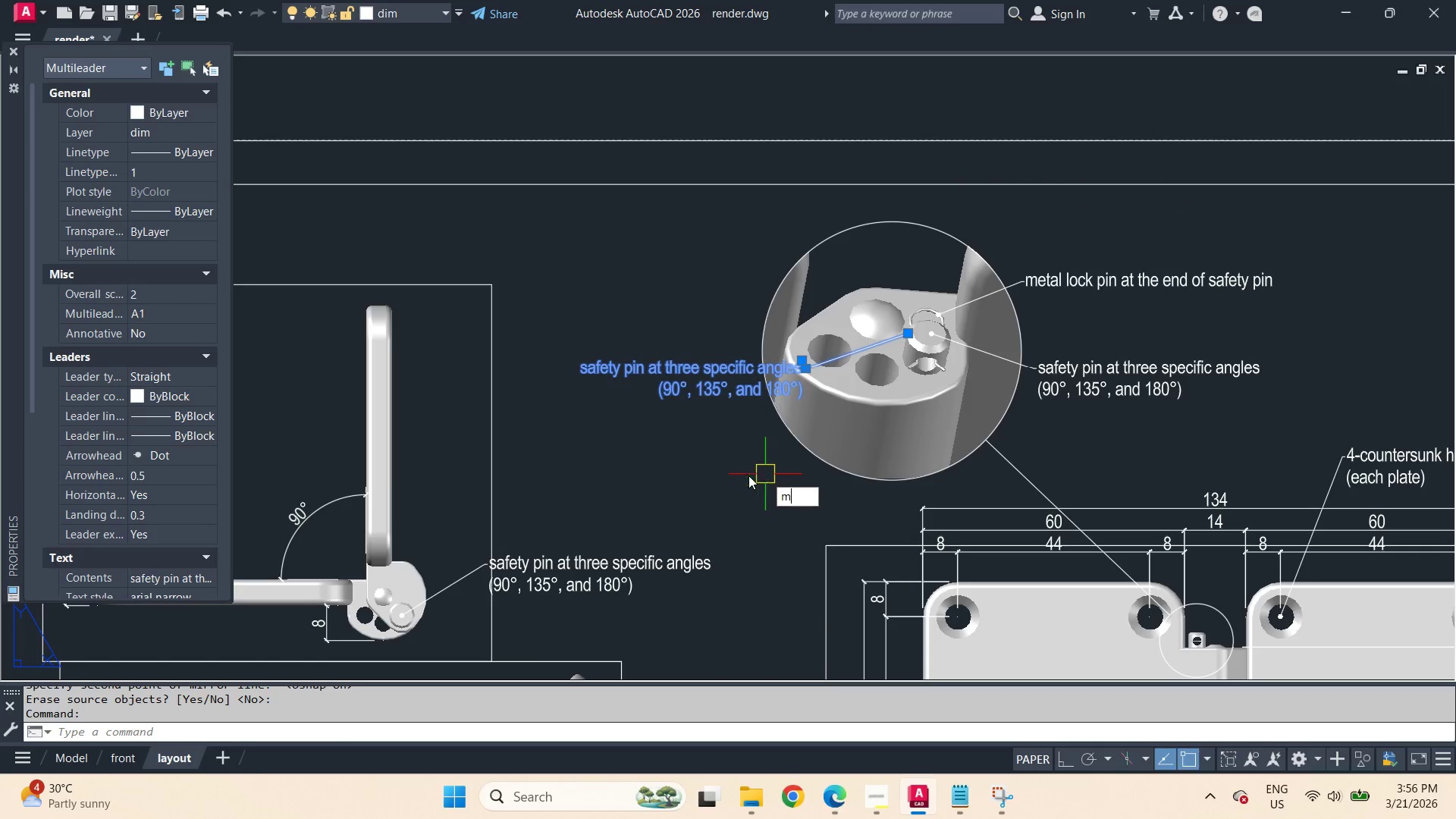 
key(Space)
 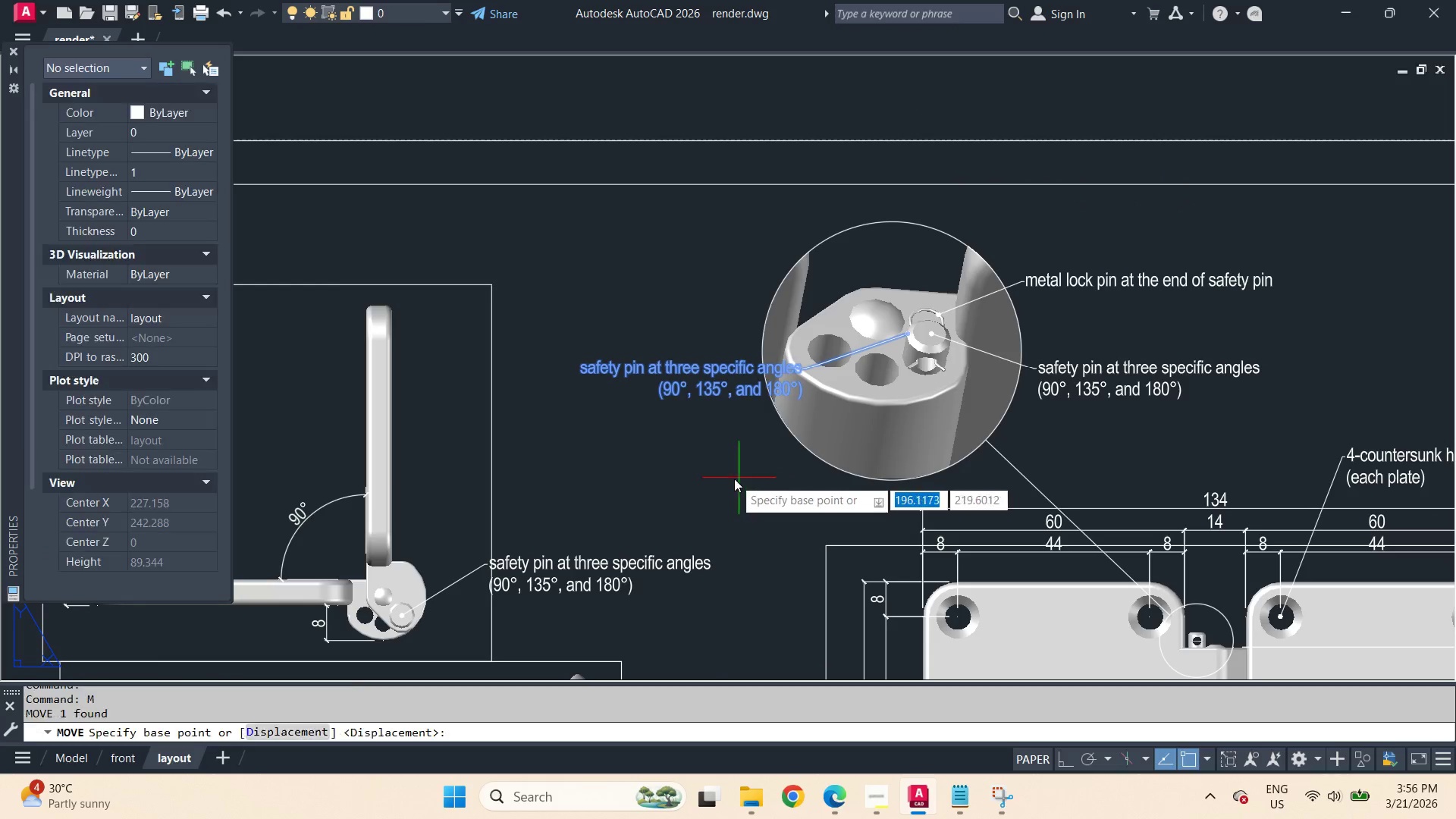 
left_click_drag(start_coordinate=[734, 479], to_coordinate=[732, 475])
 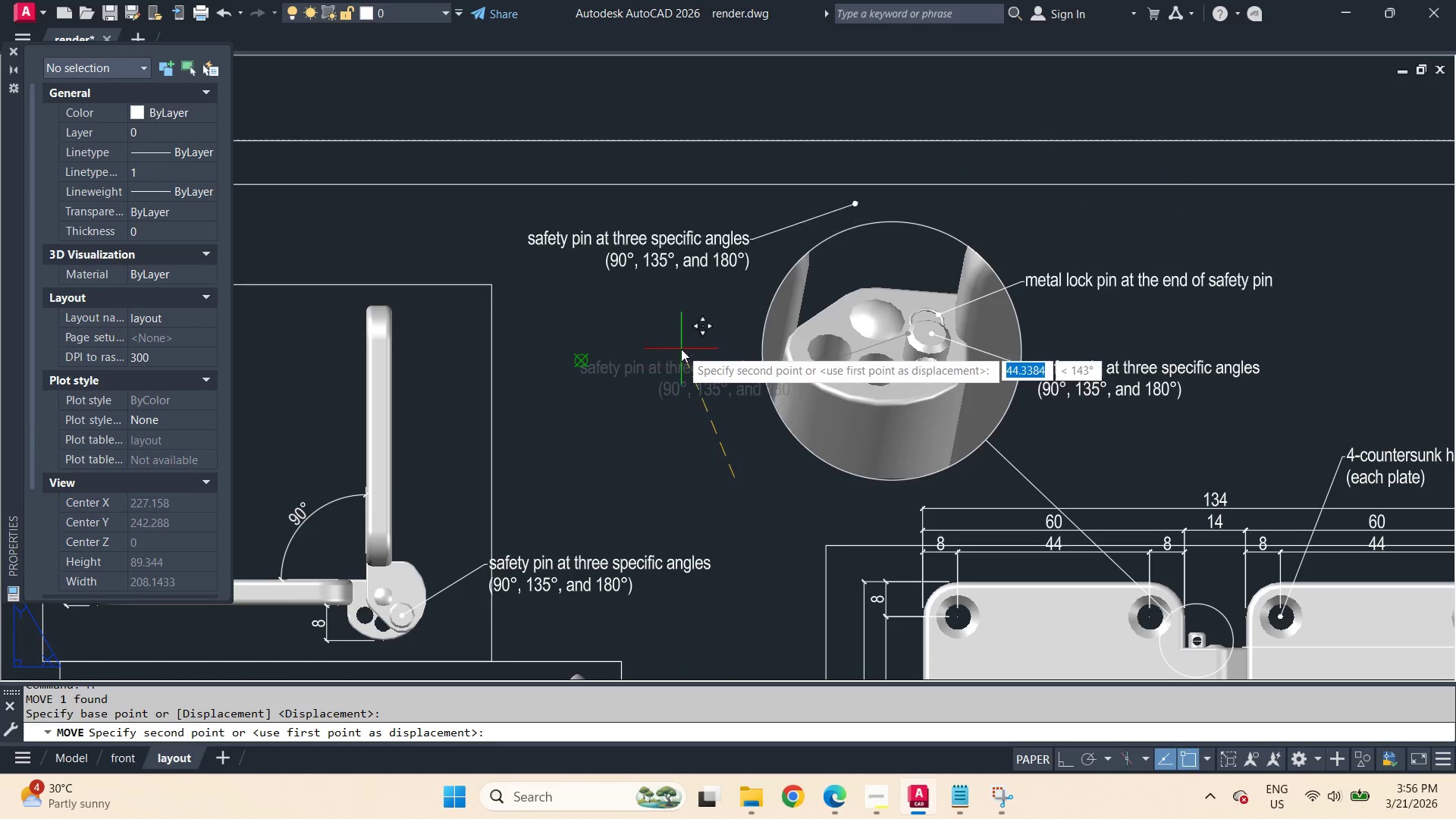 
hold_key(key=ShiftLeft, duration=1.14)
 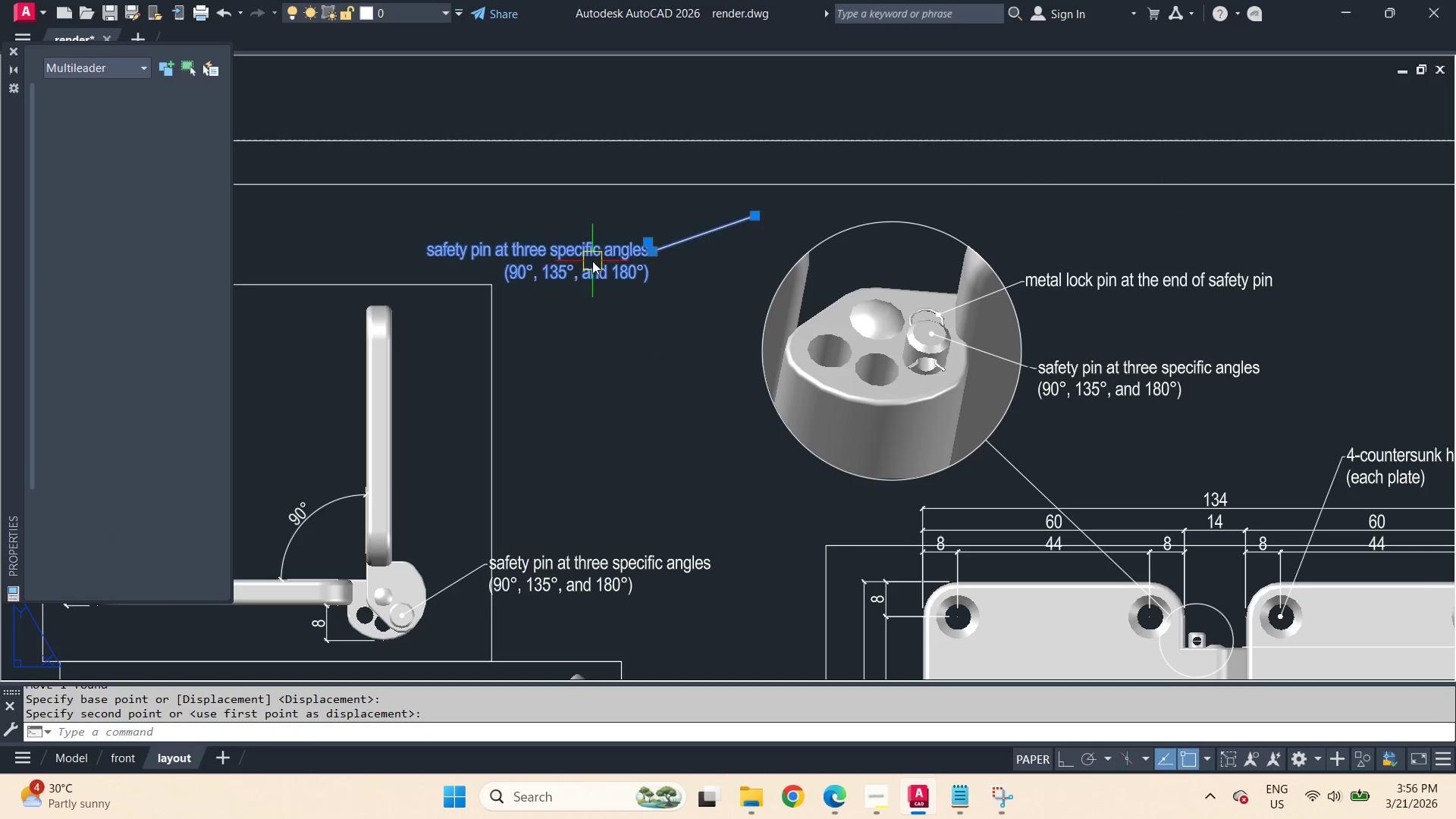 
double_click([592, 261])
 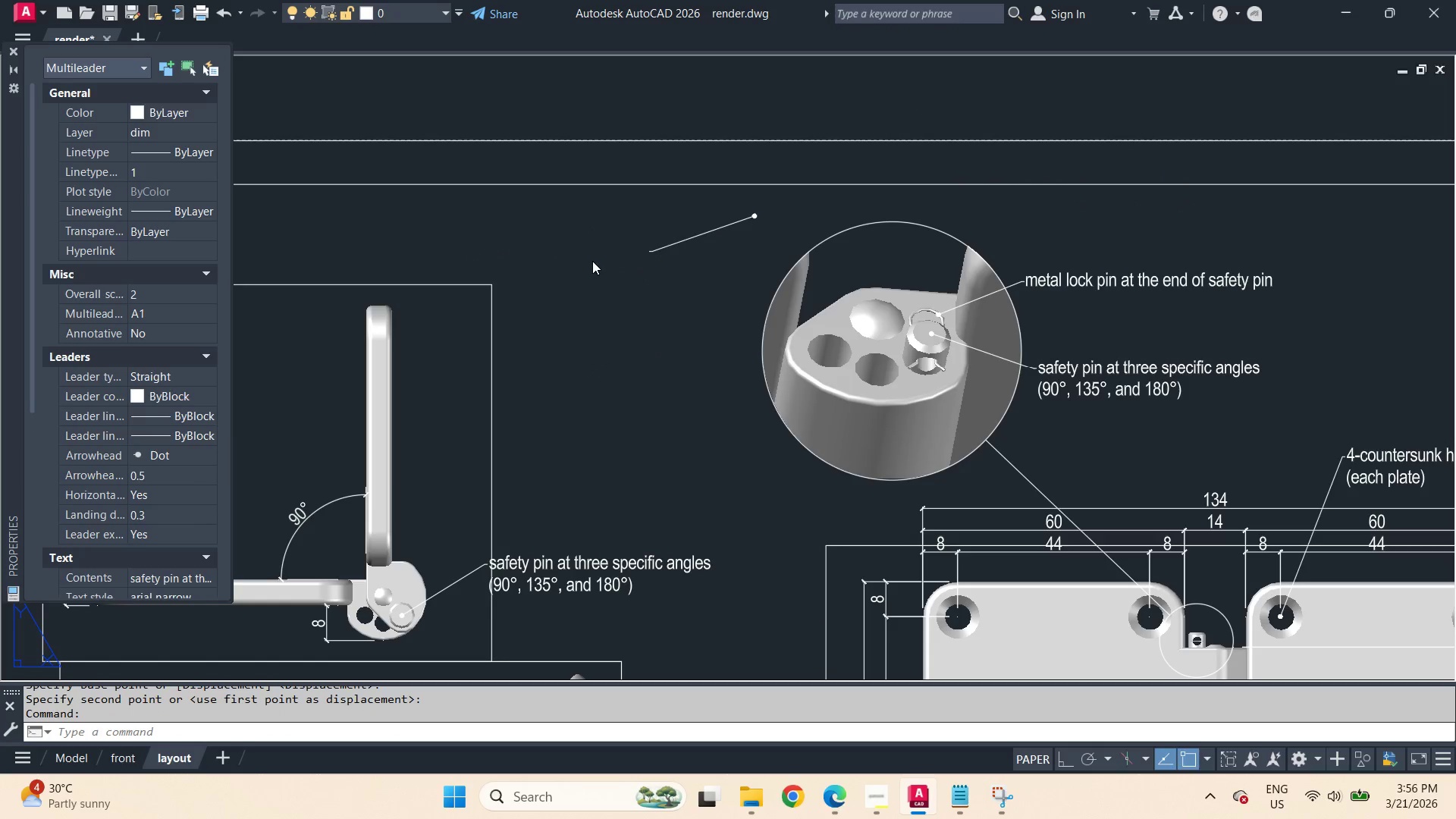 
key(Control+ControlLeft)
 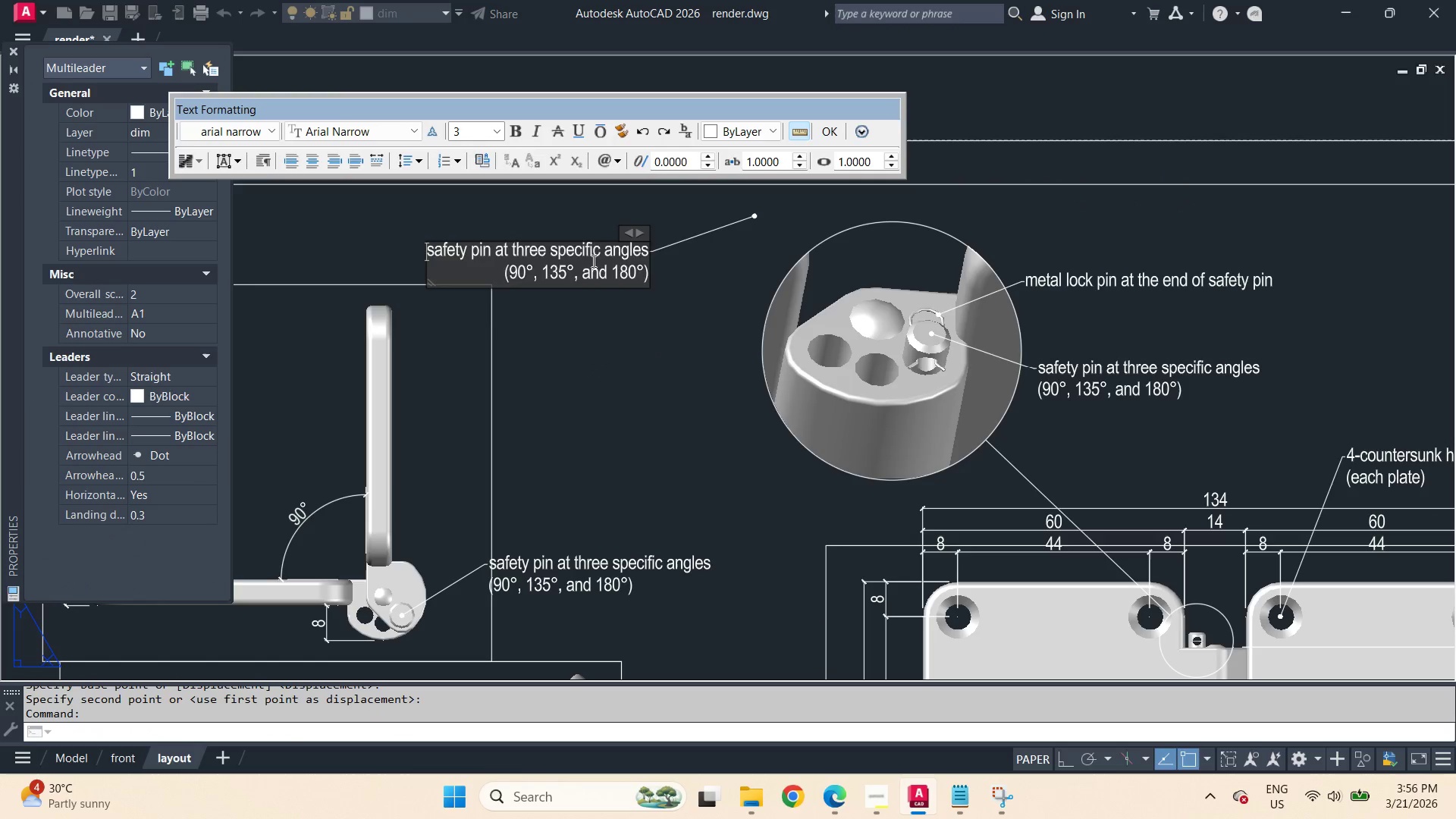 
key(Control+A)
 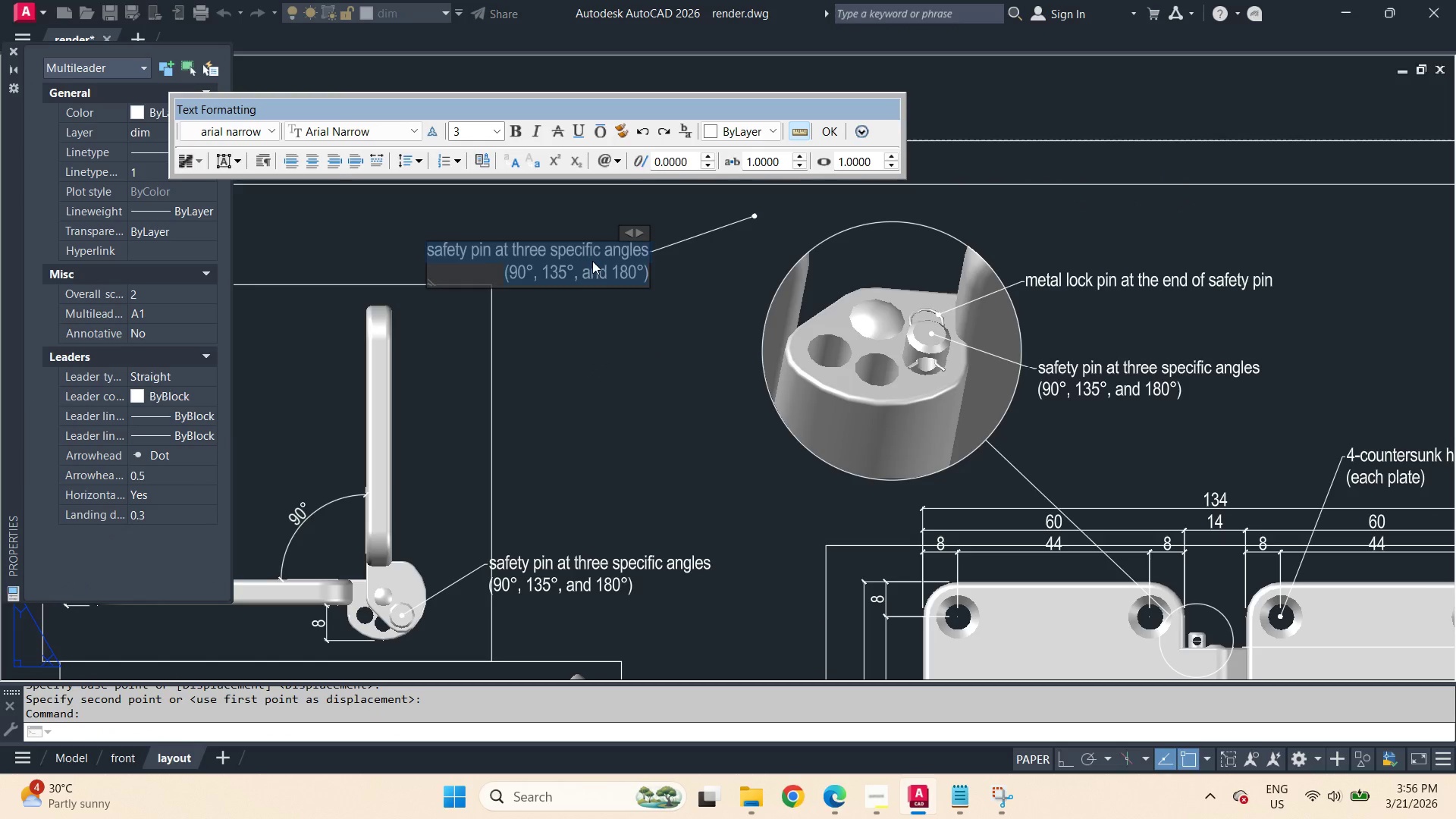 
type(hinge pin)
 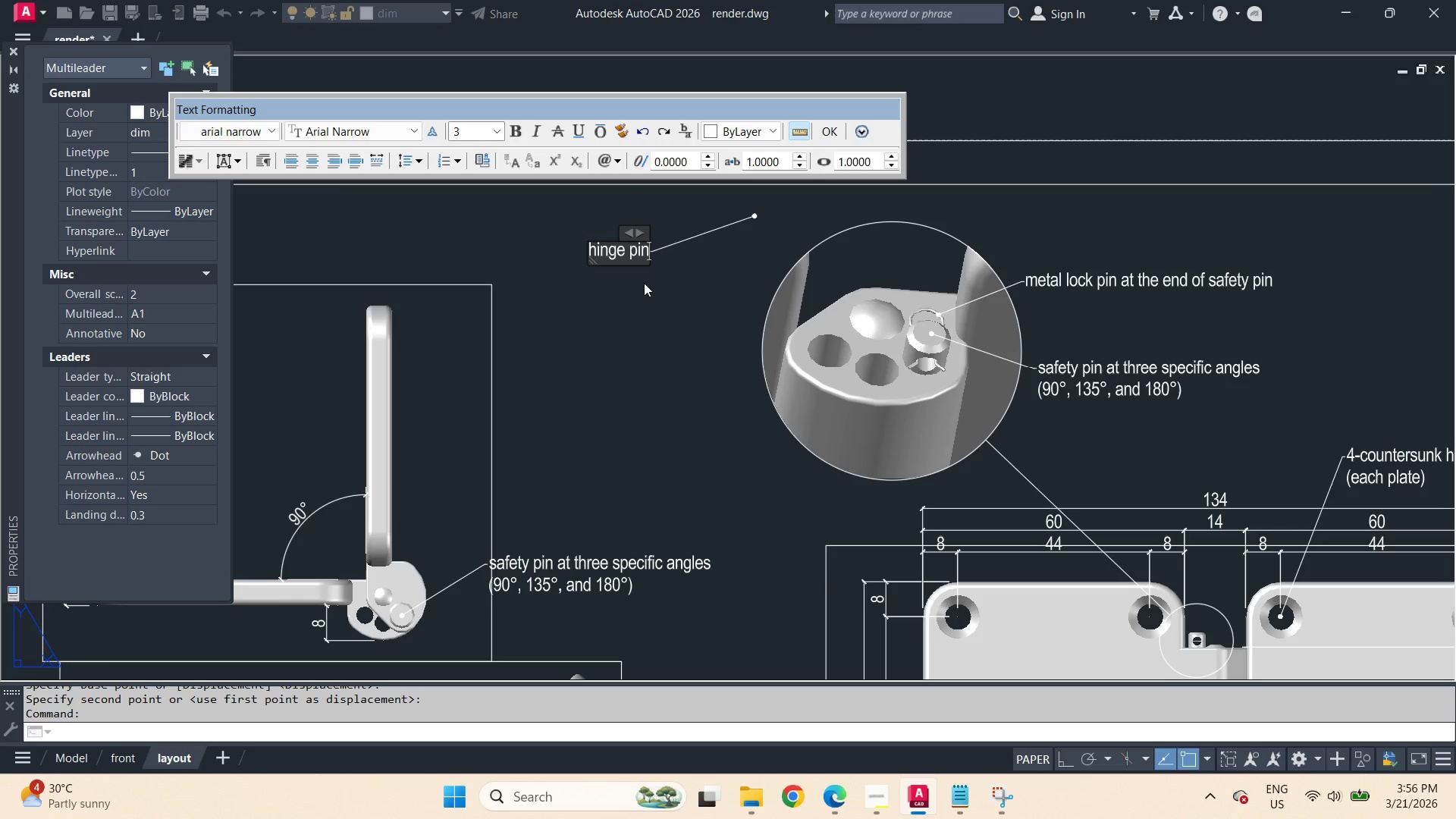 
left_click([702, 314])
 